 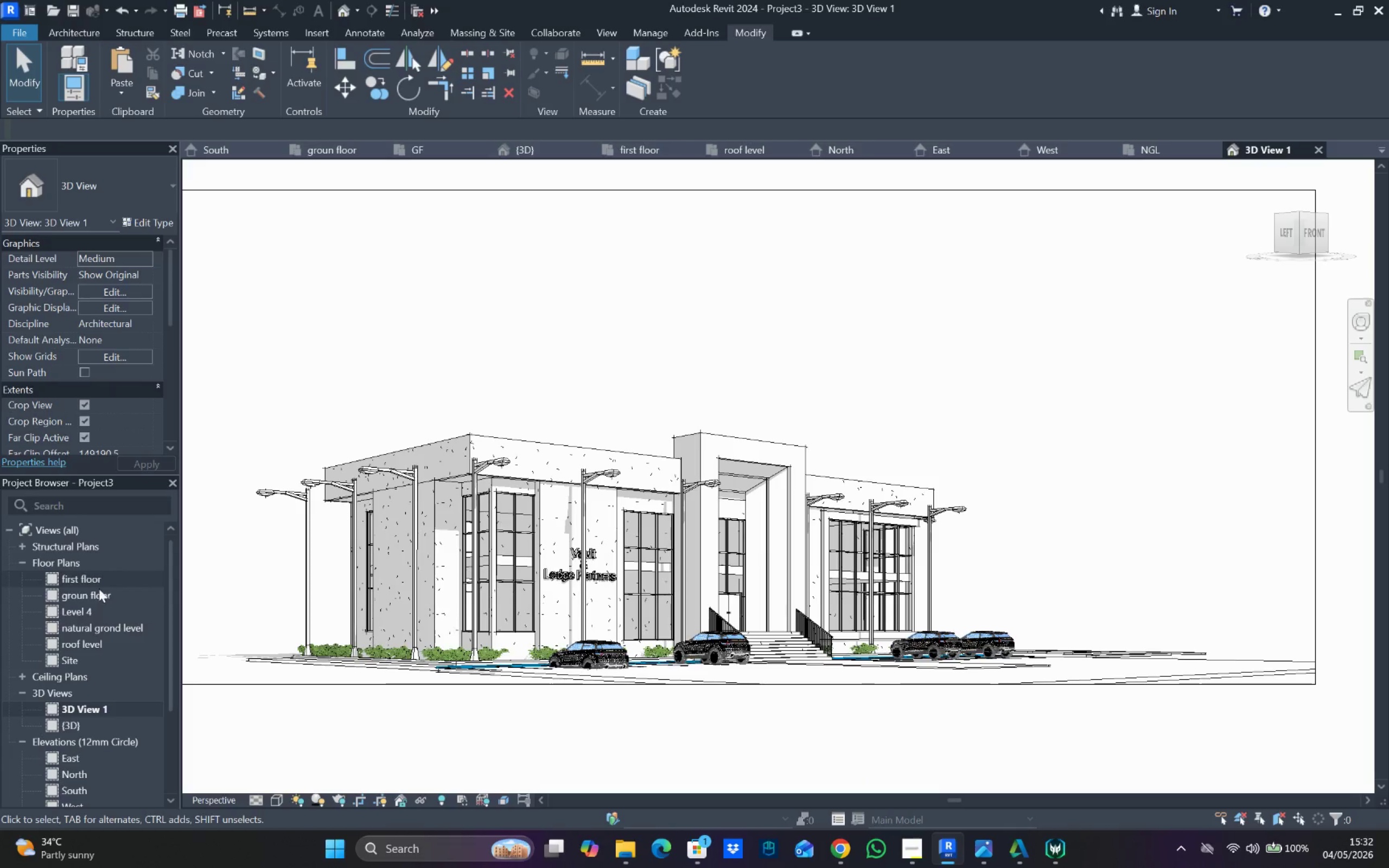 
double_click([107, 594])
 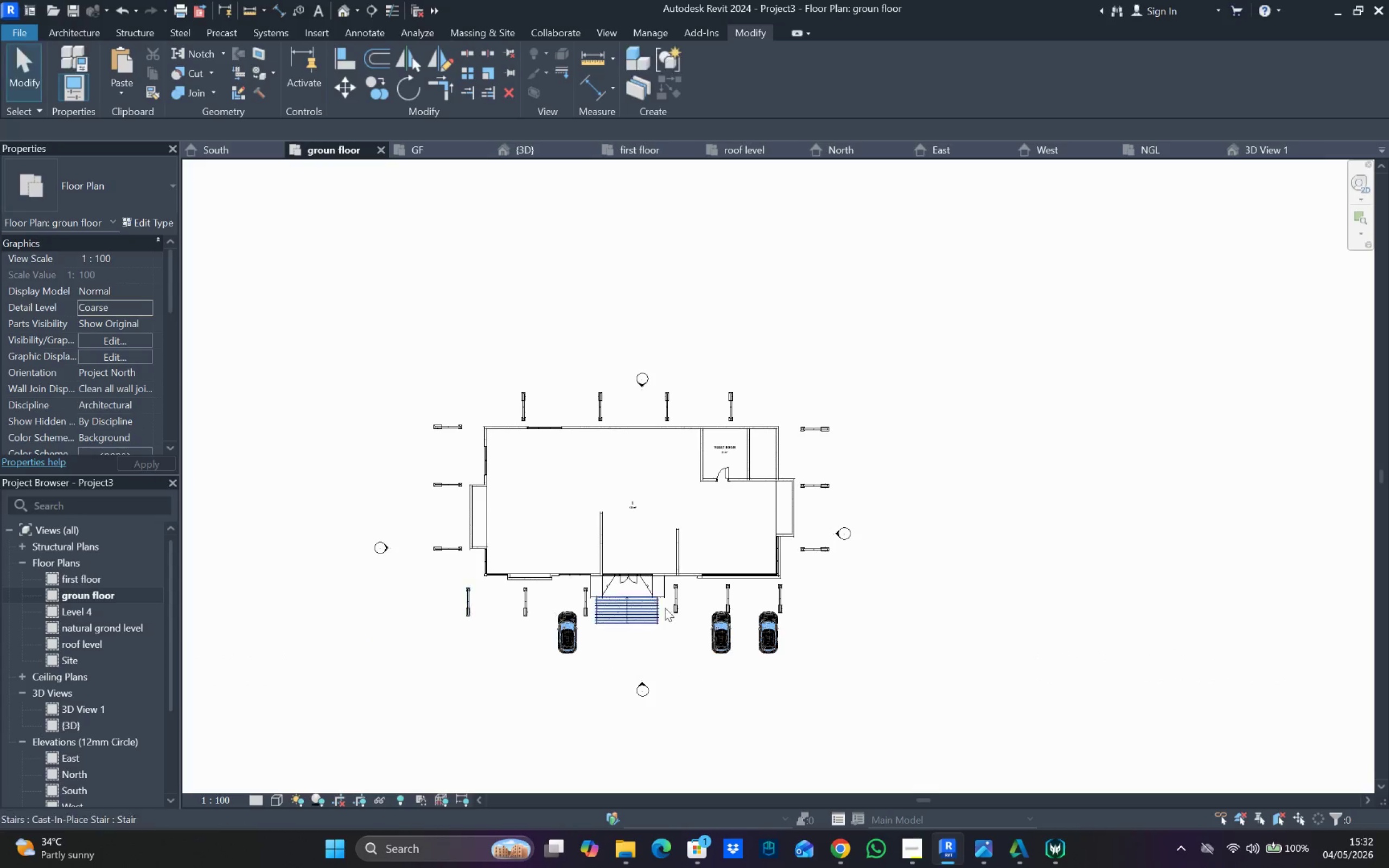 
scroll: coordinate [673, 607], scroll_direction: down, amount: 4.0
 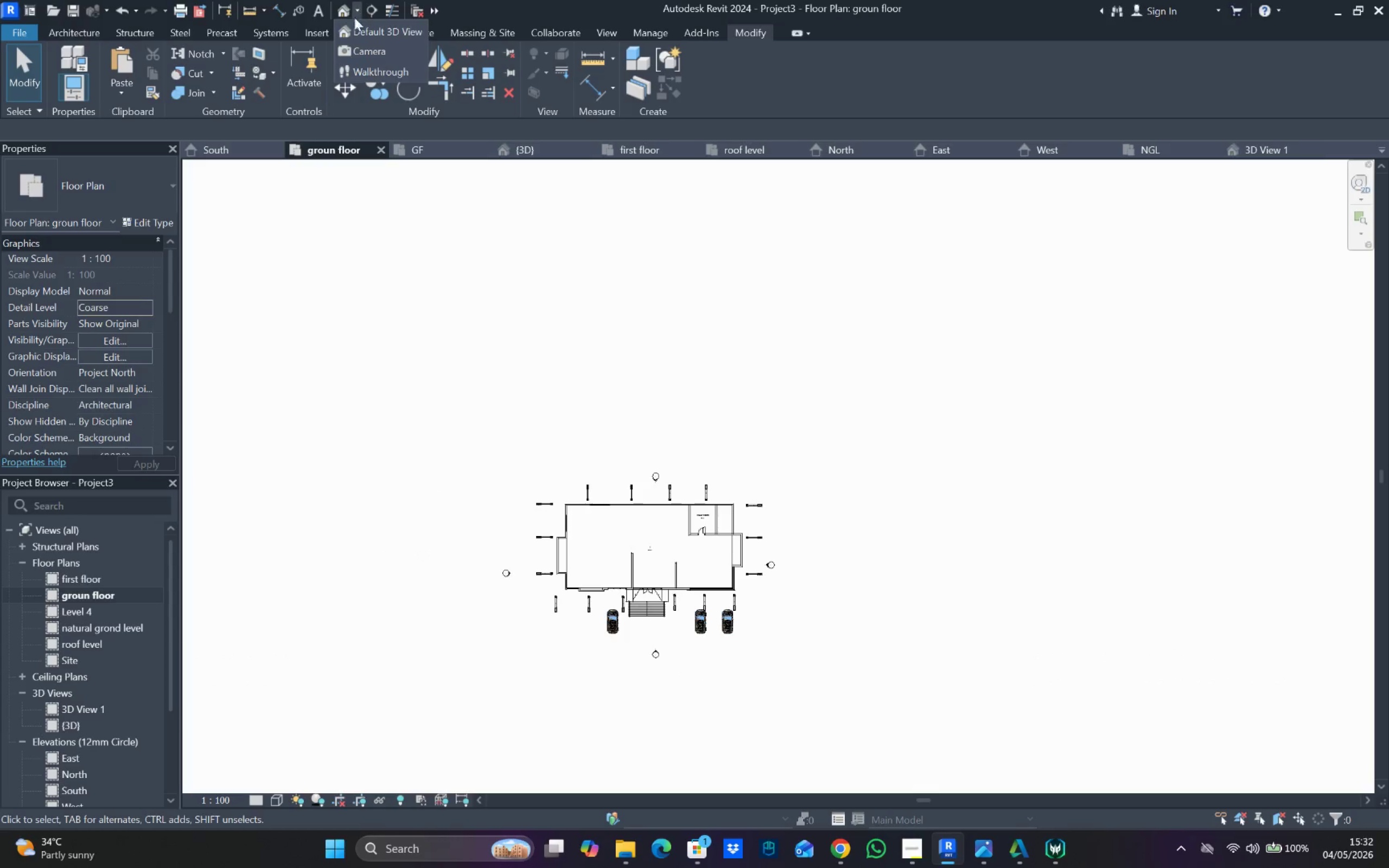 
left_click_drag(start_coordinate=[372, 49], to_coordinate=[375, 52])
 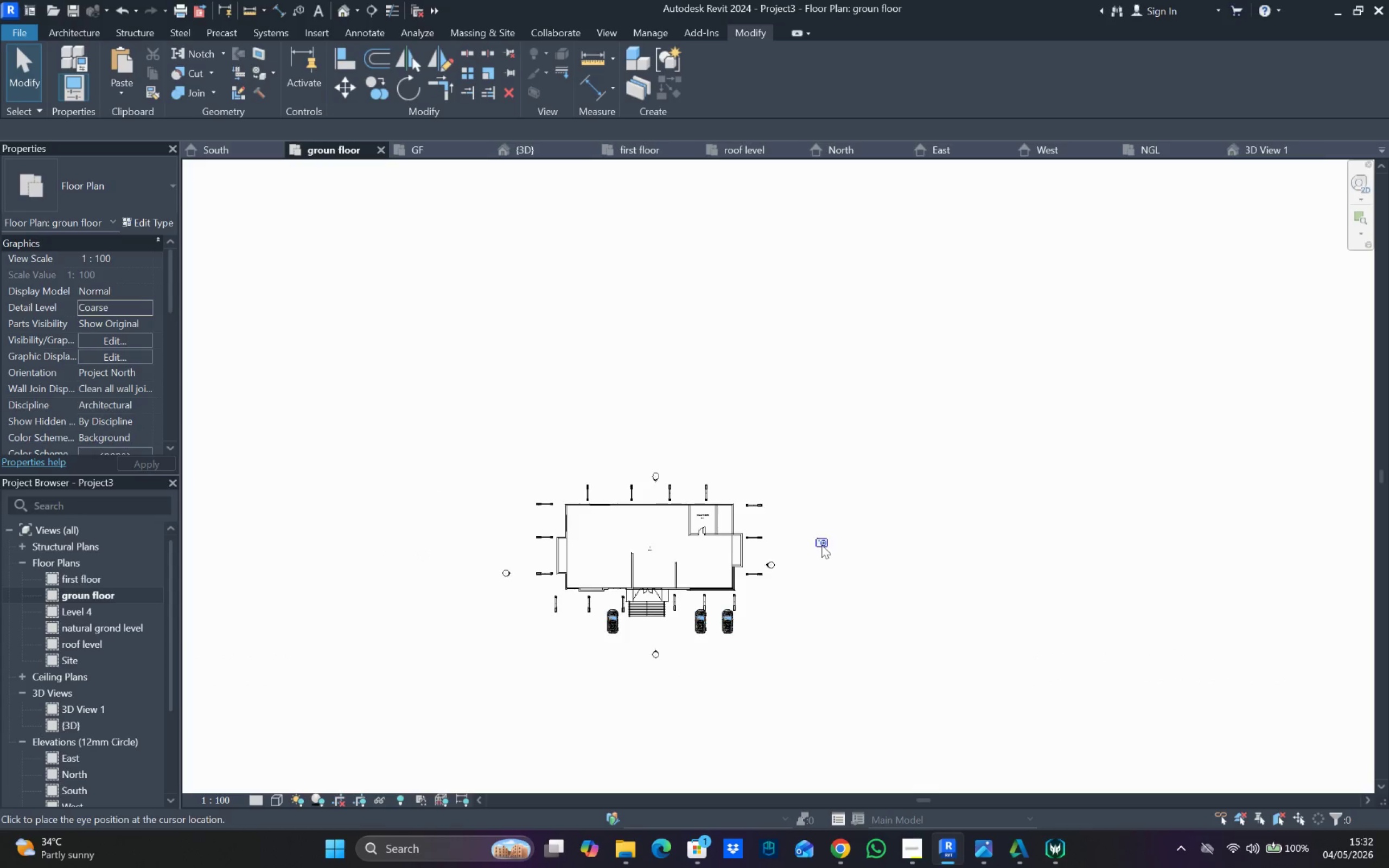 
scroll: coordinate [821, 545], scroll_direction: down, amount: 3.0
 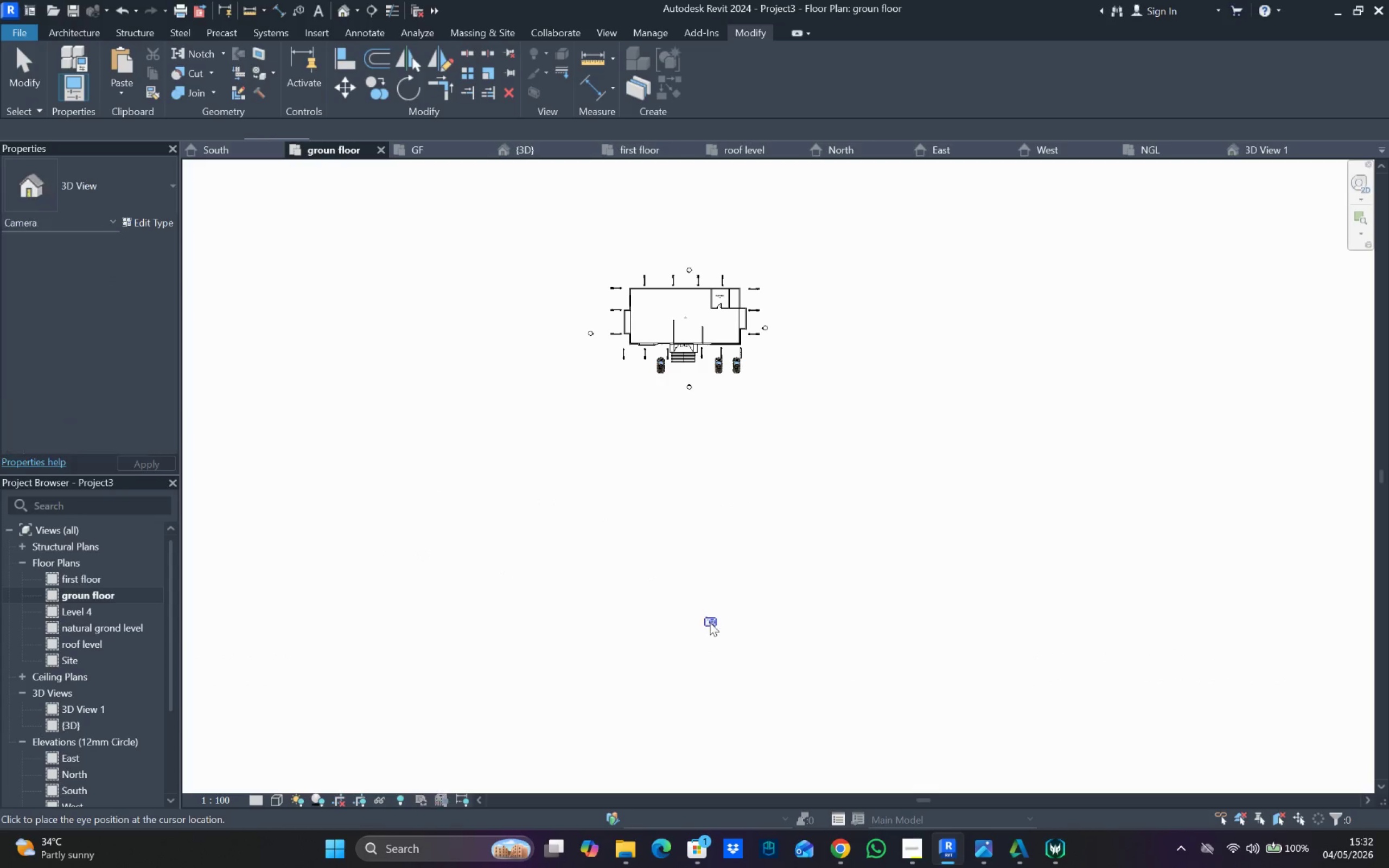 
left_click_drag(start_coordinate=[694, 596], to_coordinate=[692, 225])
 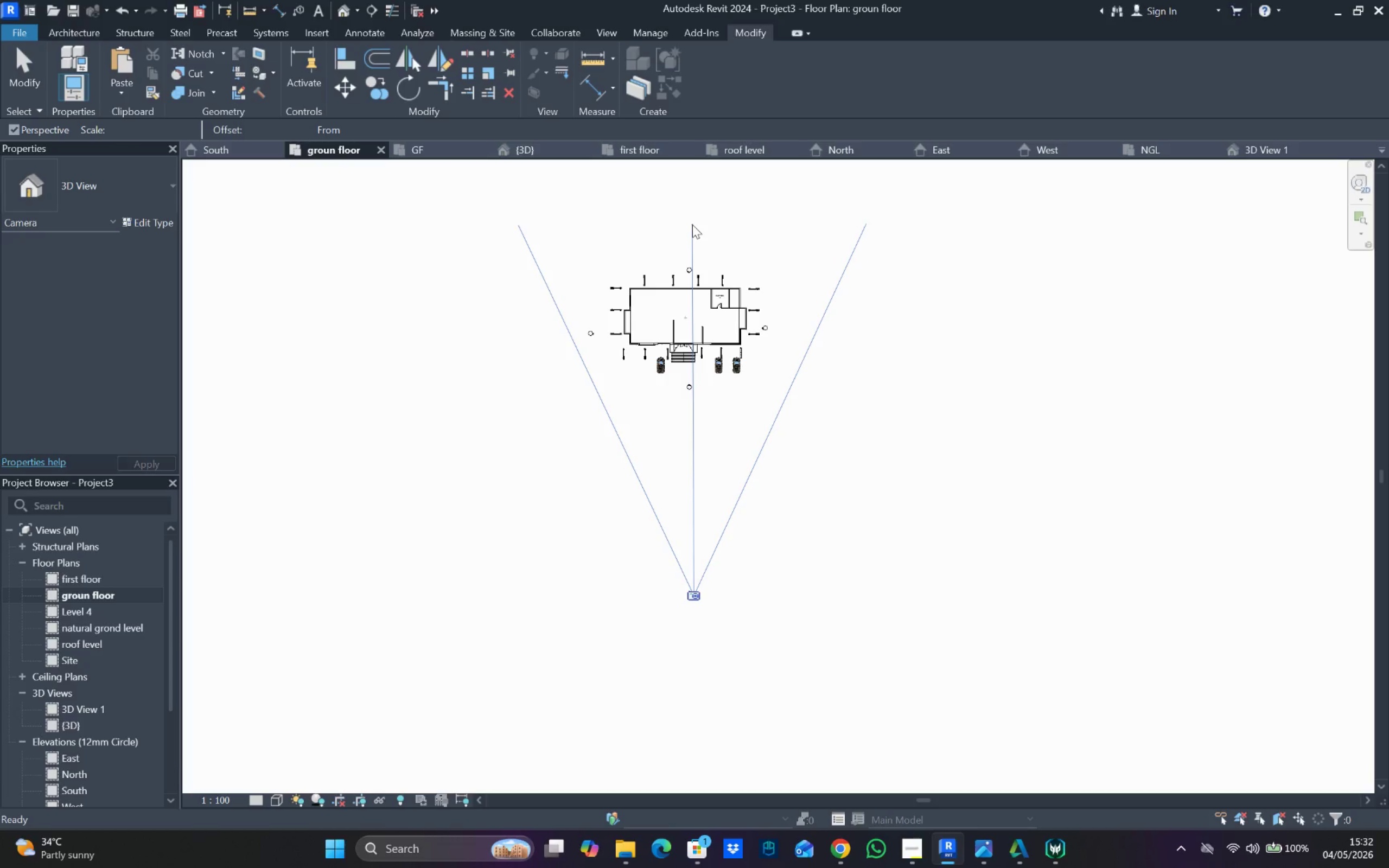 
left_click([692, 225])
 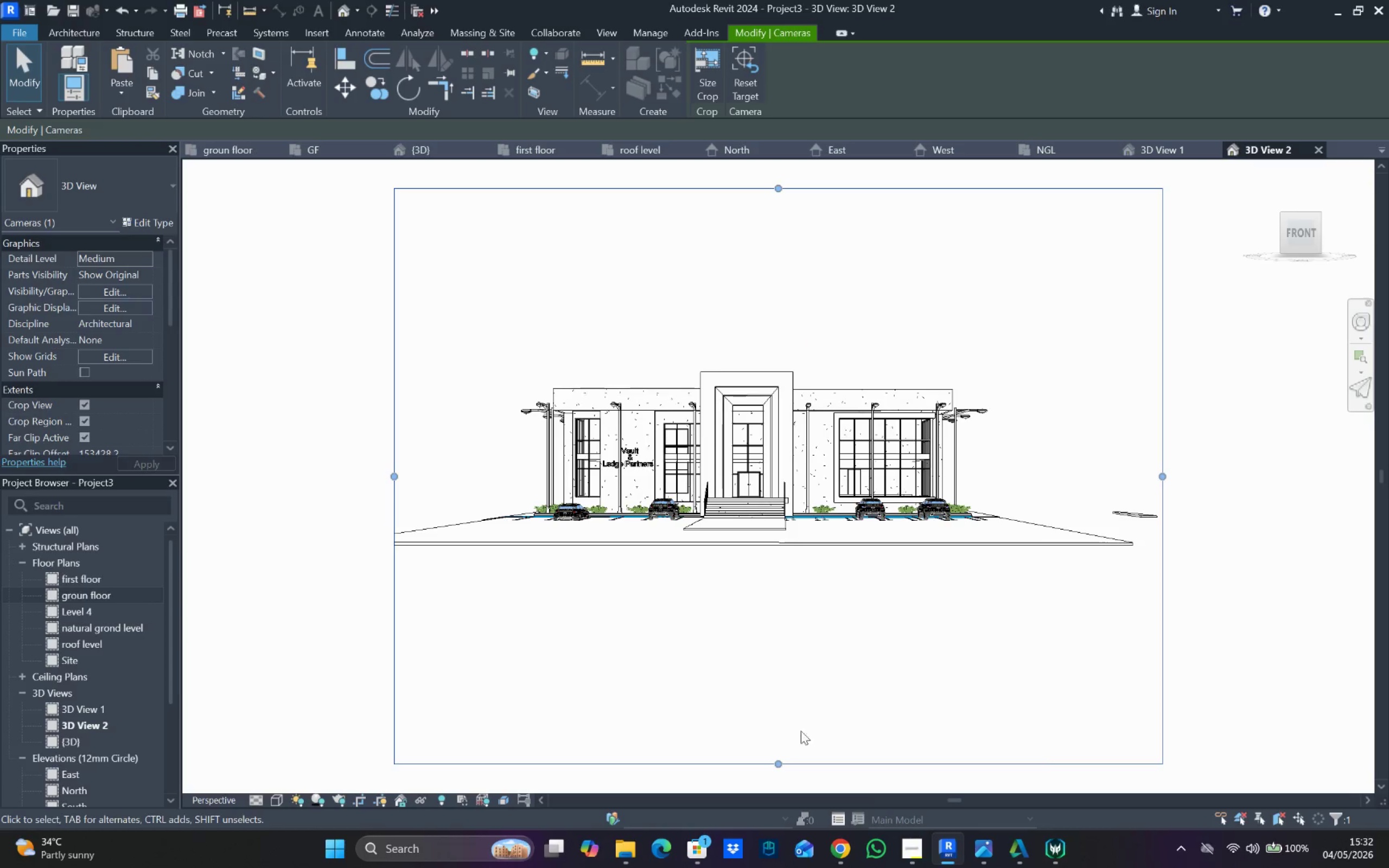 
left_click_drag(start_coordinate=[772, 767], to_coordinate=[742, 542])
 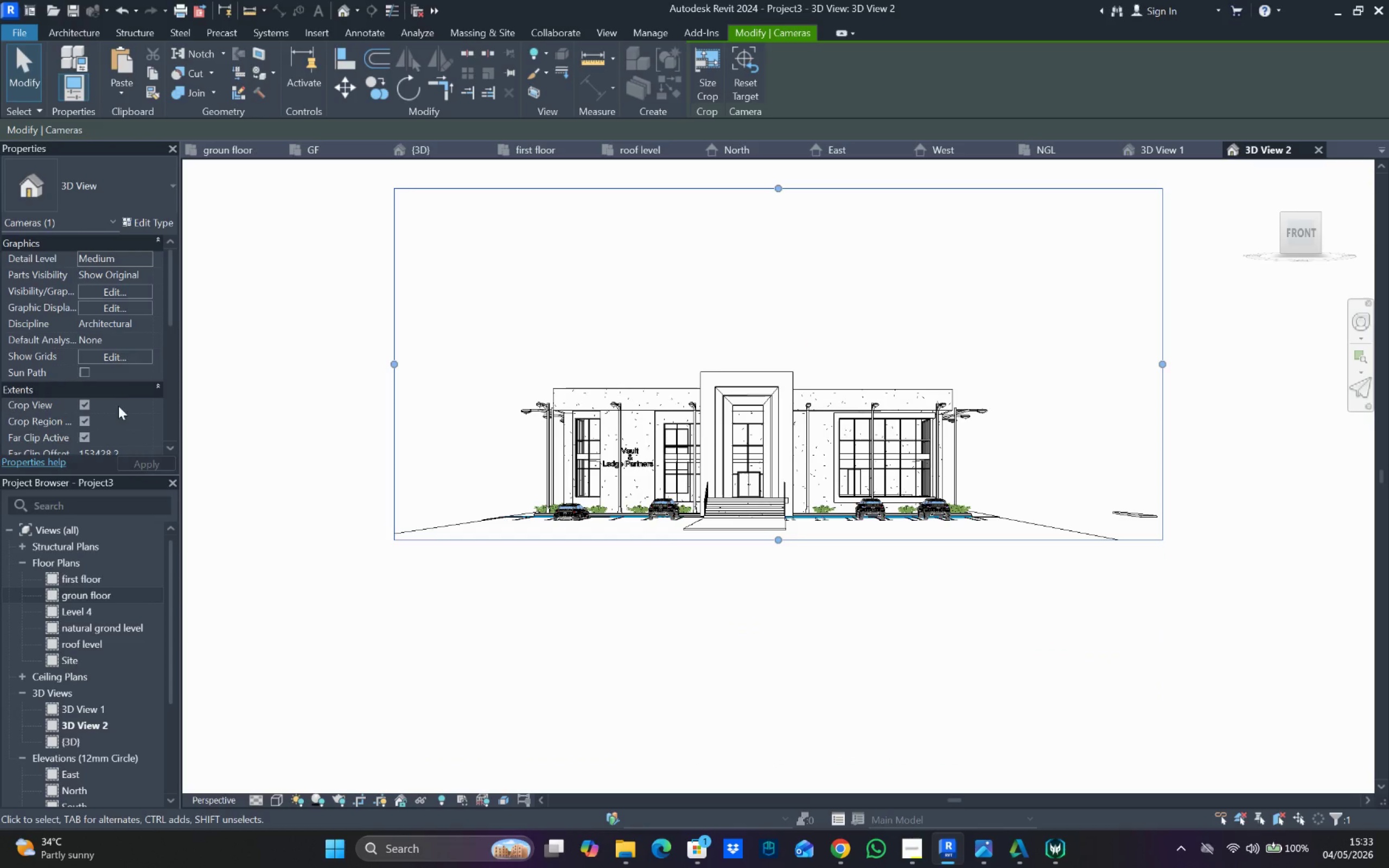 
scroll: coordinate [123, 352], scroll_direction: down, amount: 5.0
 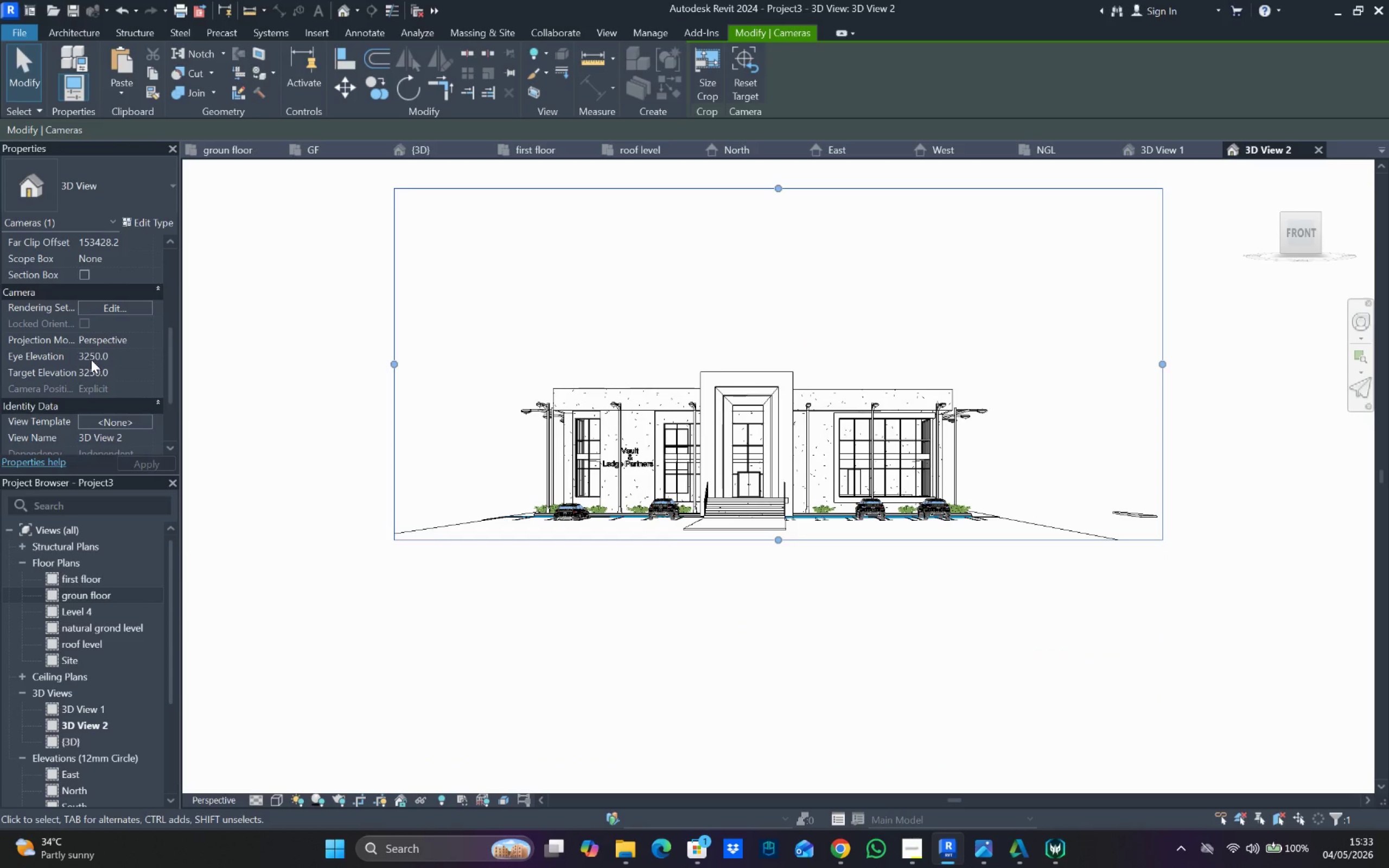 
double_click([91, 360])
 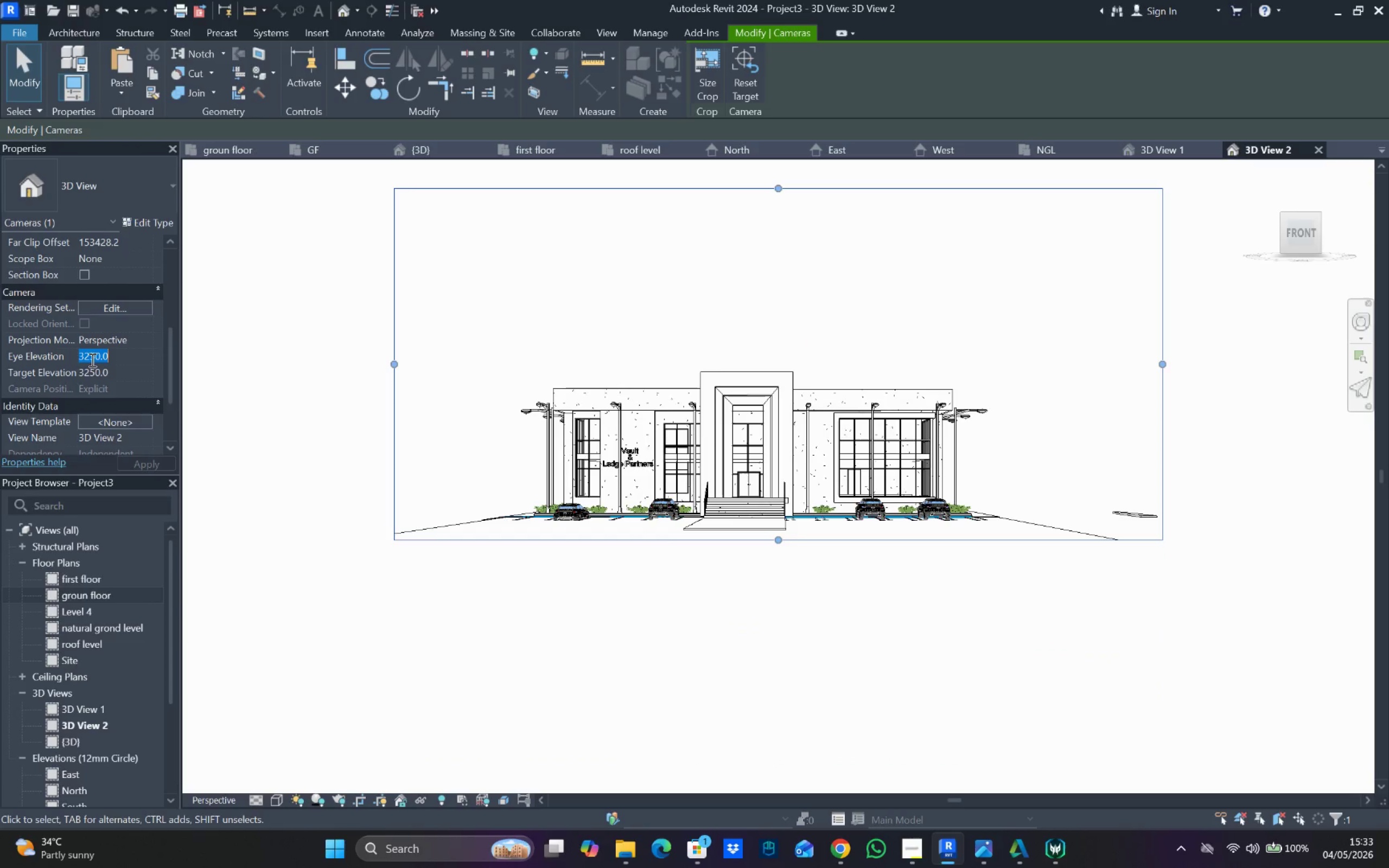 
triple_click([91, 360])
 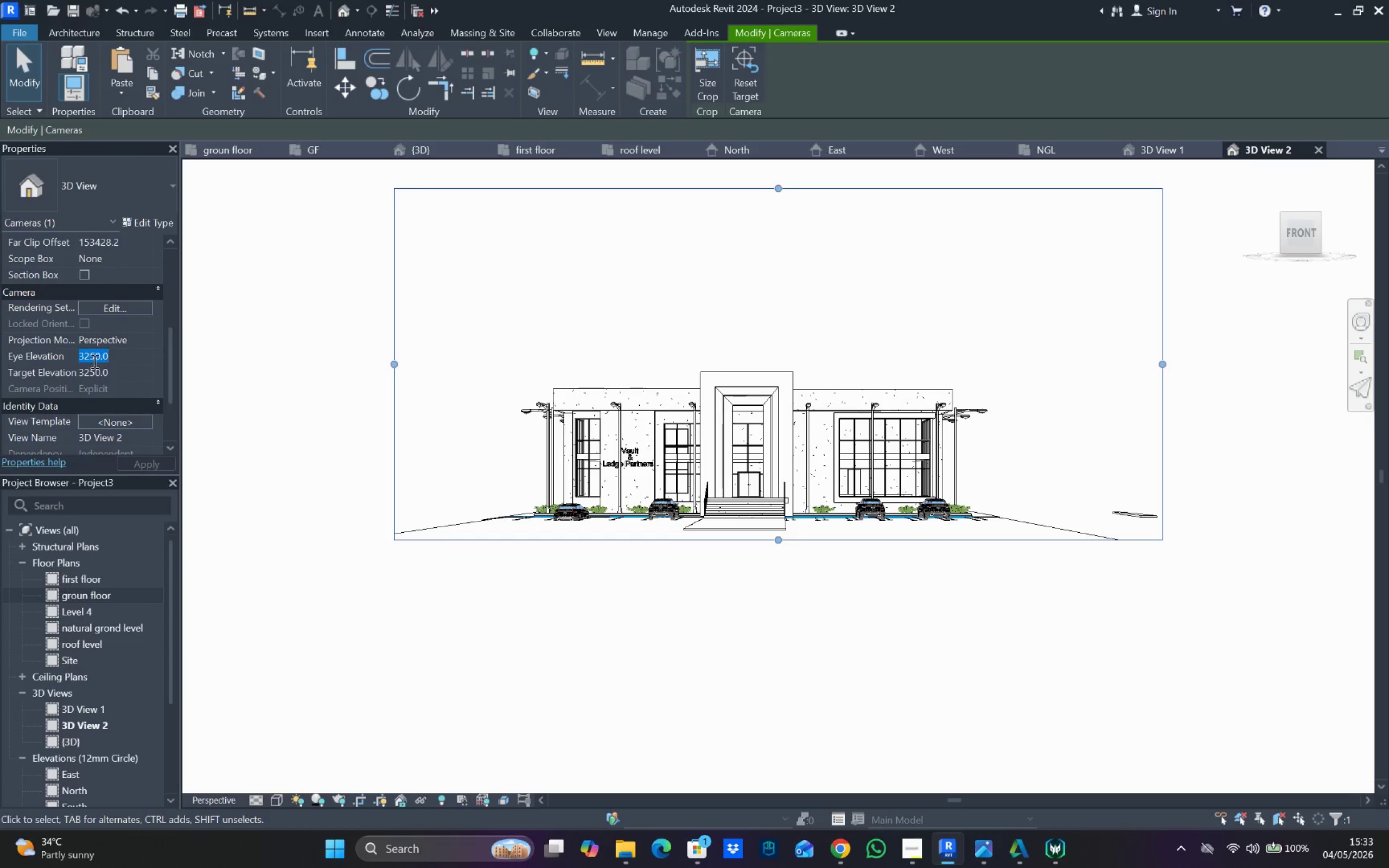 
type(1600)
 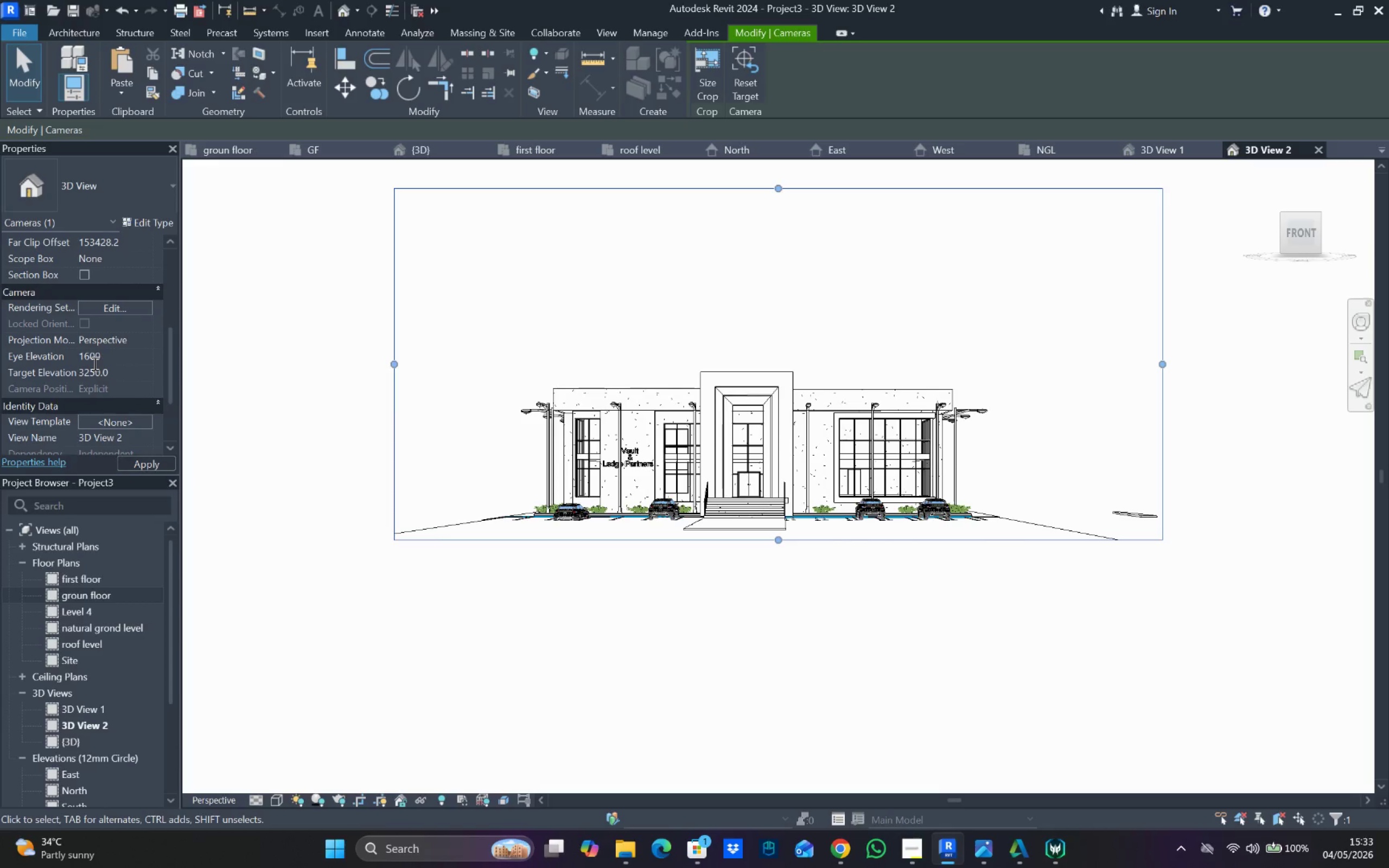 
key(Enter)
 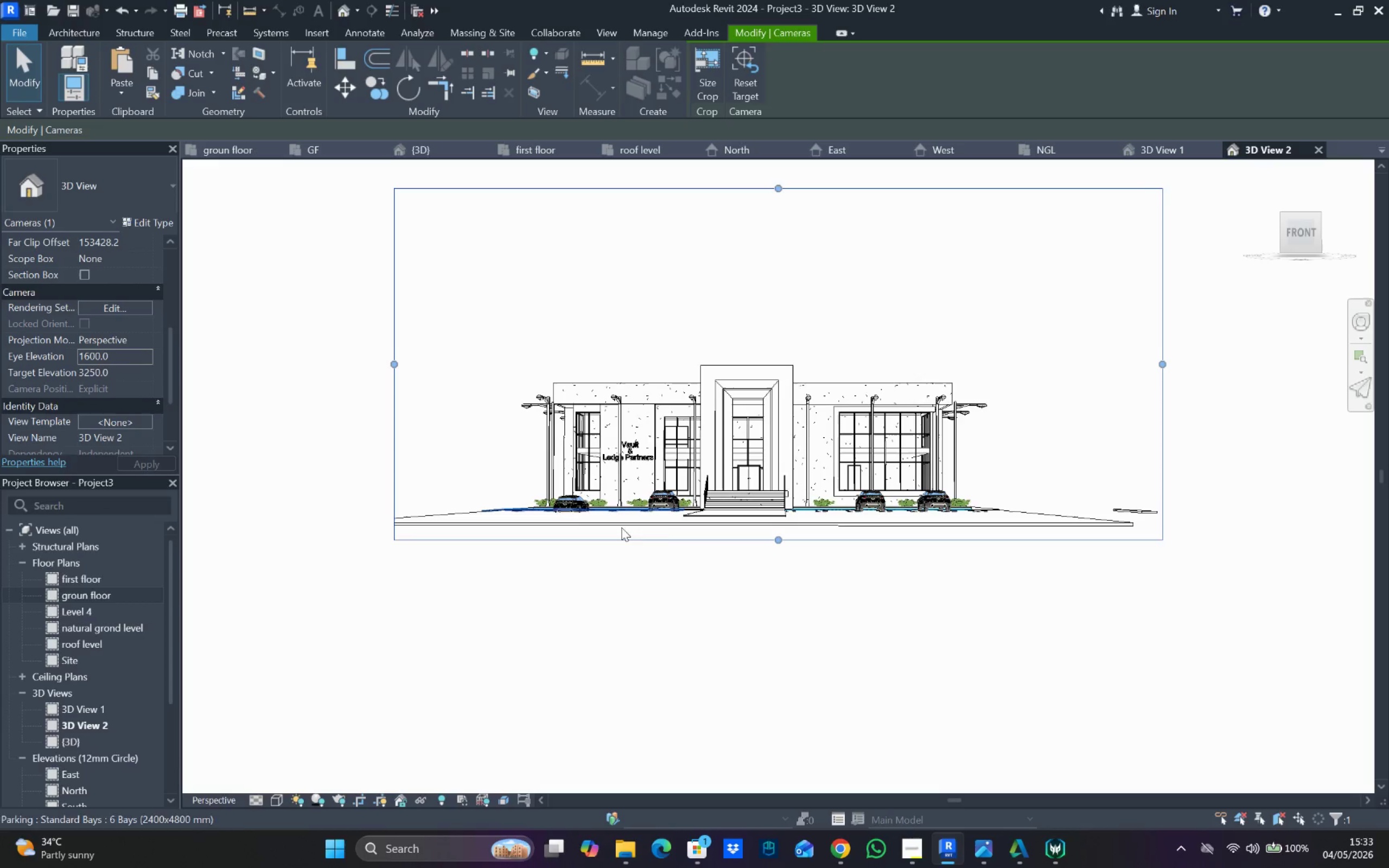 
scroll: coordinate [752, 533], scroll_direction: up, amount: 4.0
 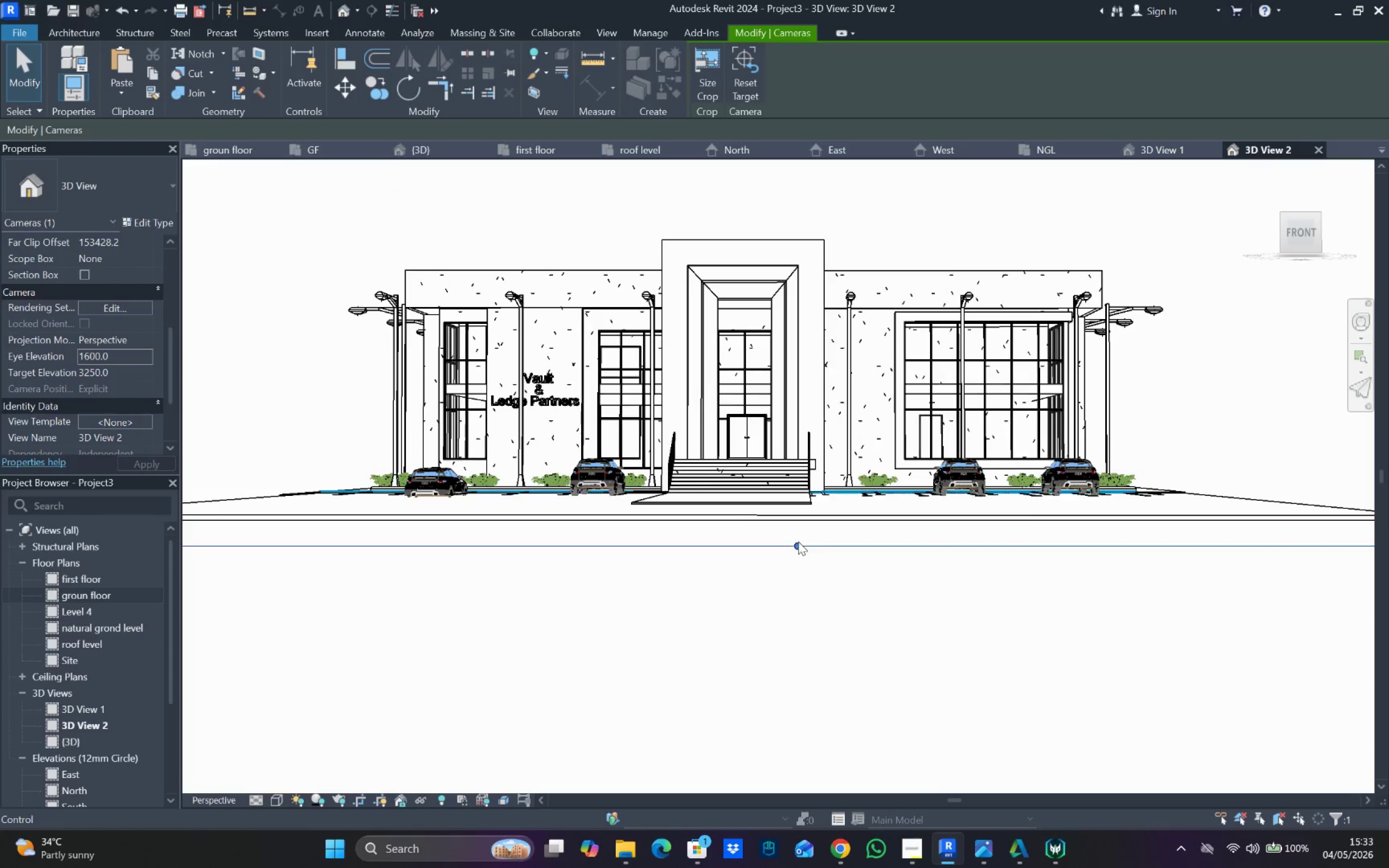 
left_click_drag(start_coordinate=[794, 543], to_coordinate=[785, 514])
 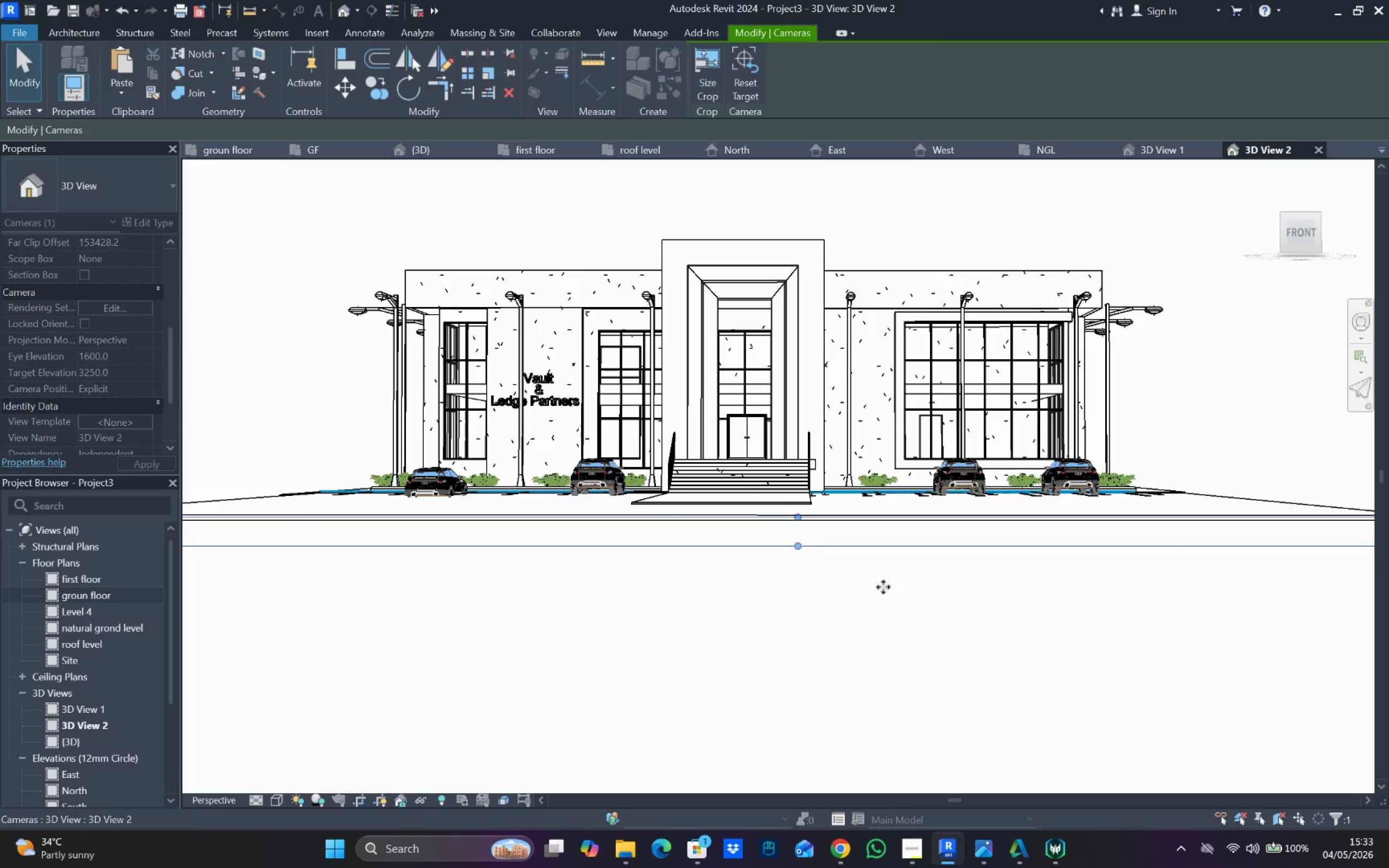 
left_click_drag(start_coordinate=[887, 588], to_coordinate=[889, 589])
 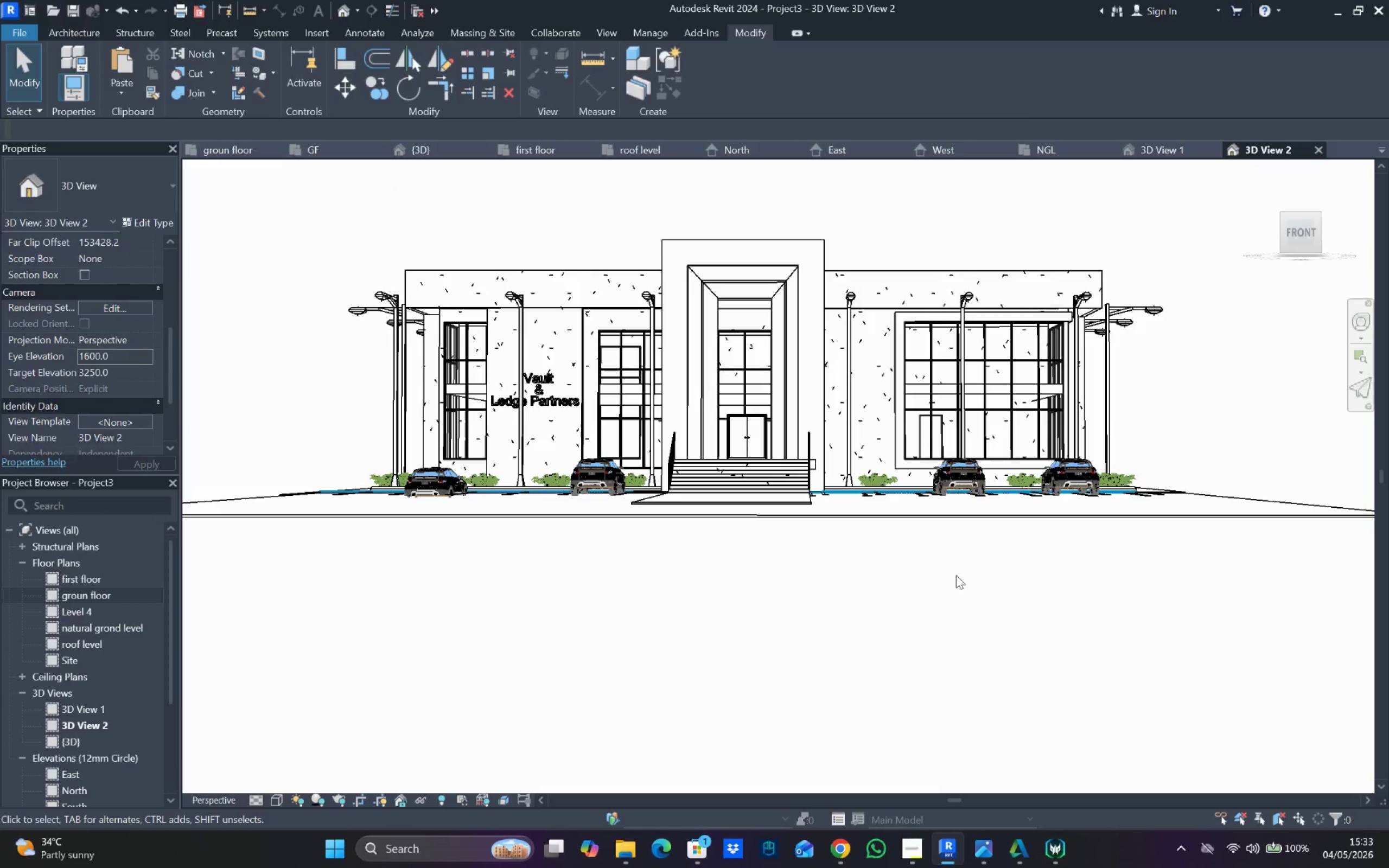 
scroll: coordinate [956, 575], scroll_direction: down, amount: 2.0
 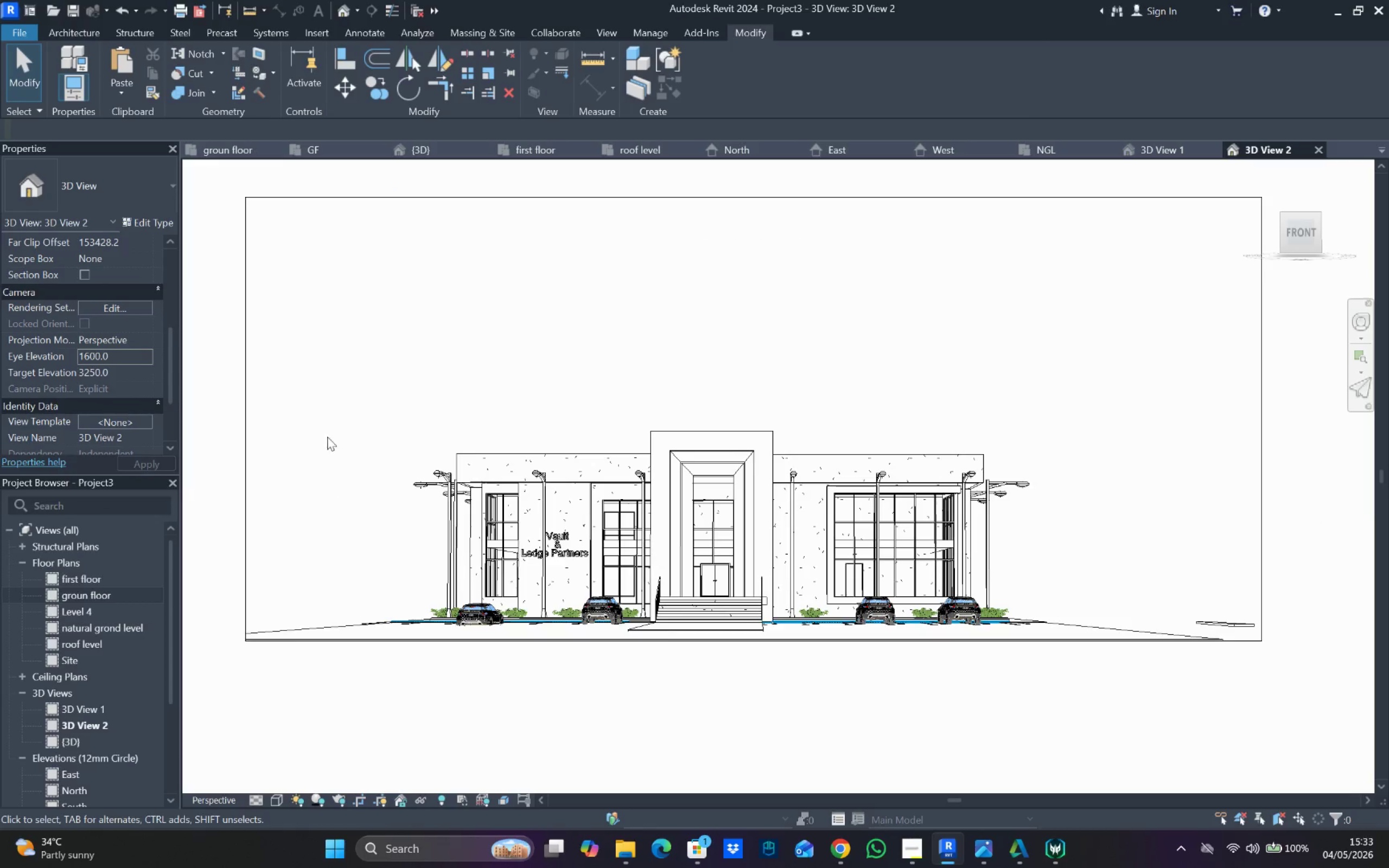 
left_click([246, 425])
 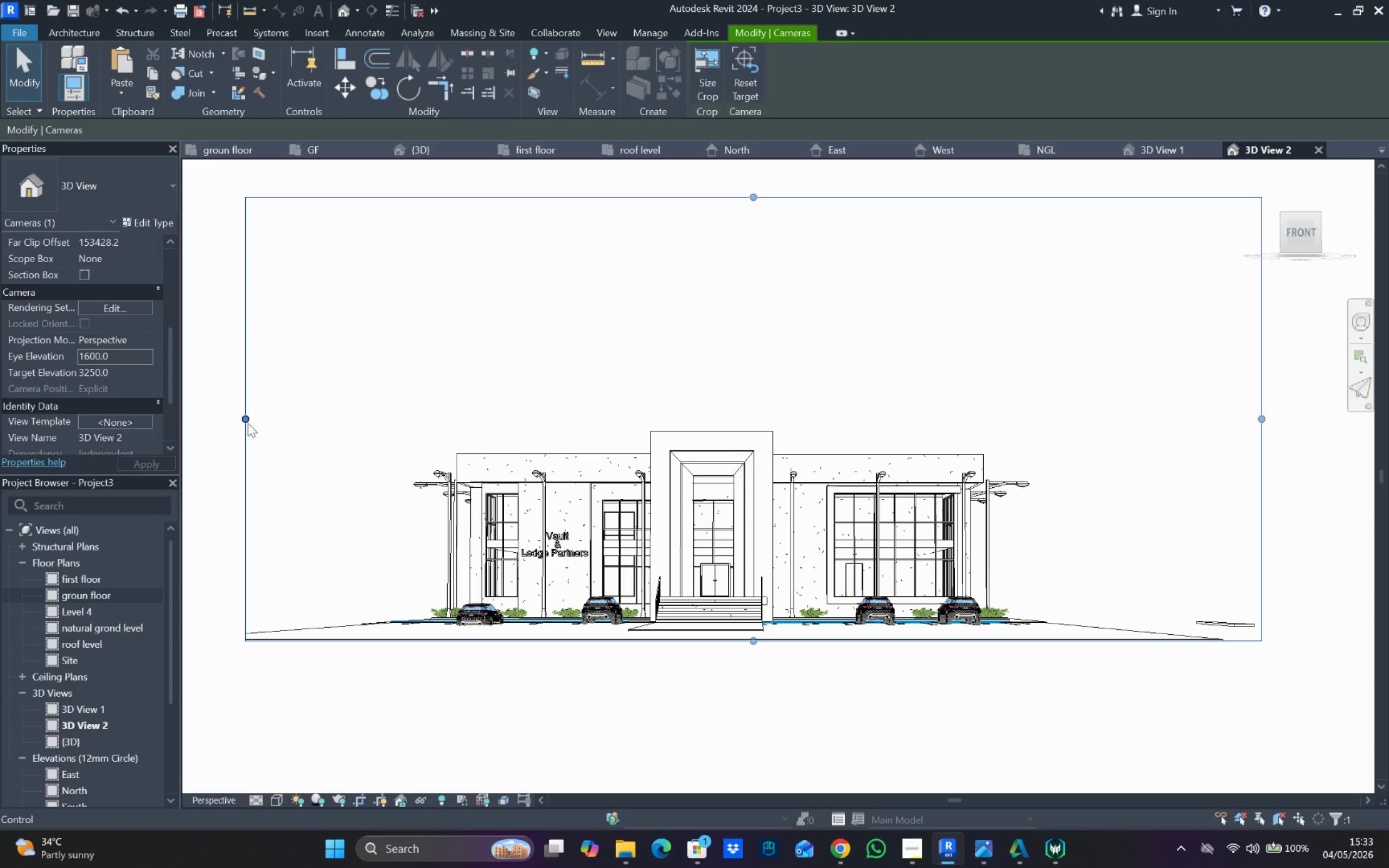 
left_click_drag(start_coordinate=[248, 421], to_coordinate=[391, 469])
 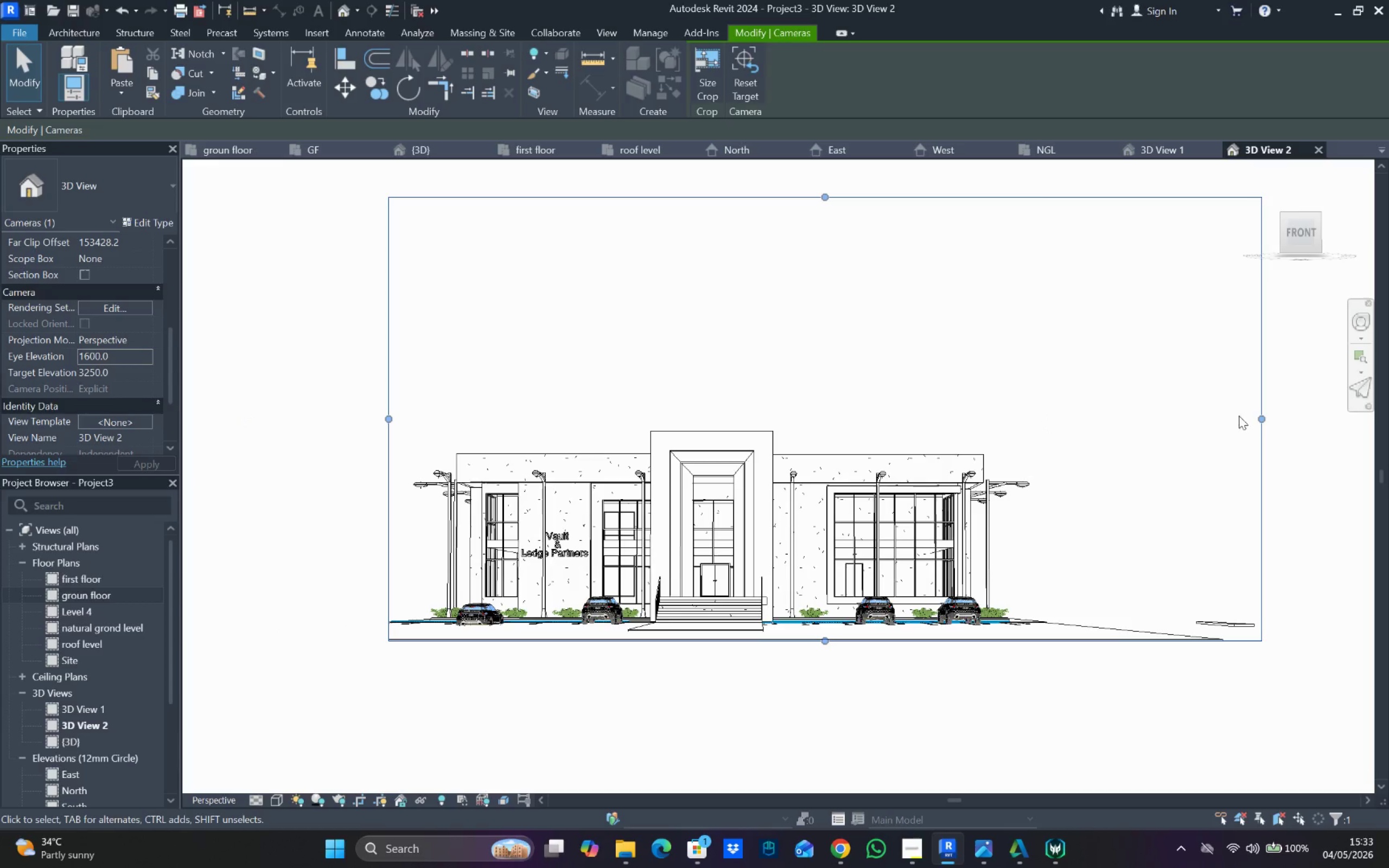 
left_click_drag(start_coordinate=[1258, 416], to_coordinate=[1032, 424])
 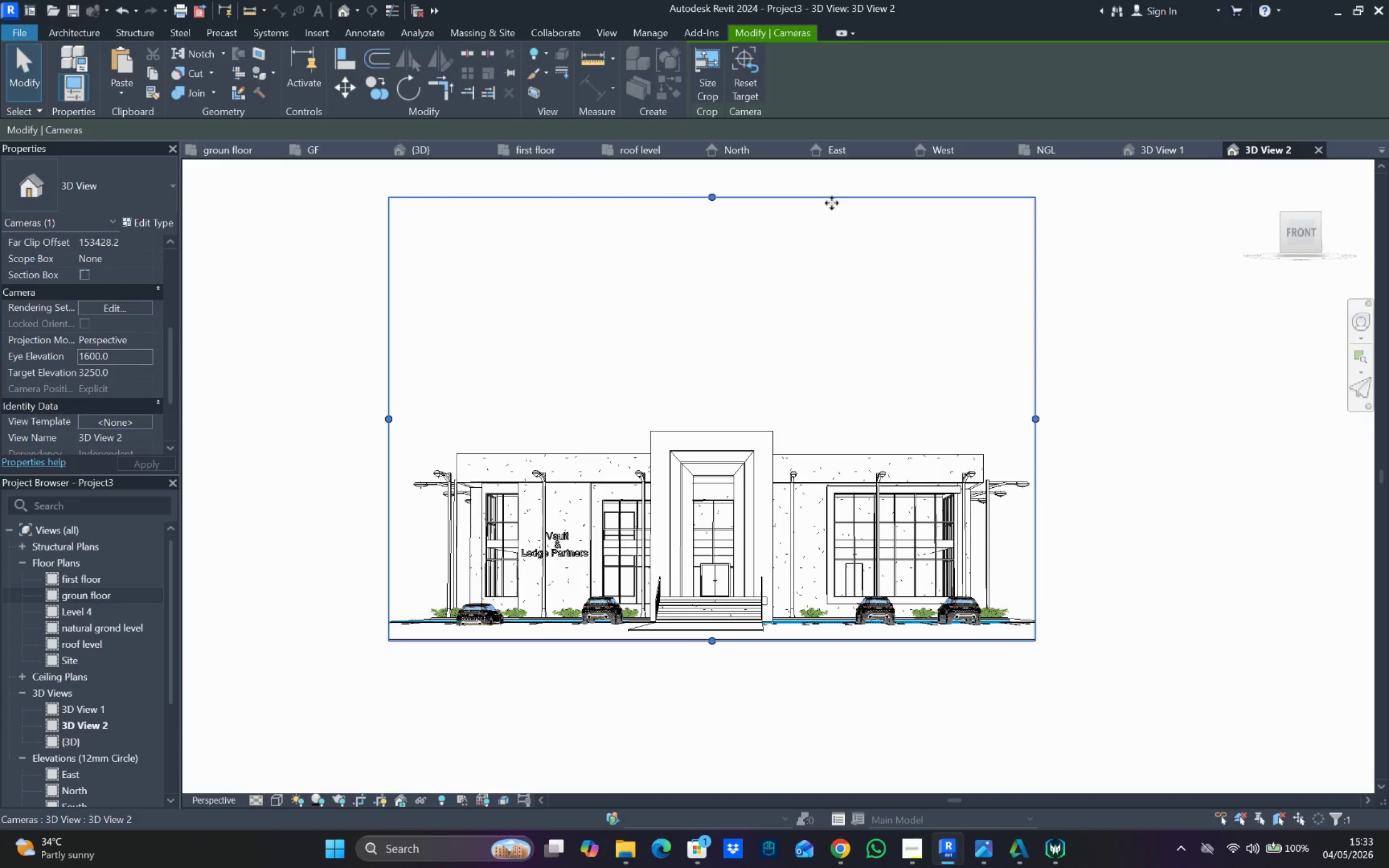 
left_click_drag(start_coordinate=[824, 198], to_coordinate=[818, 216])
 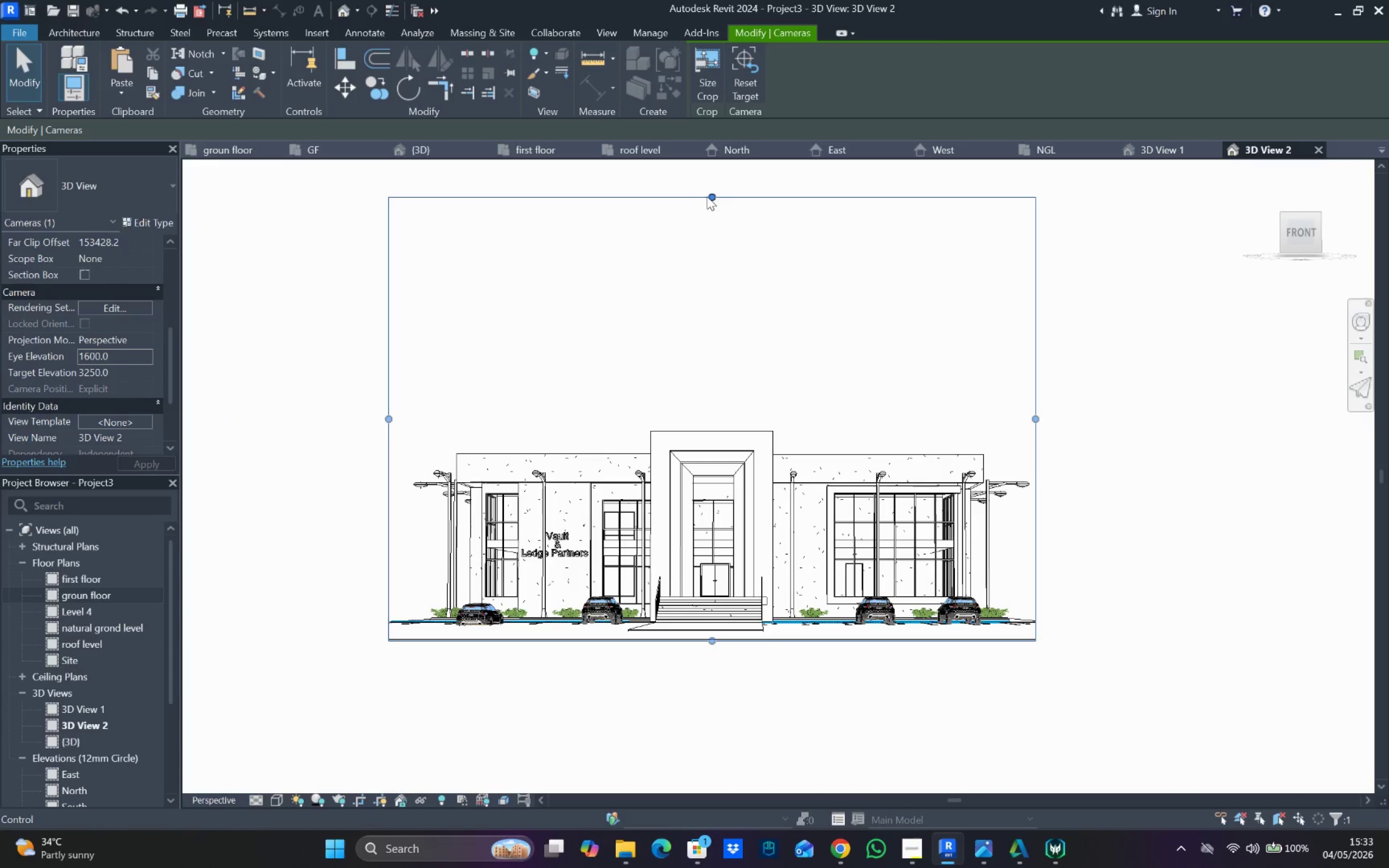 
left_click_drag(start_coordinate=[706, 196], to_coordinate=[722, 332])
 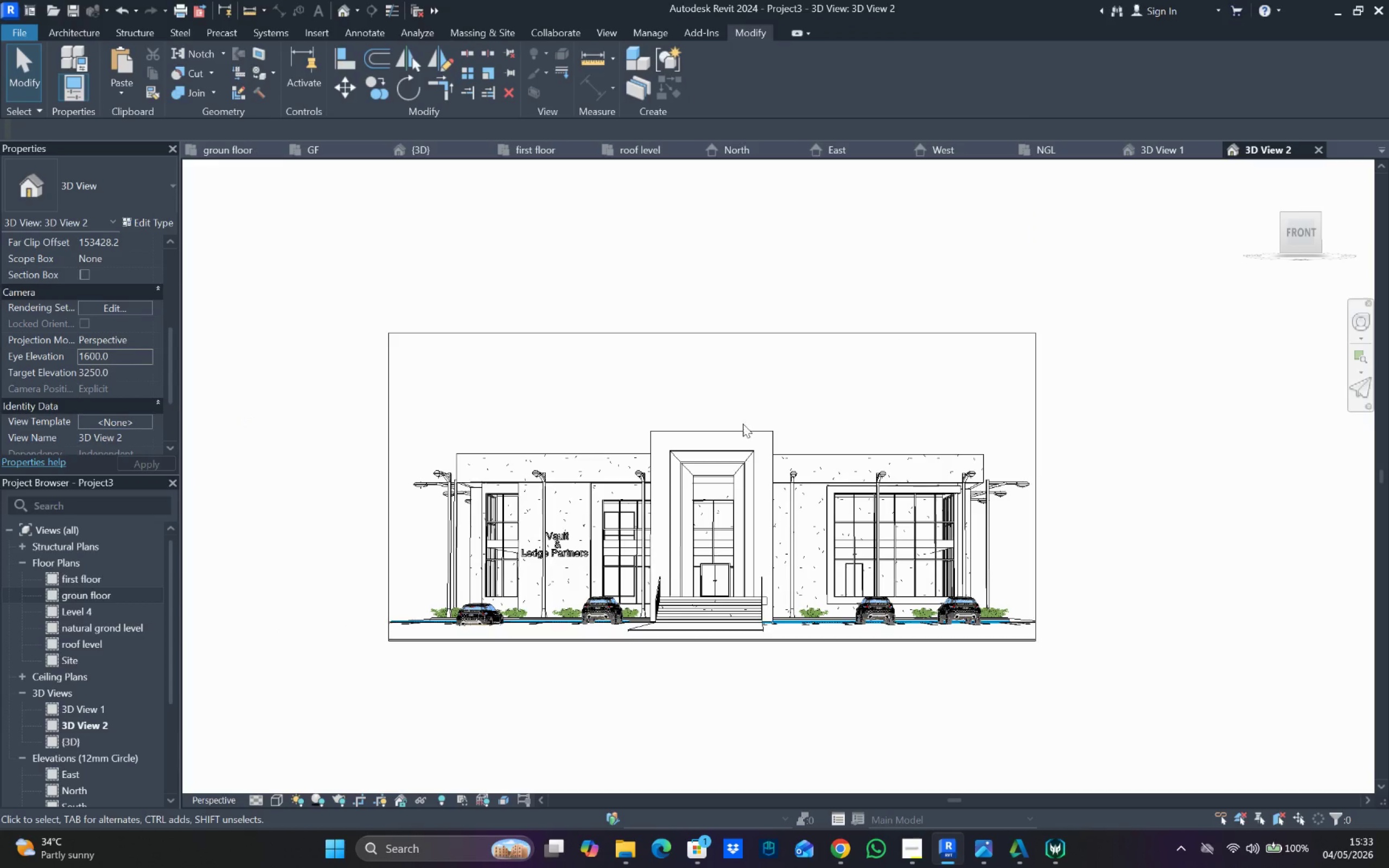 
scroll: coordinate [398, 485], scroll_direction: up, amount: 3.0
 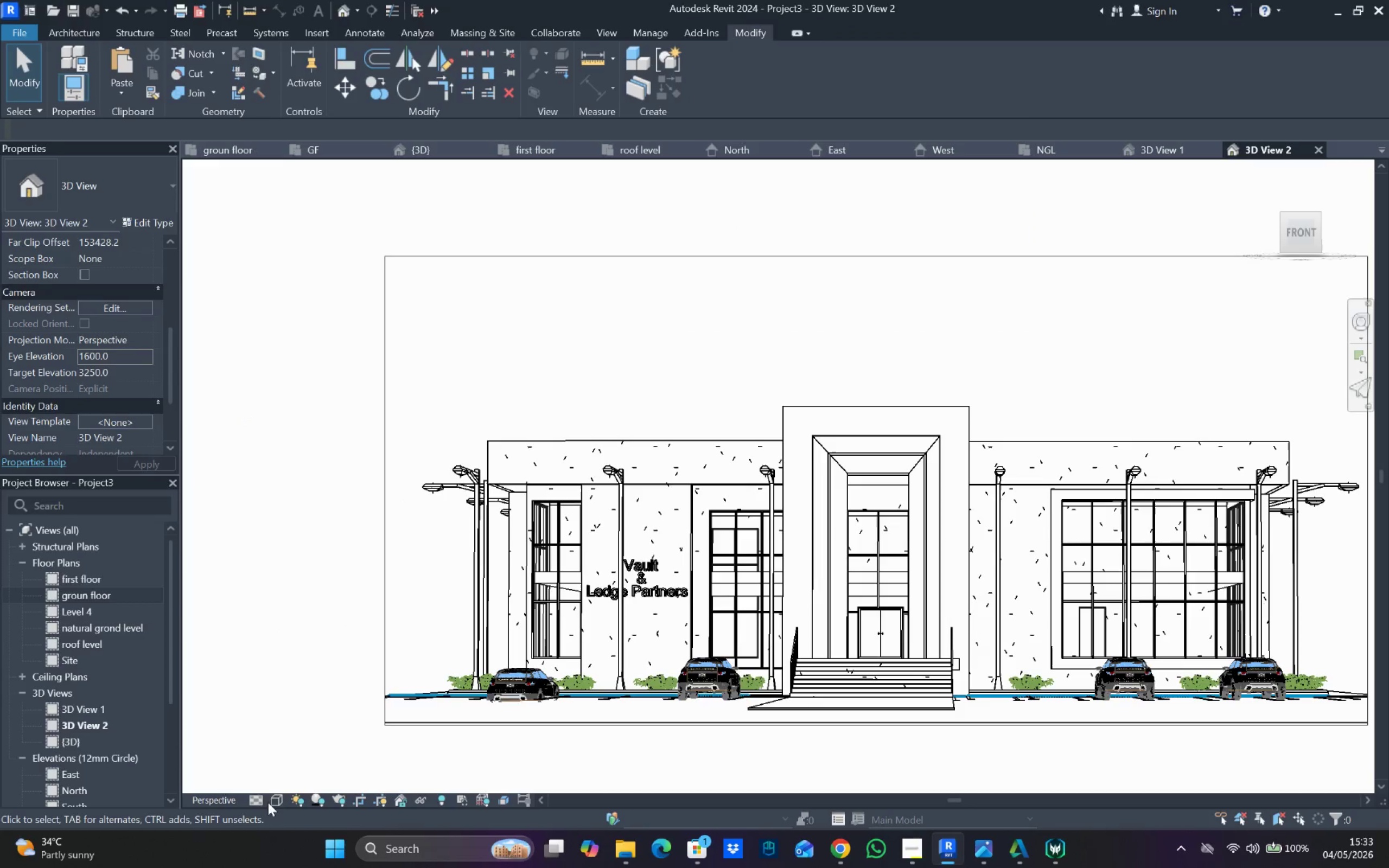 
left_click([272, 802])
 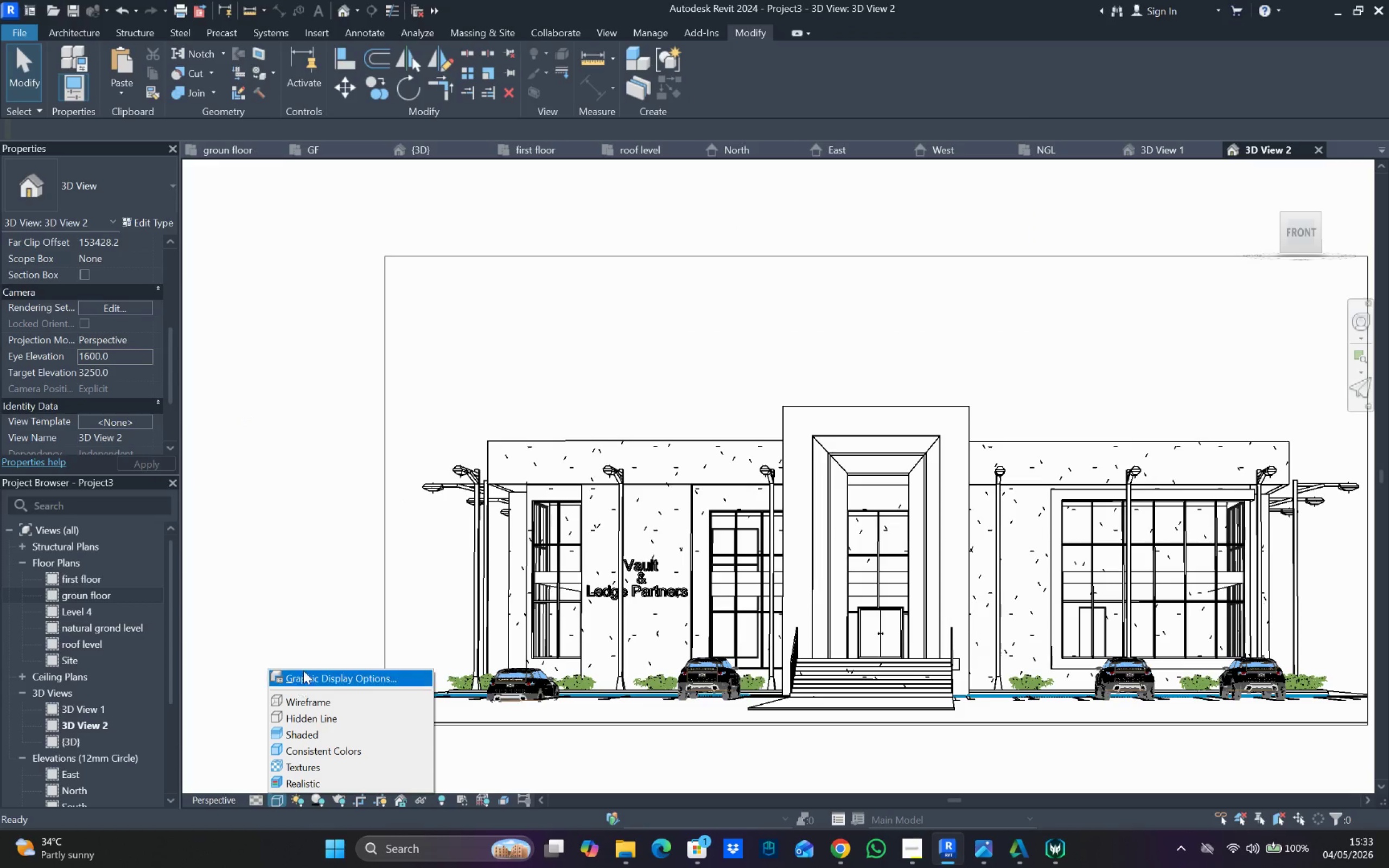 
left_click([304, 670])
 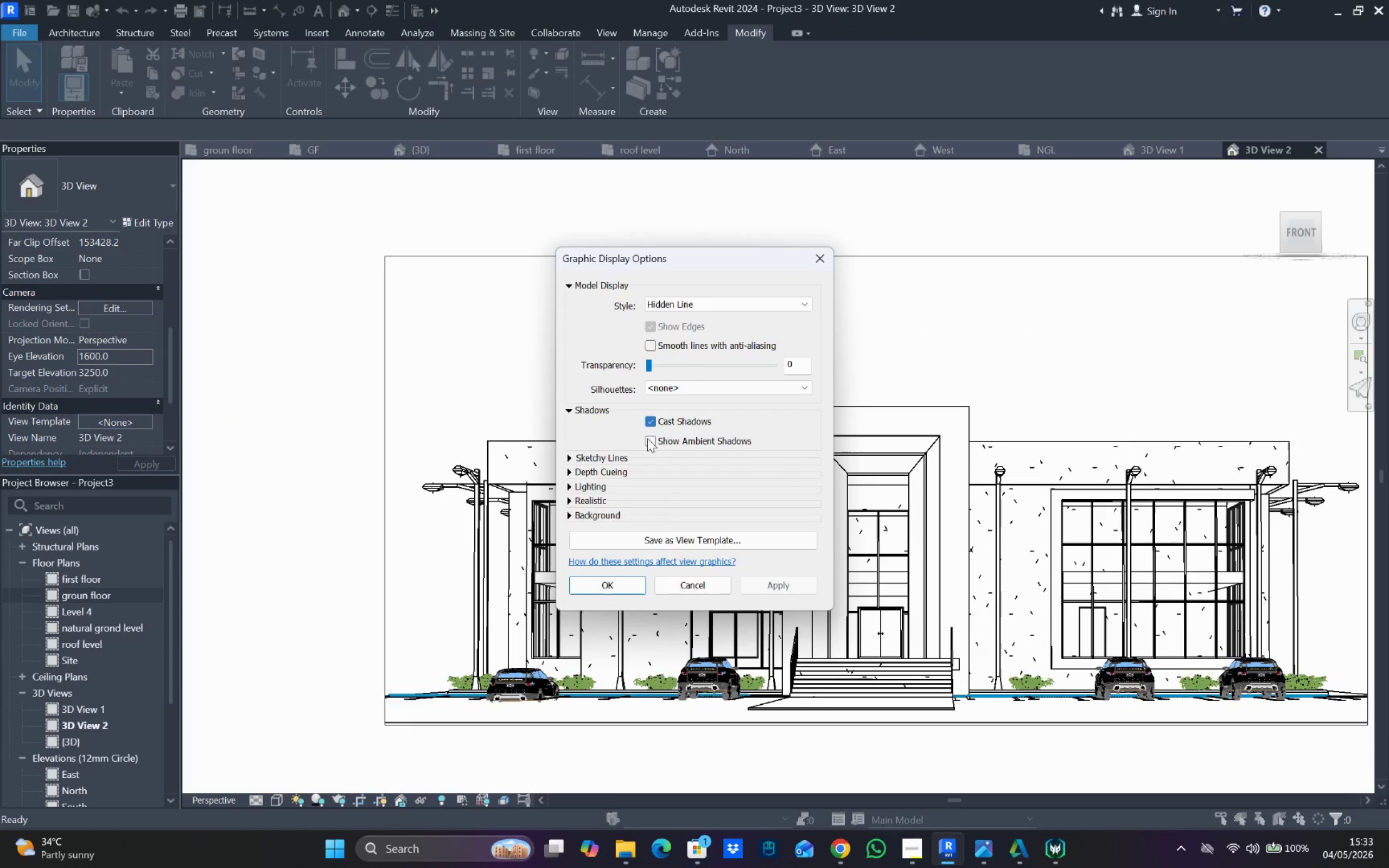 
left_click([567, 408])
 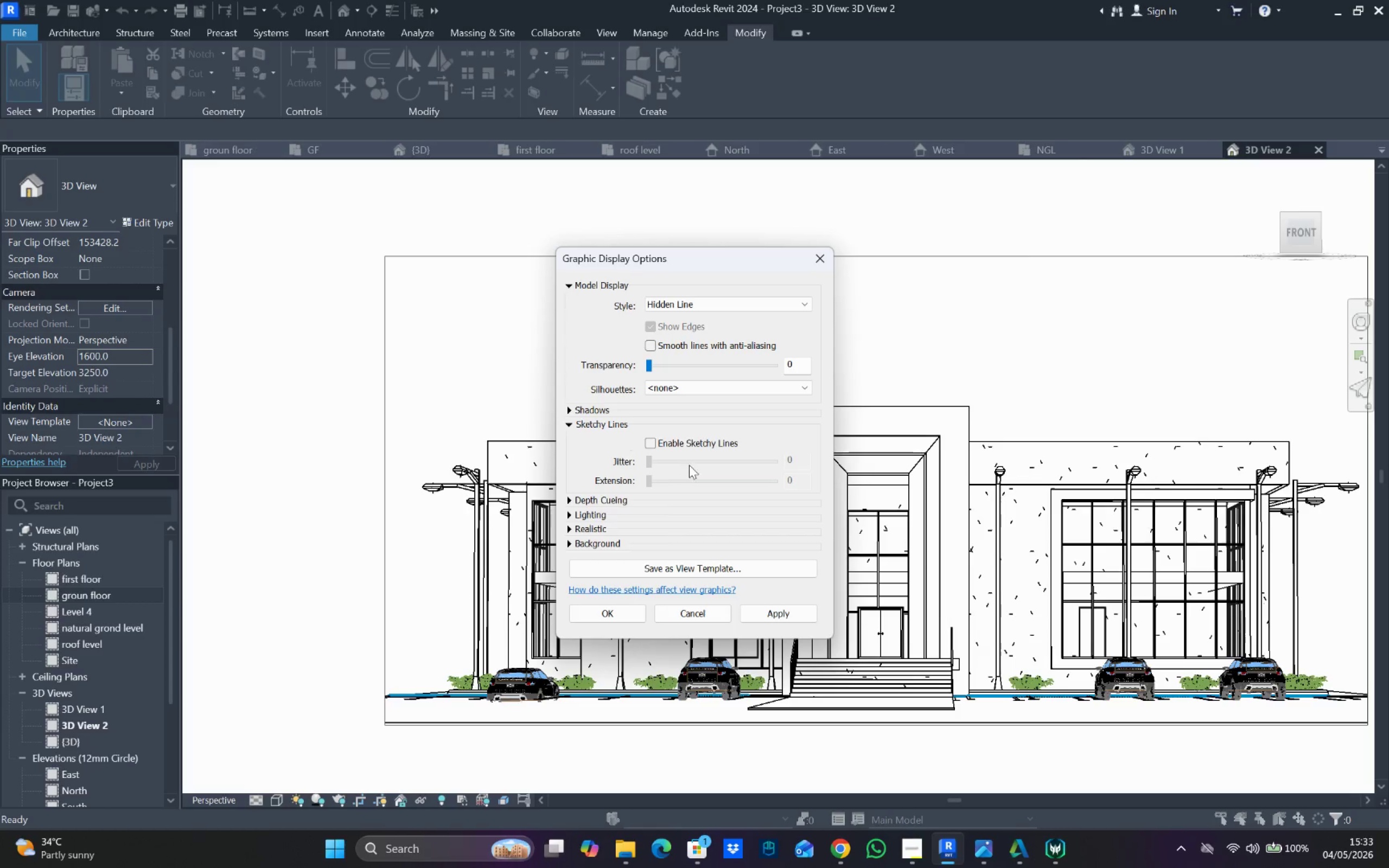 
left_click_drag(start_coordinate=[651, 444], to_coordinate=[657, 445])
 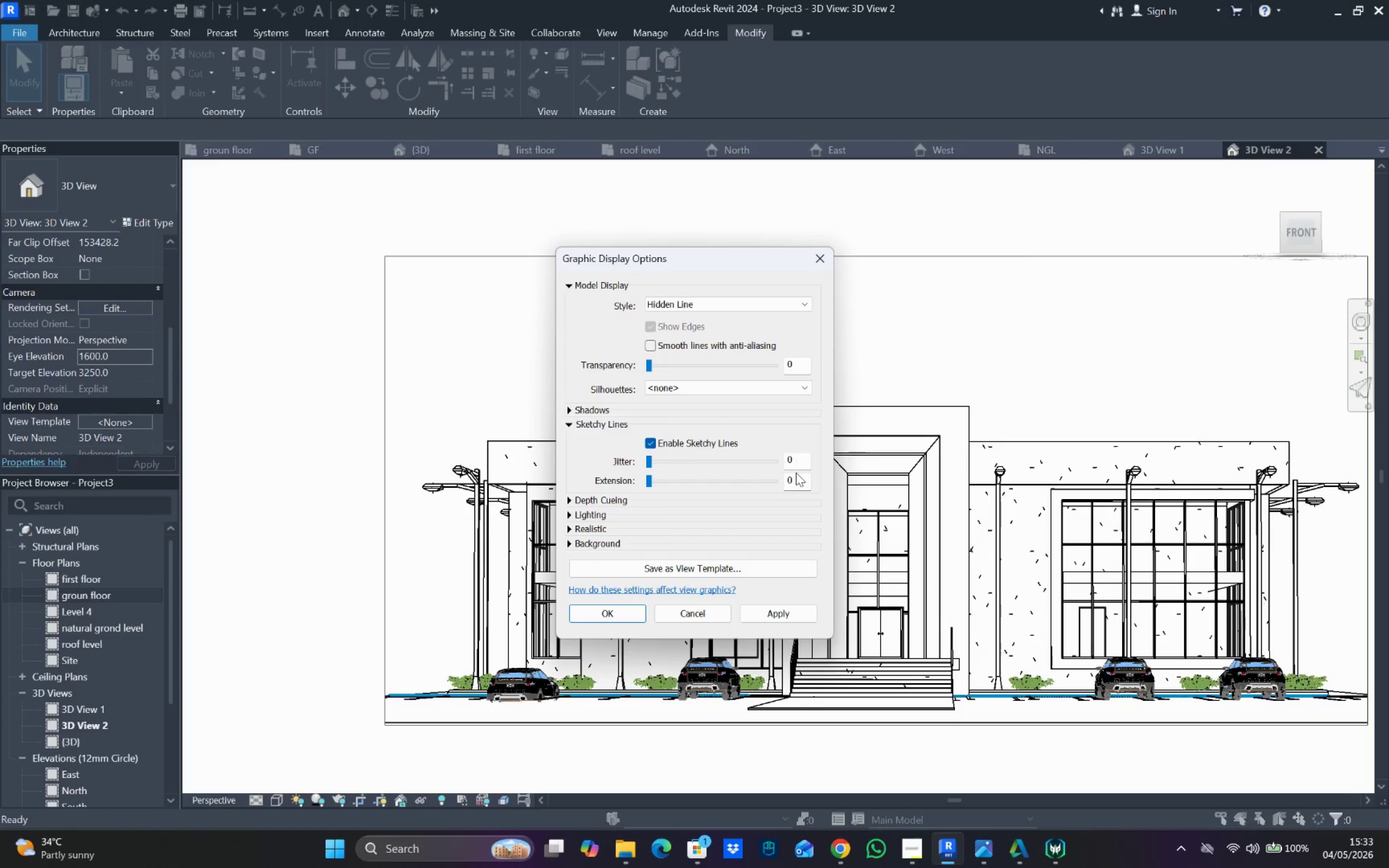 
double_click([796, 473])
 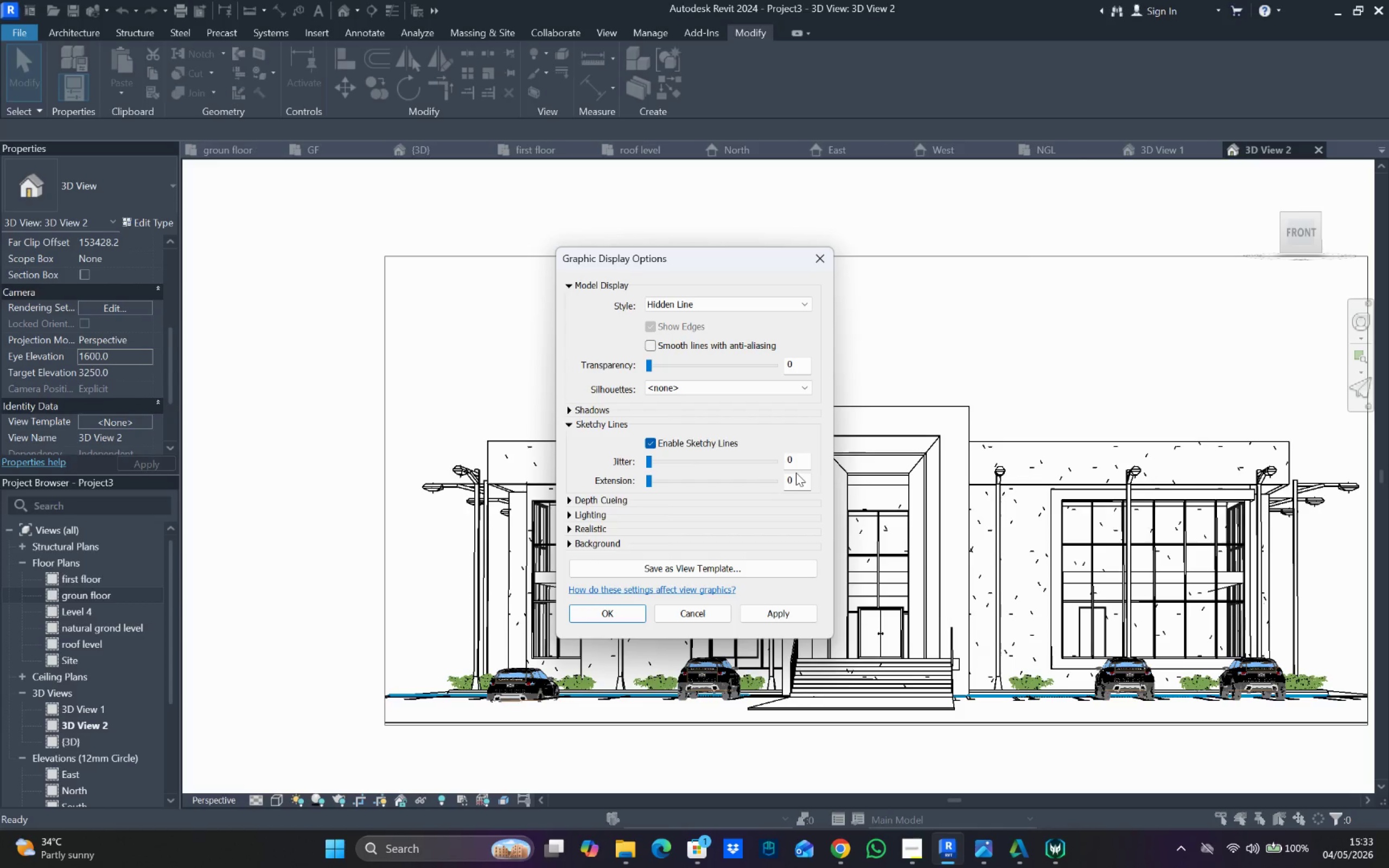 
triple_click([796, 473])
 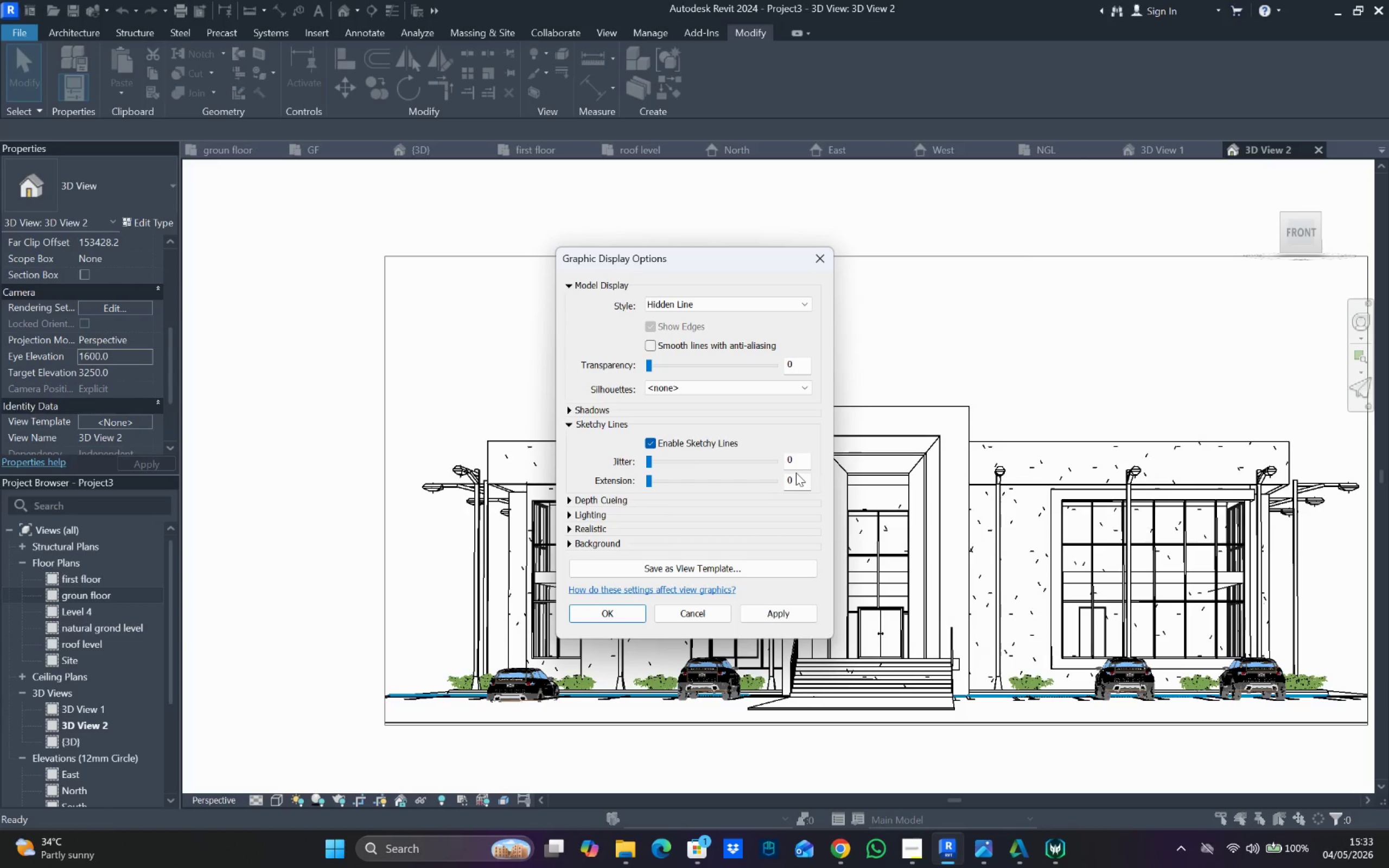 
triple_click([797, 474])
 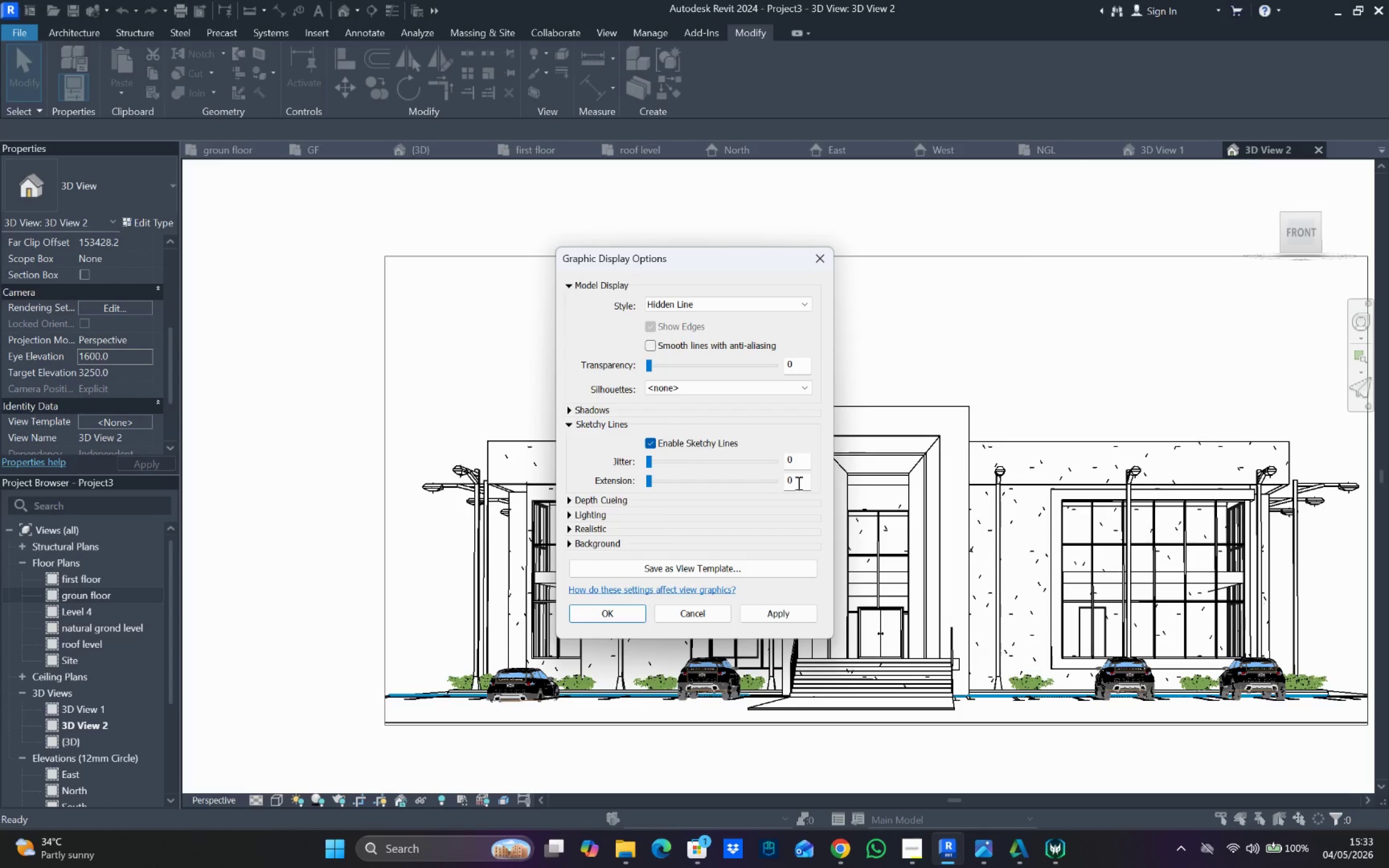 
triple_click([798, 483])
 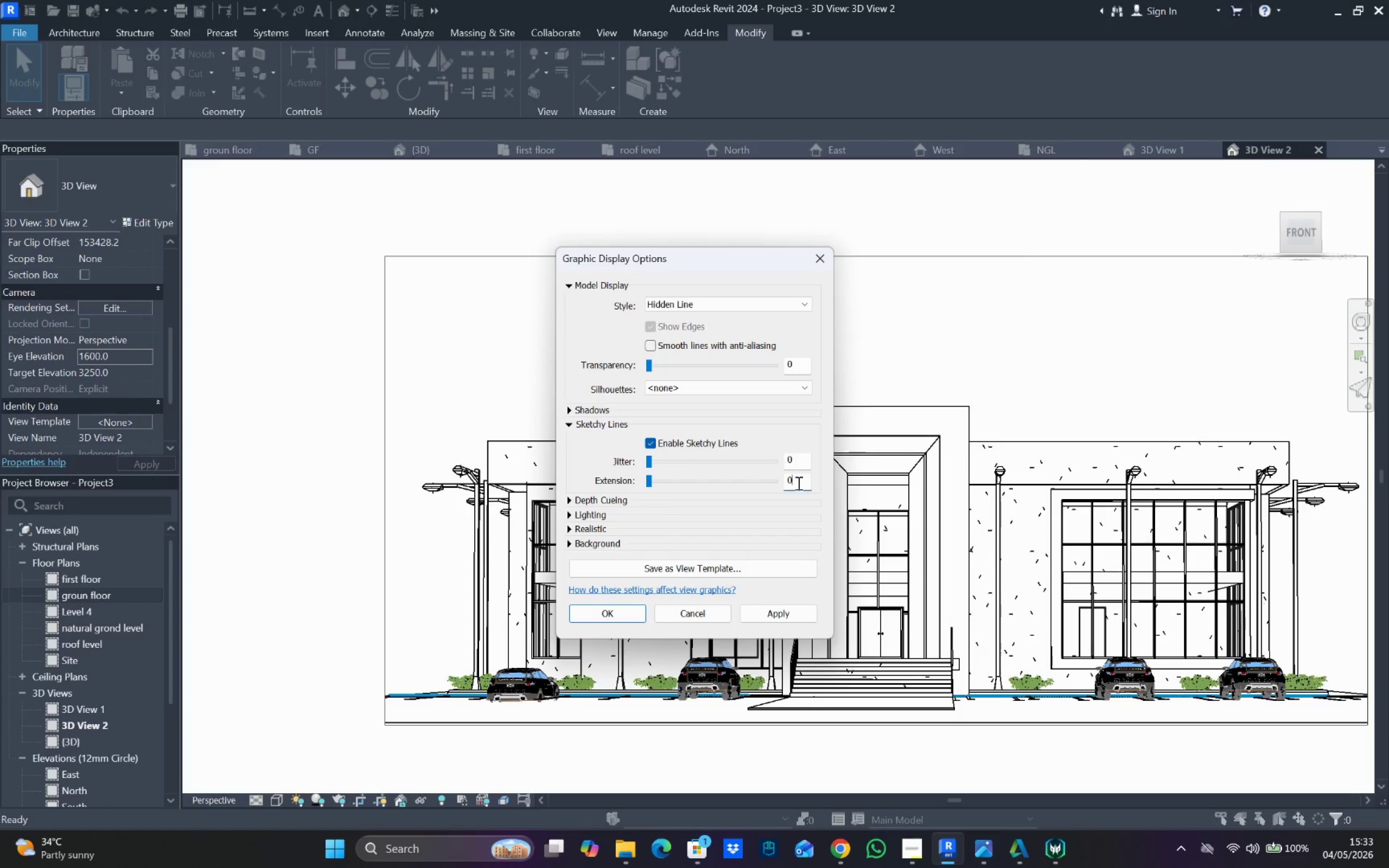 
triple_click([798, 483])
 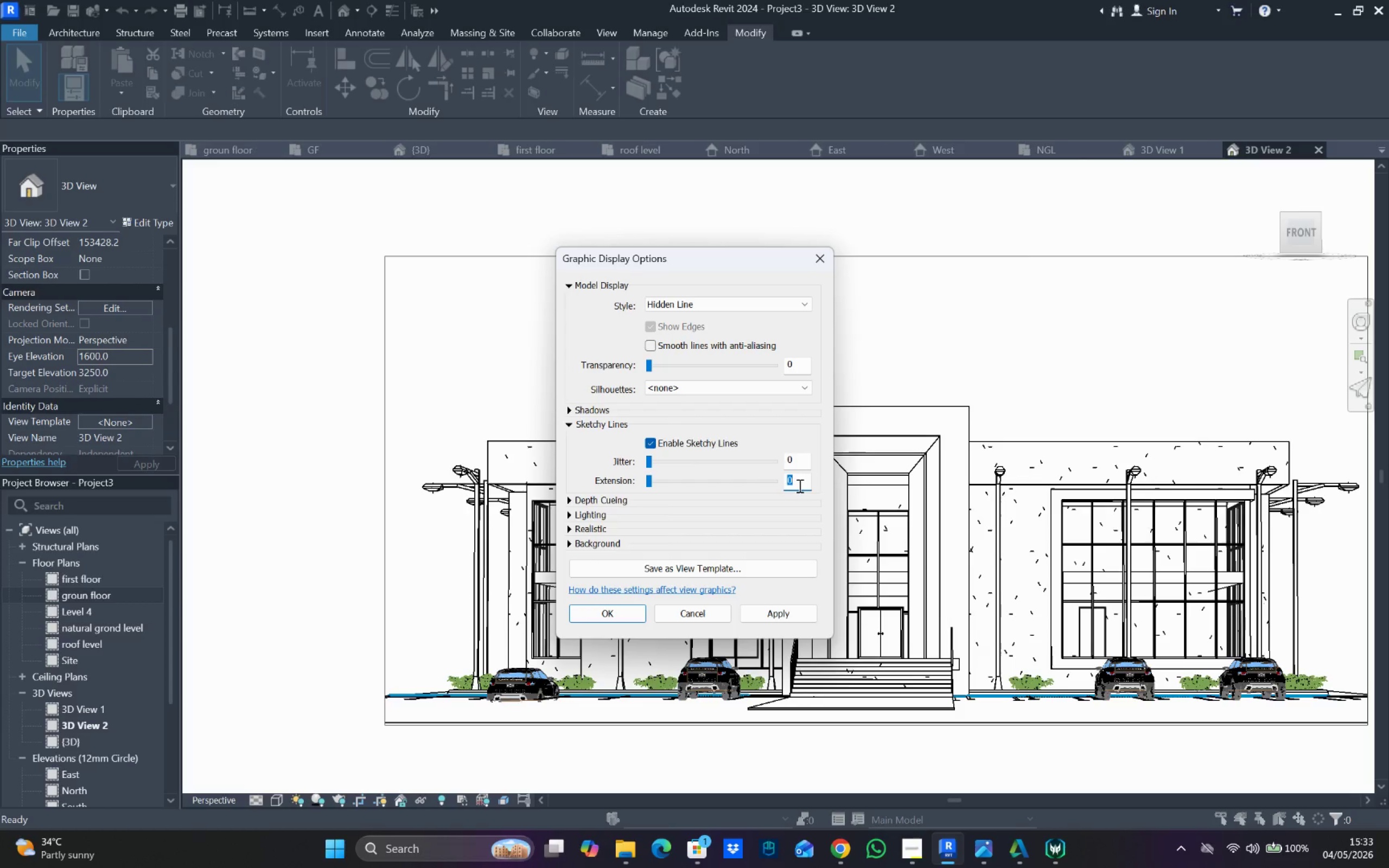 
key(5)
 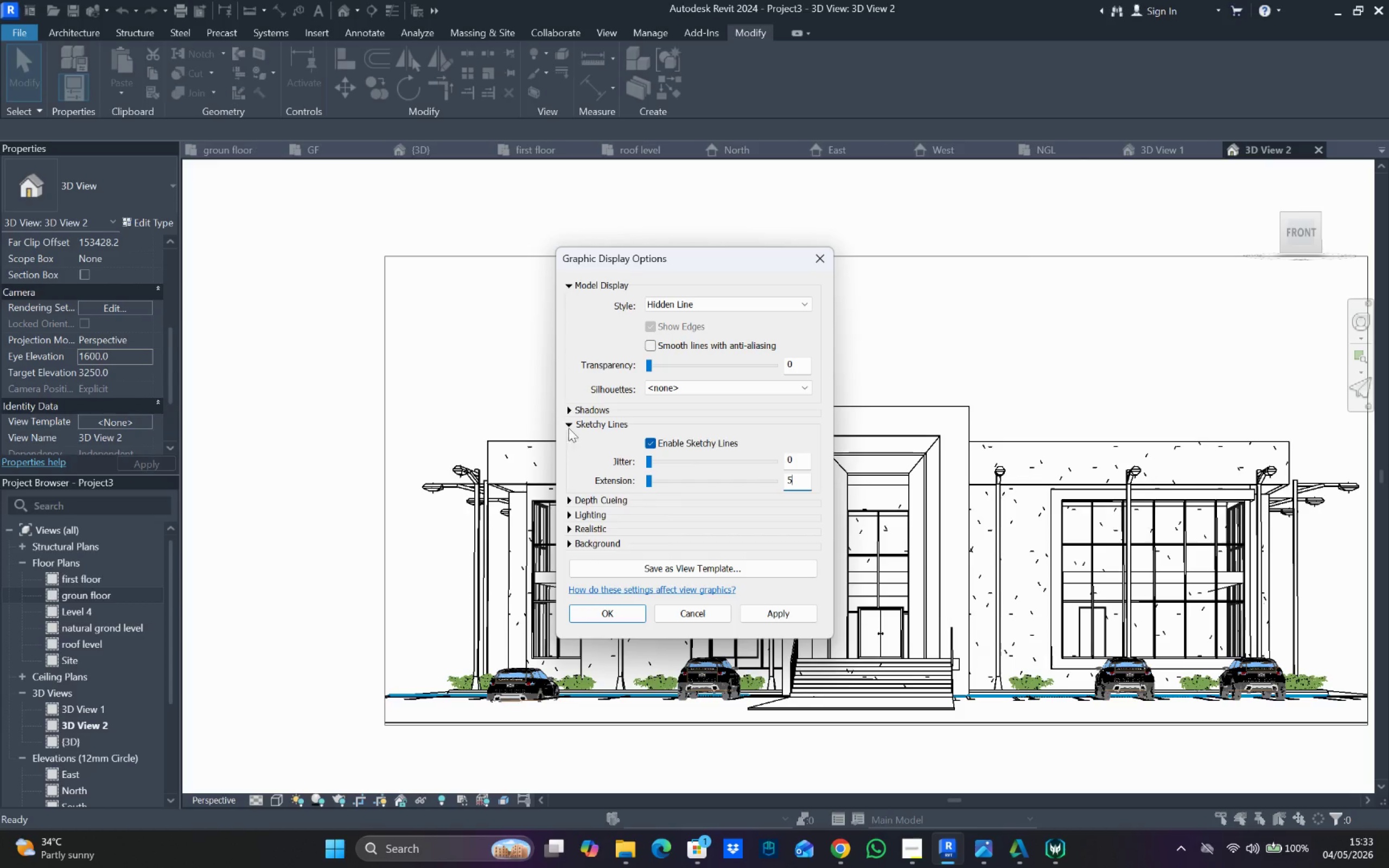 
left_click([571, 423])
 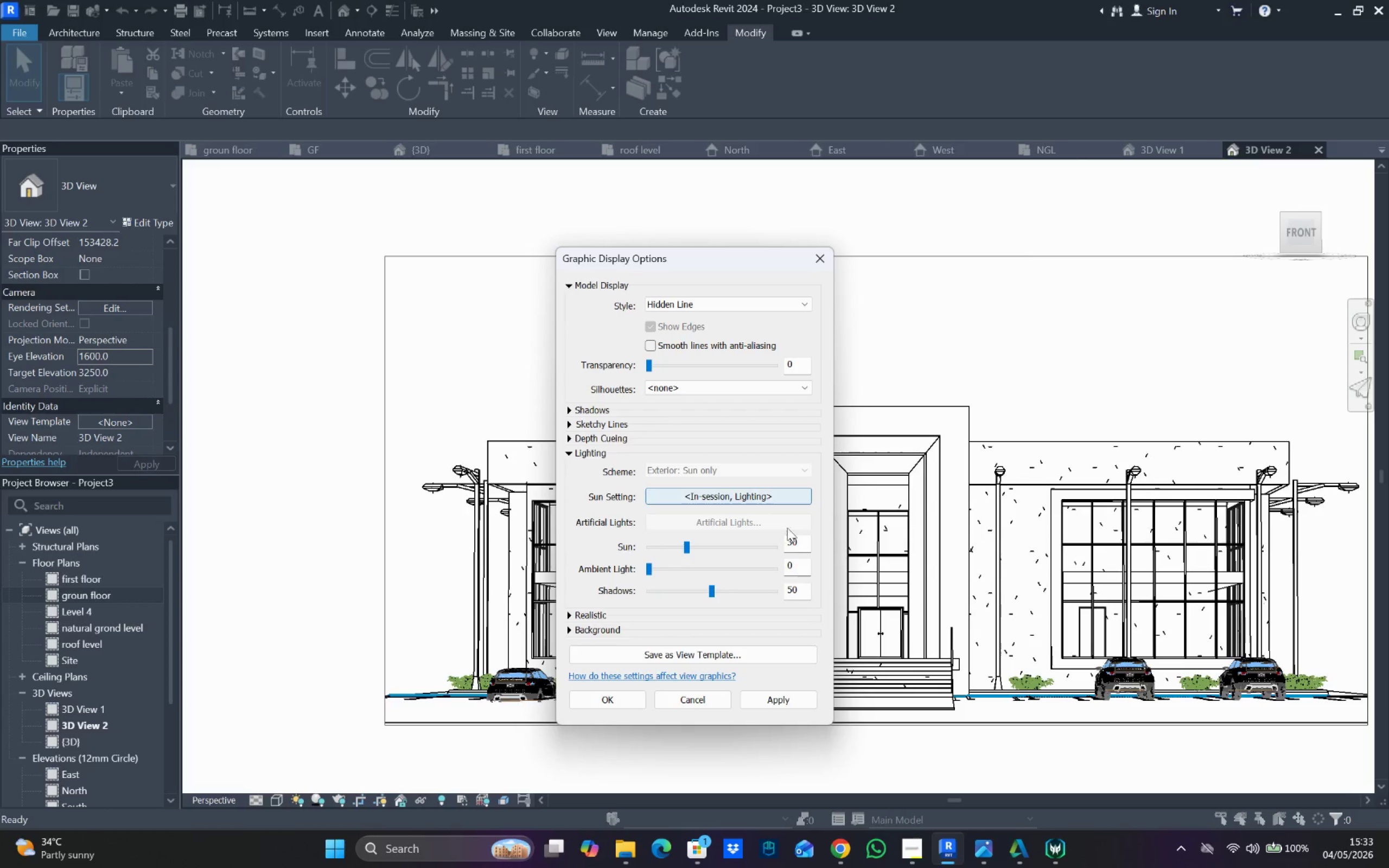 
left_click([797, 550])
 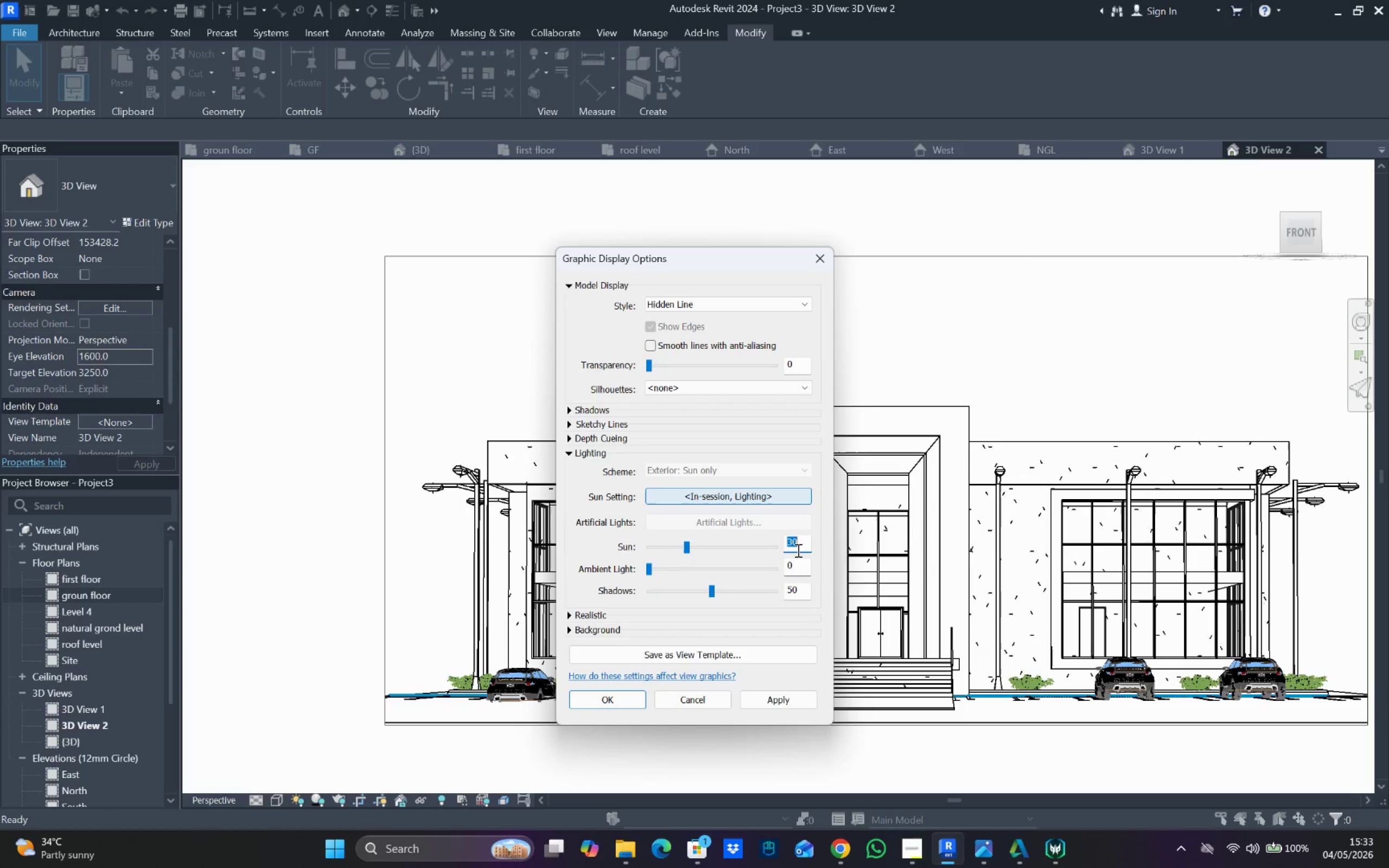 
type(50)
 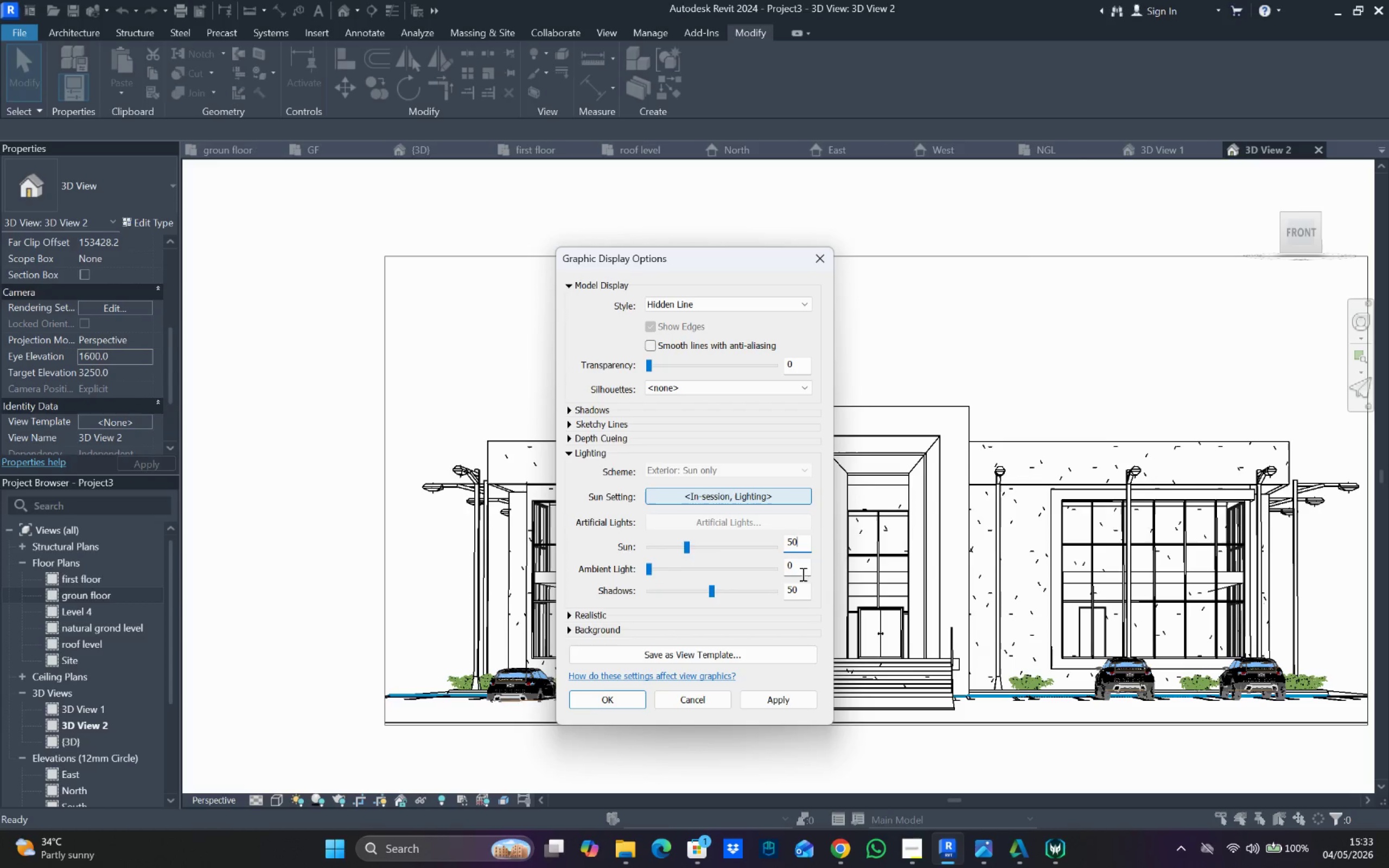 
left_click([800, 571])
 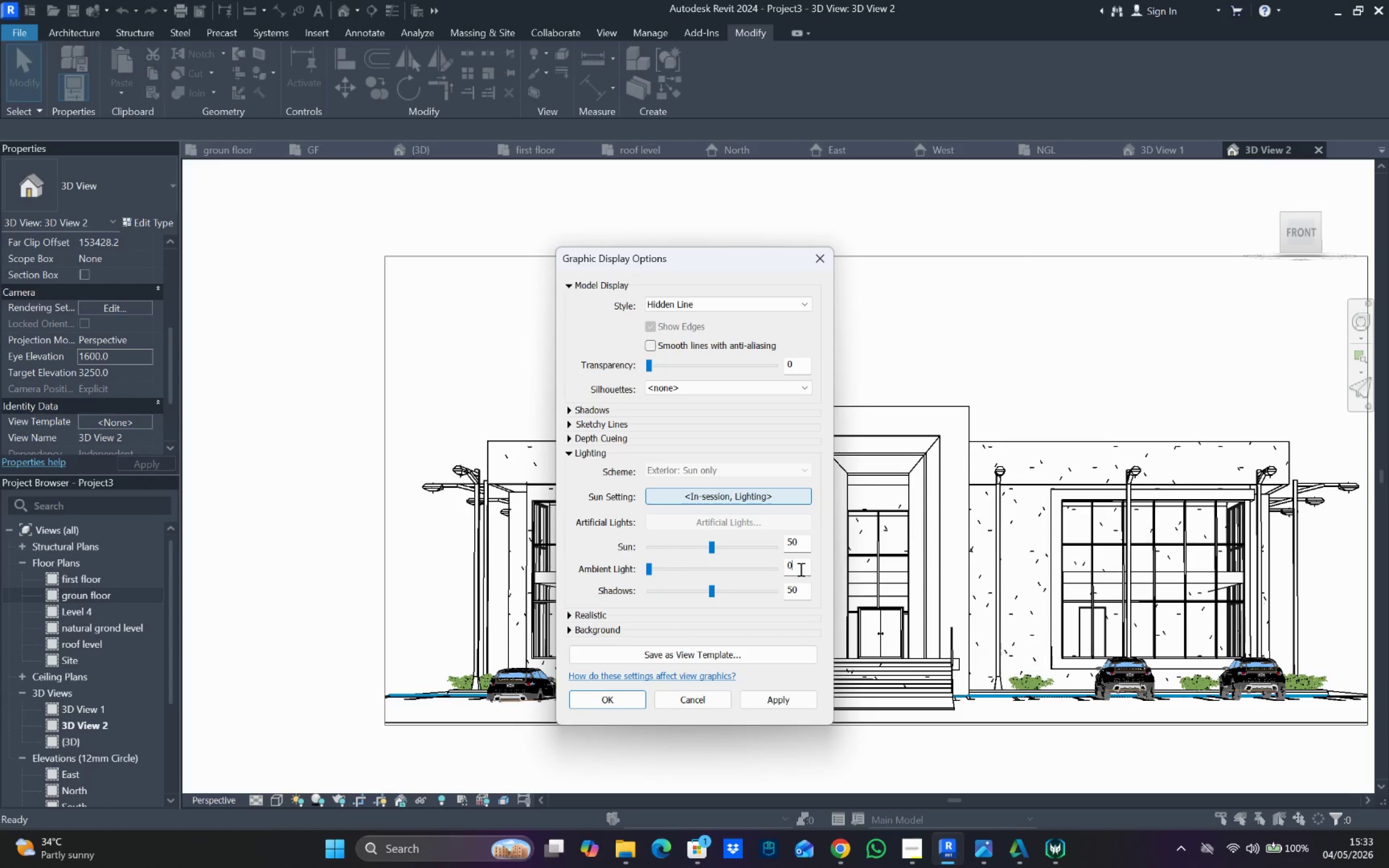 
type(70)
 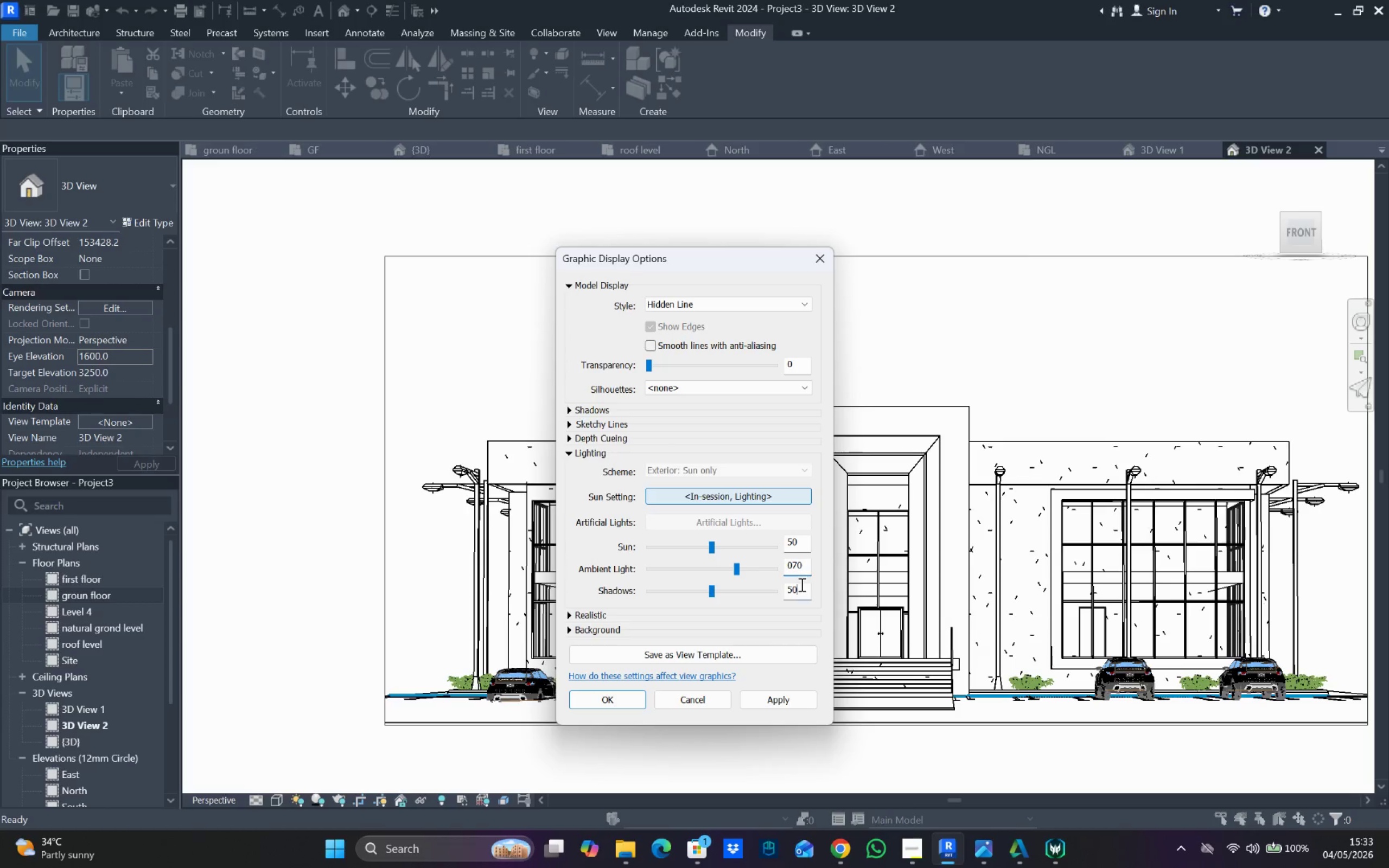 
double_click([801, 584])
 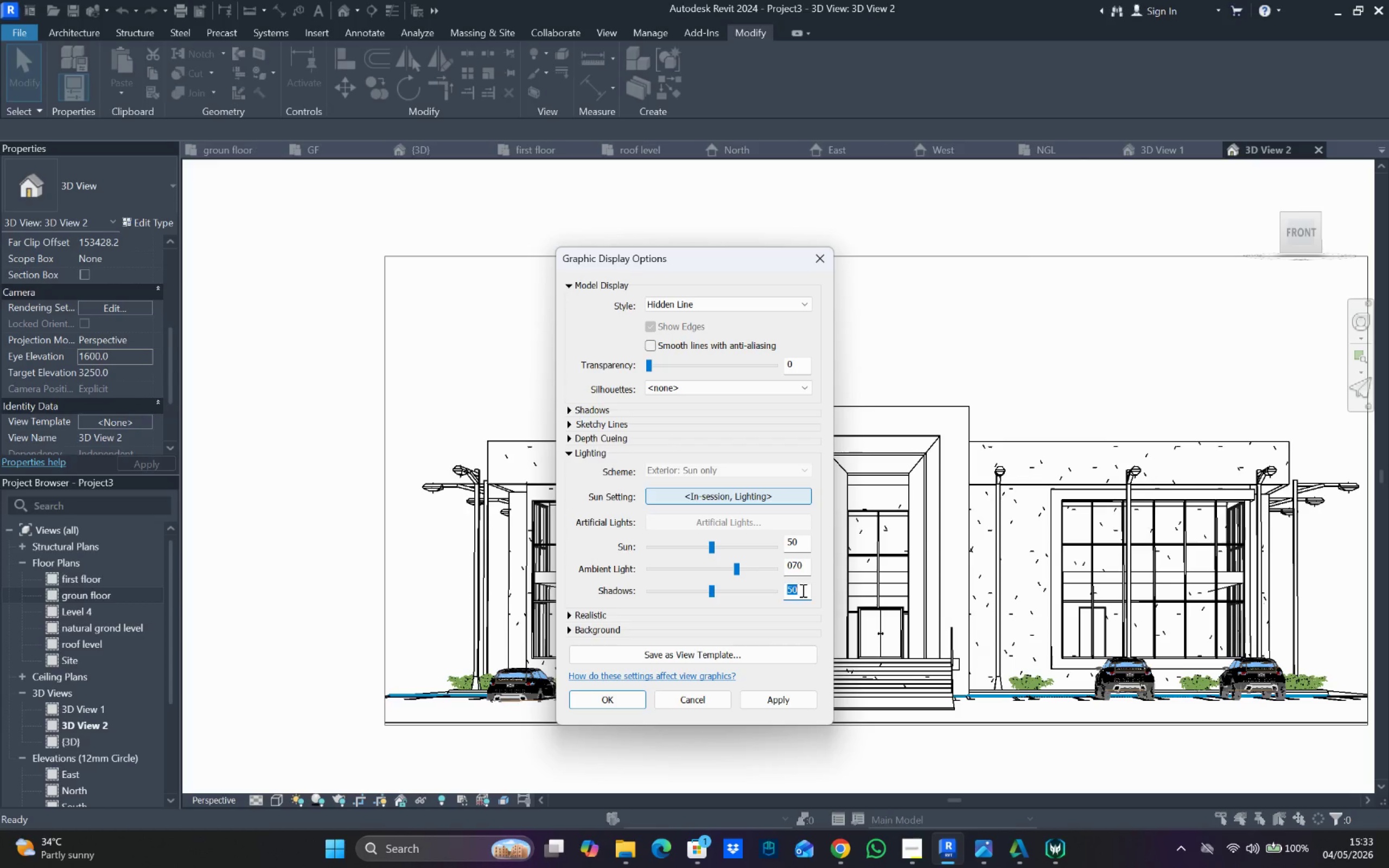 
type(20)
 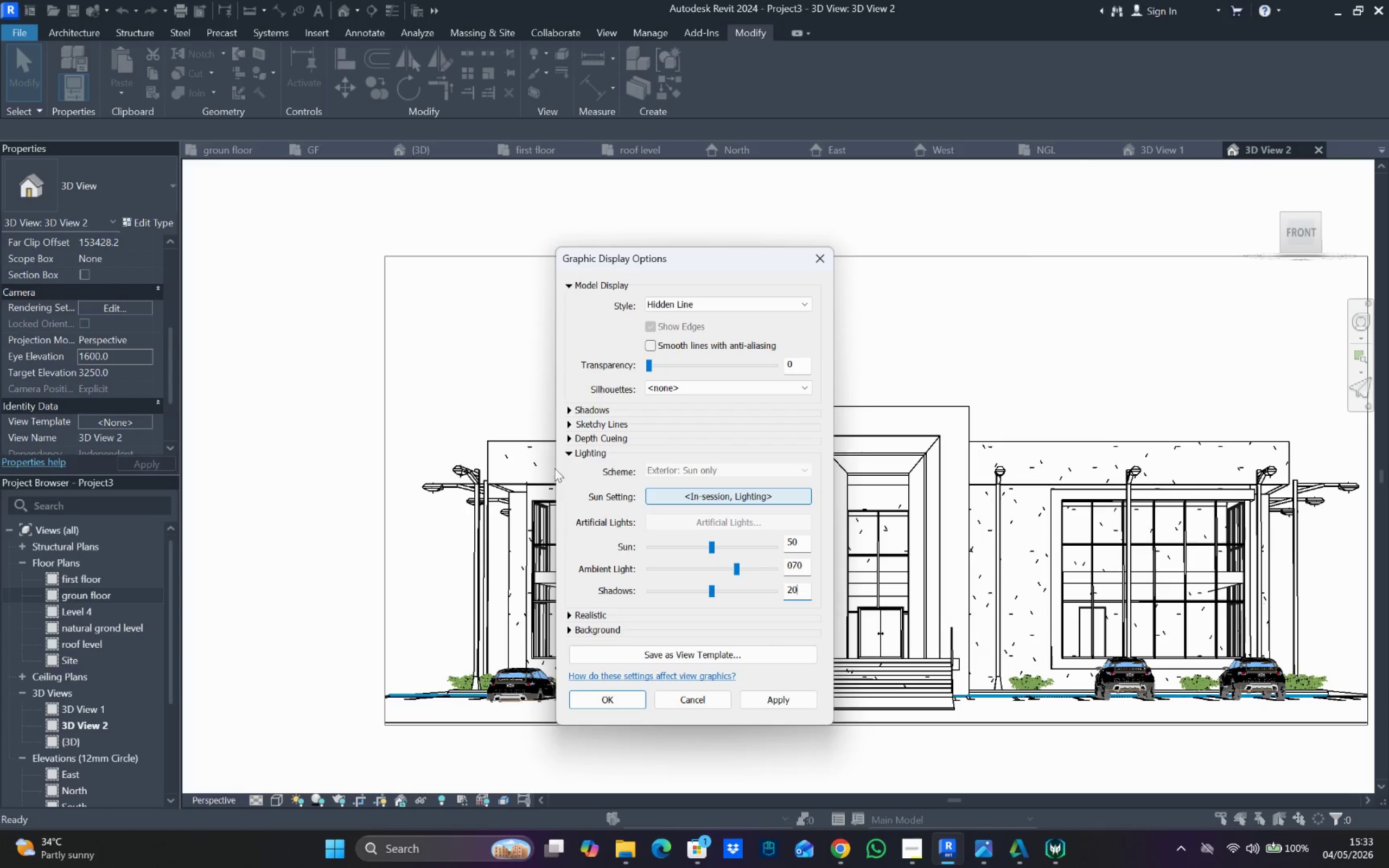 
left_click([567, 451])
 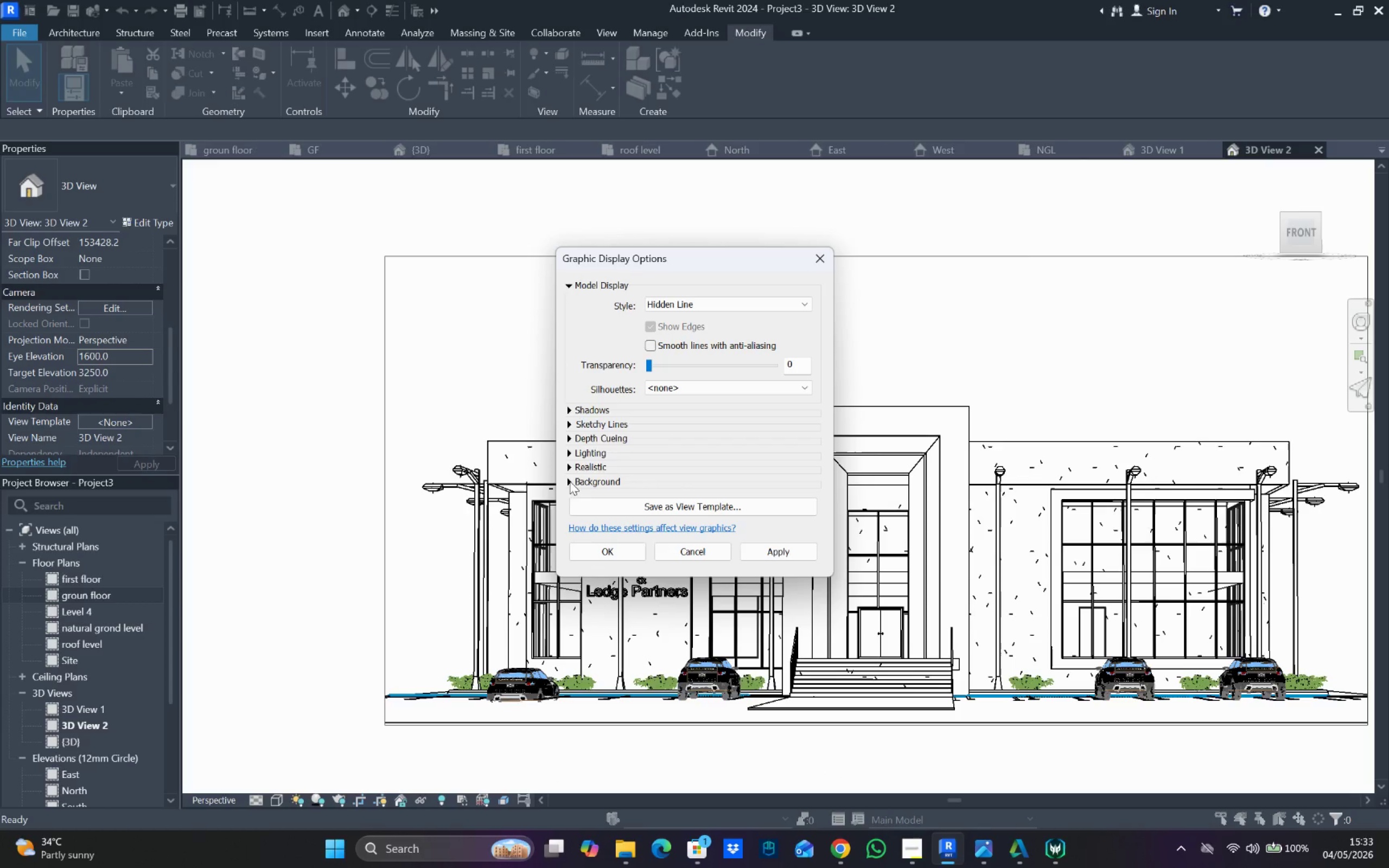 
left_click([629, 553])
 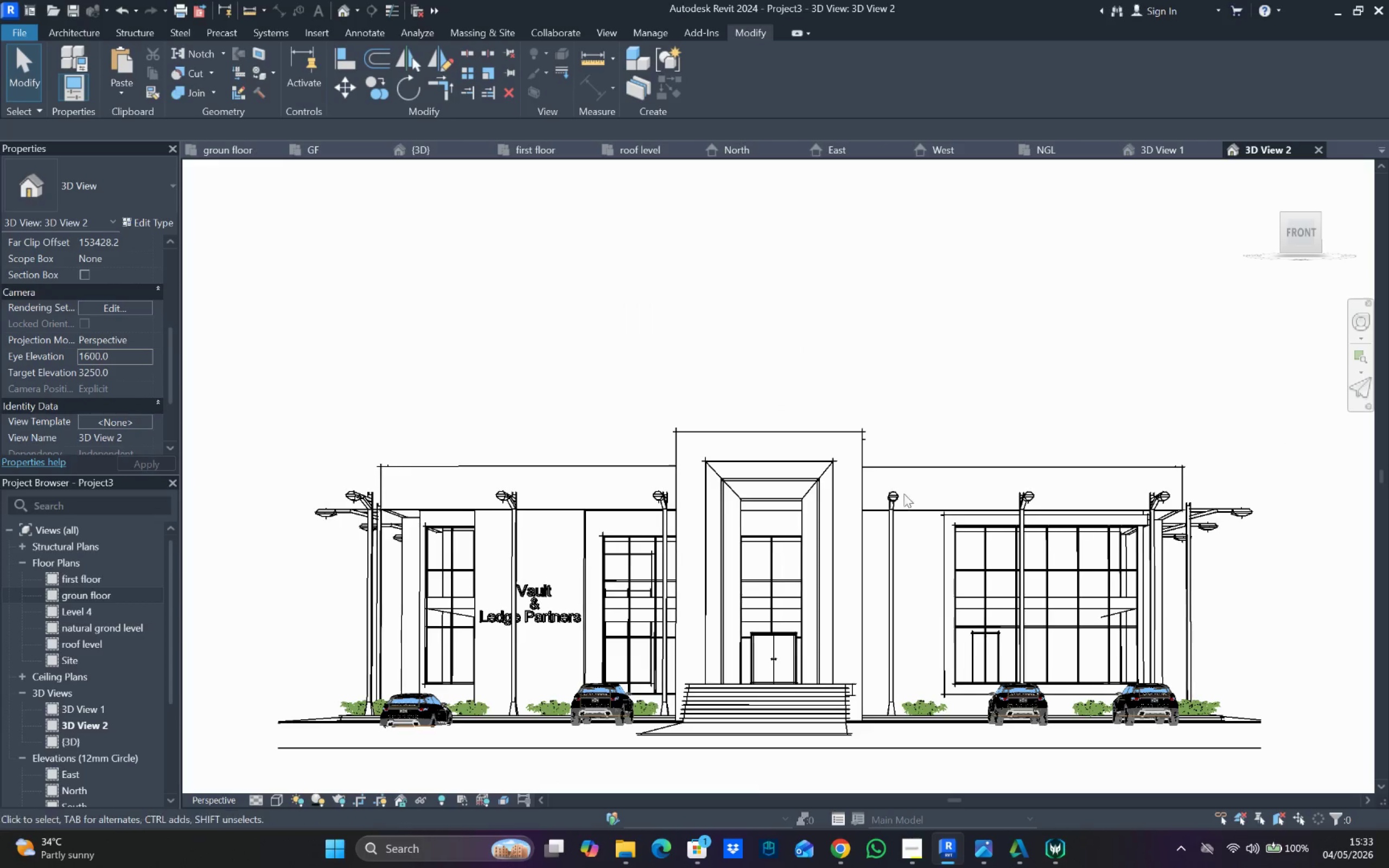 
left_click([949, 405])
 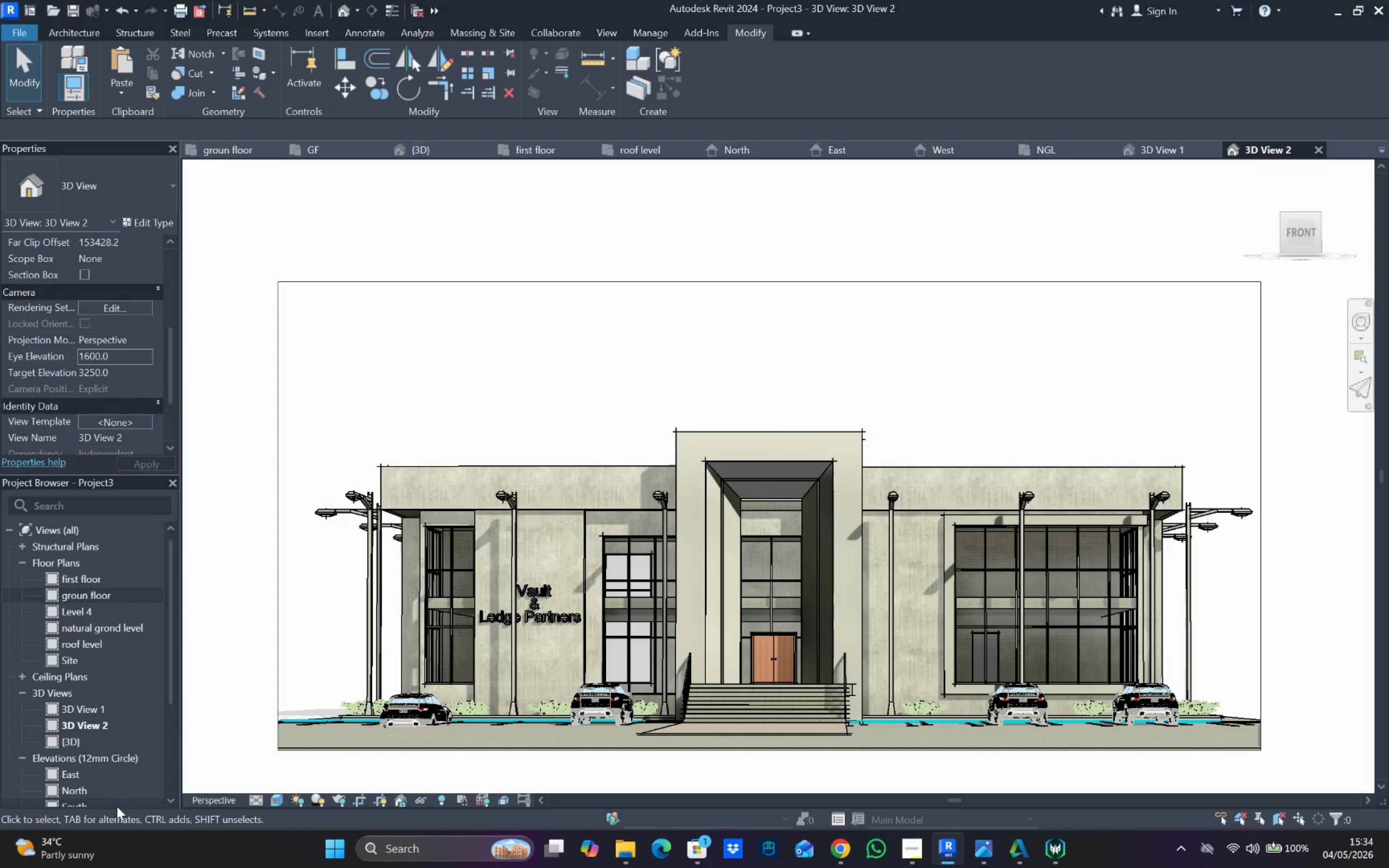 
wait(27.42)
 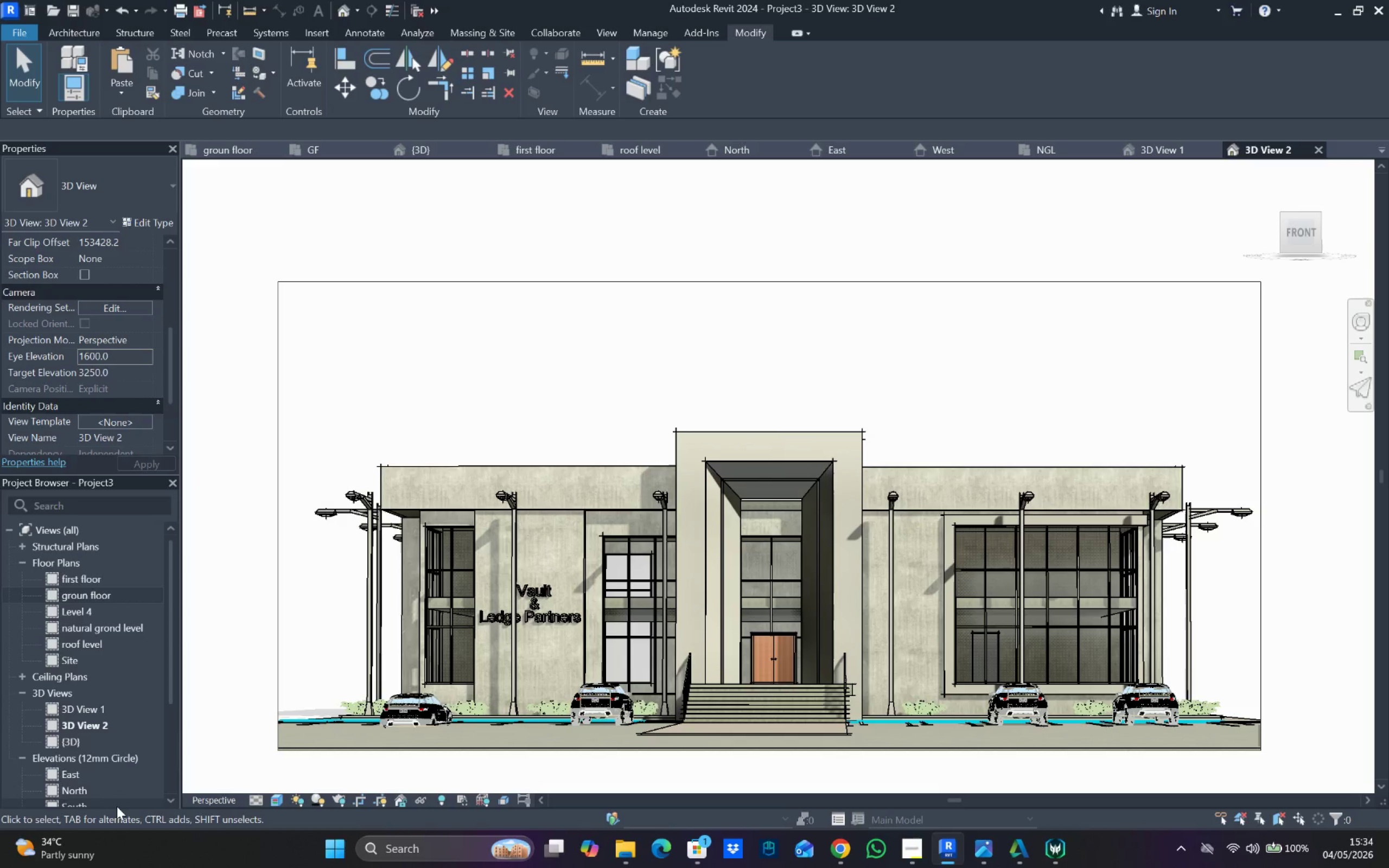 
double_click([113, 727])
 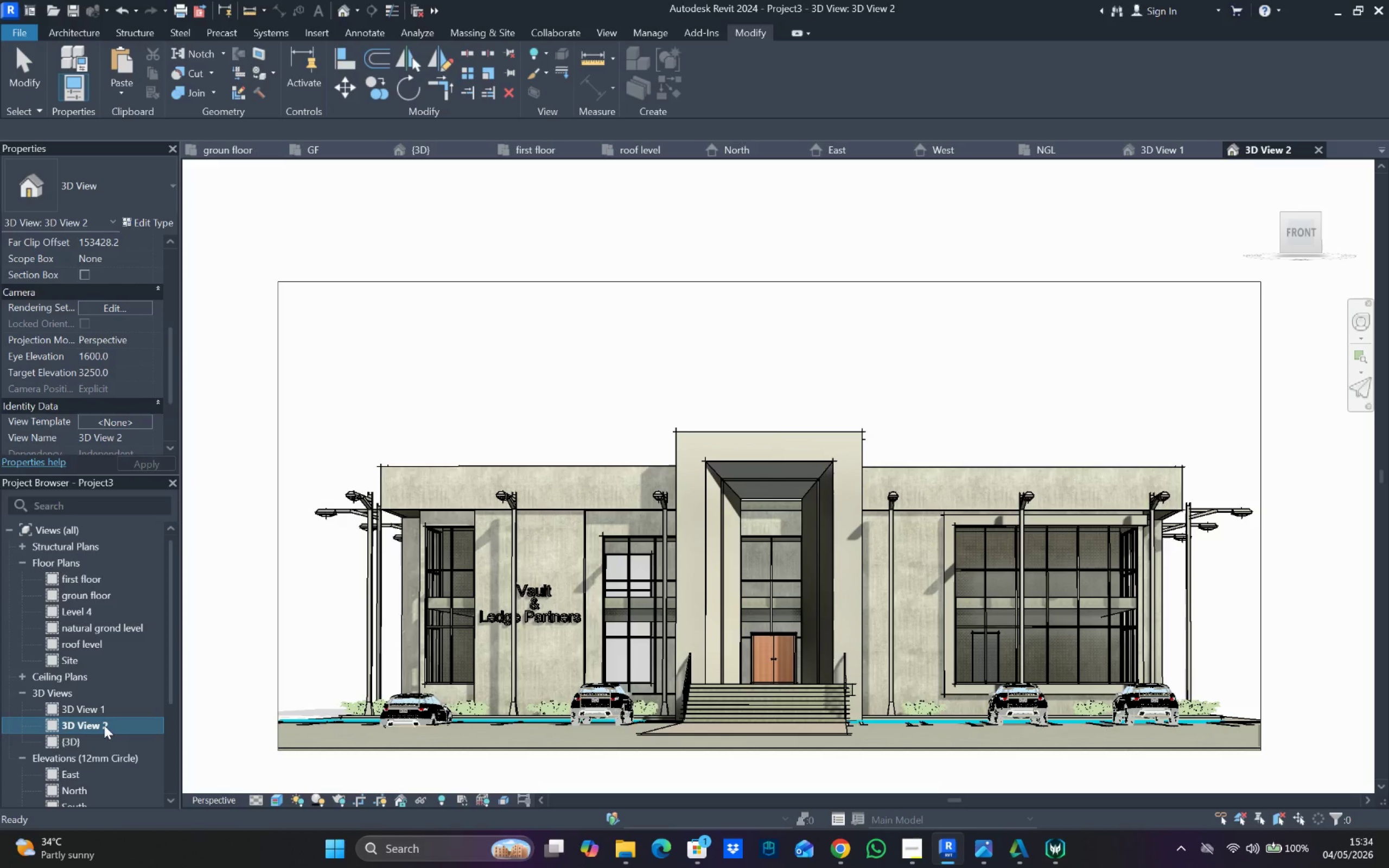 
double_click([104, 725])
 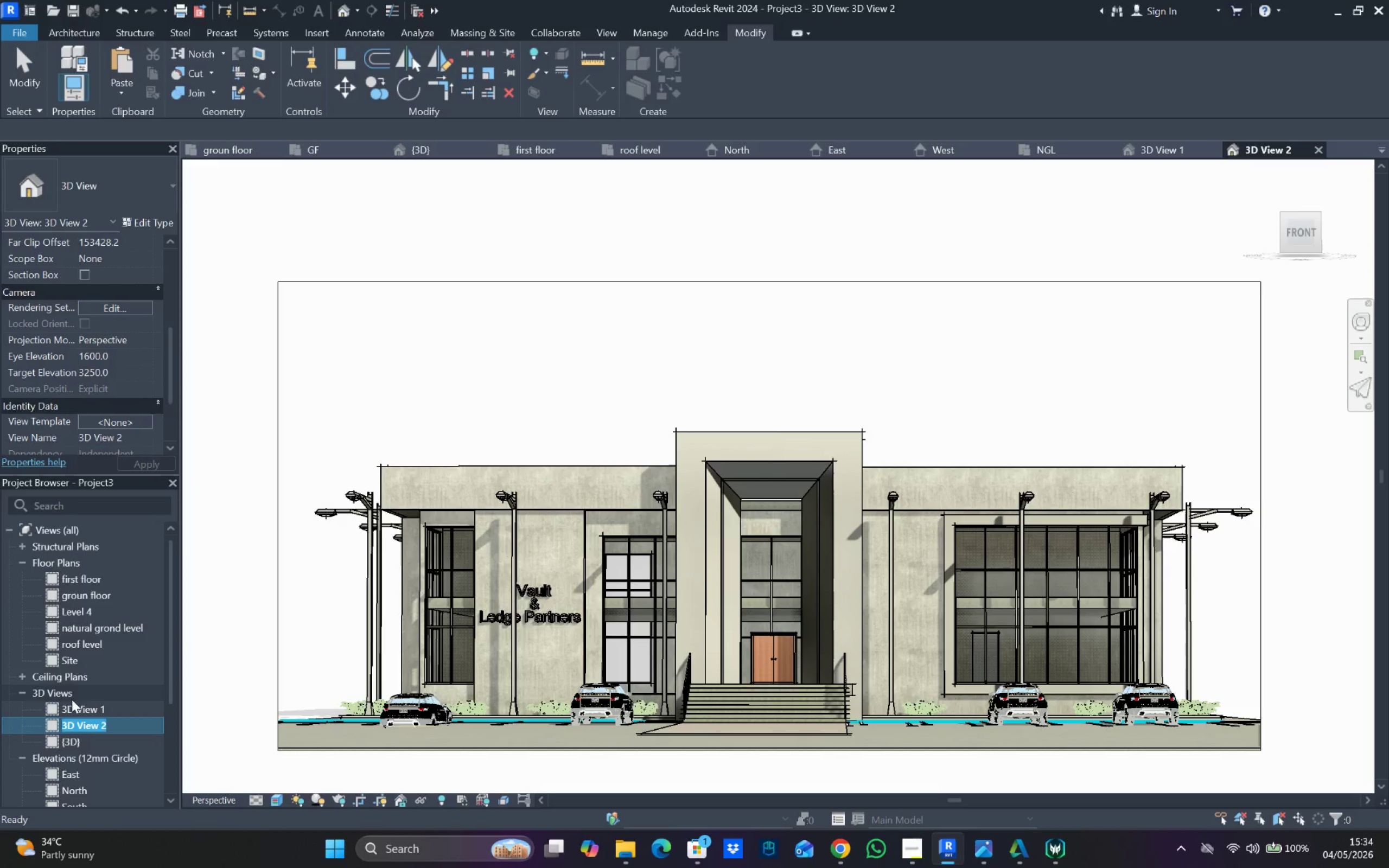 
type(approo)
key(Backspace)
type(ach perspevtive)
 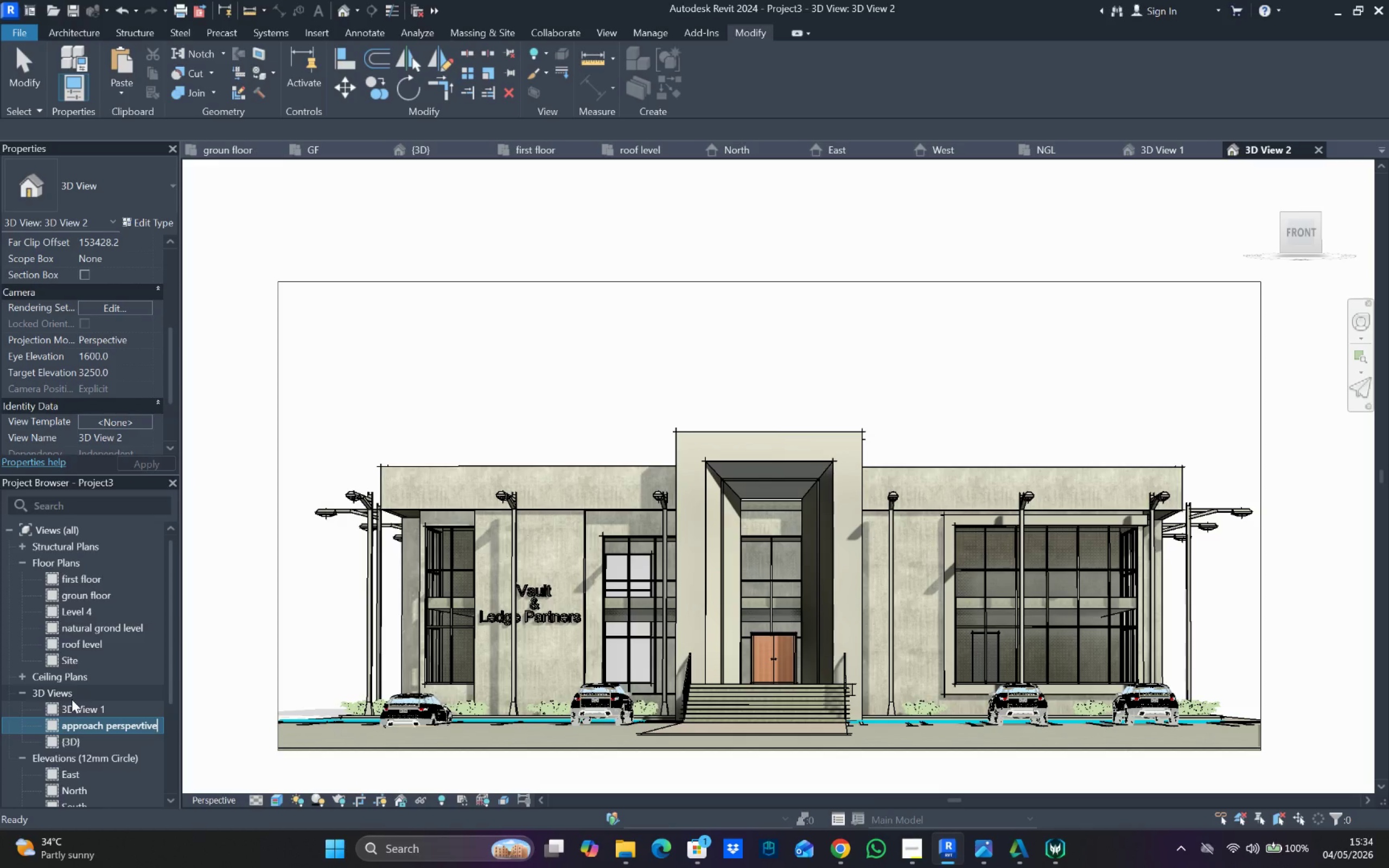 
key(Enter)
 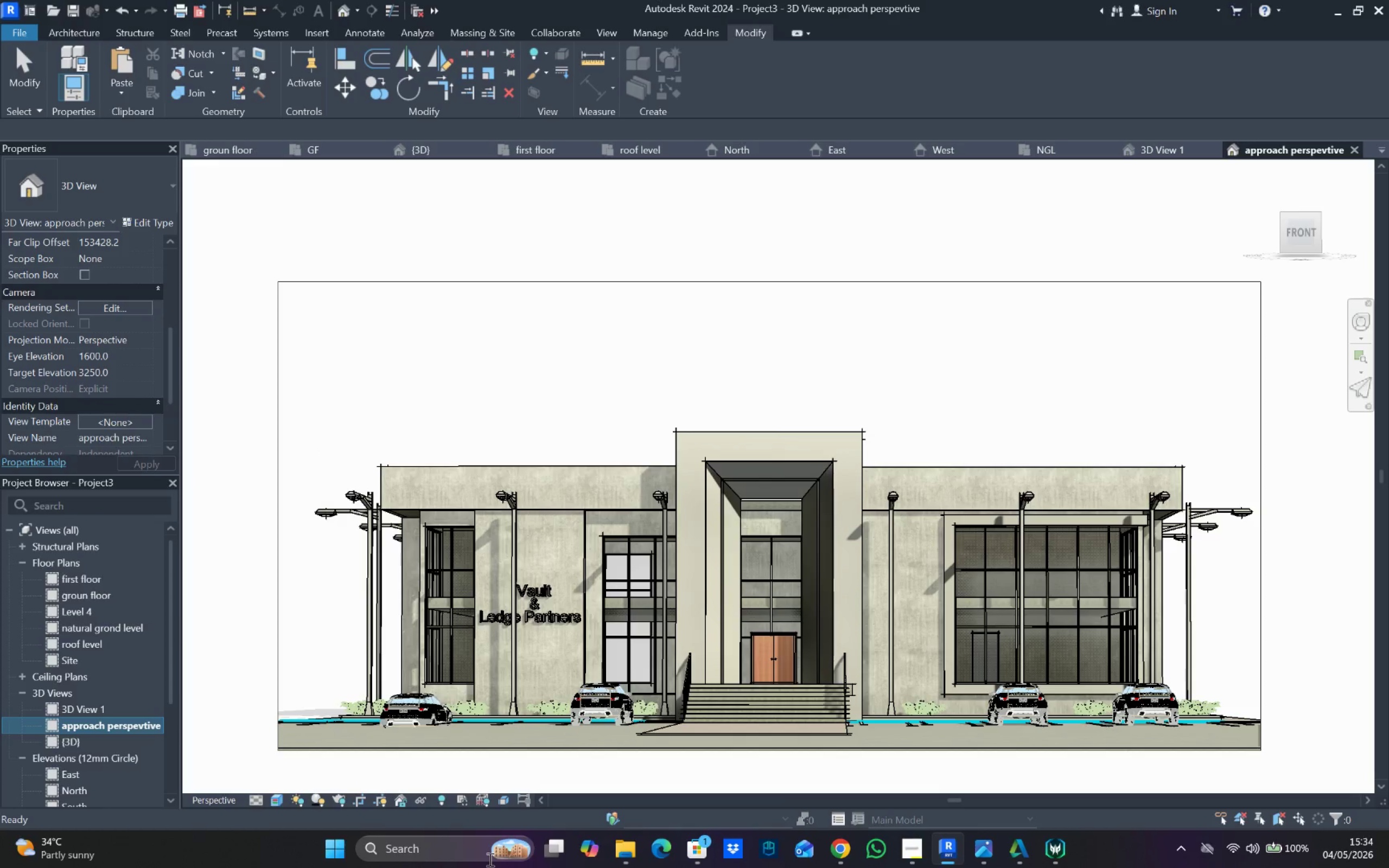 
left_click([913, 851])
 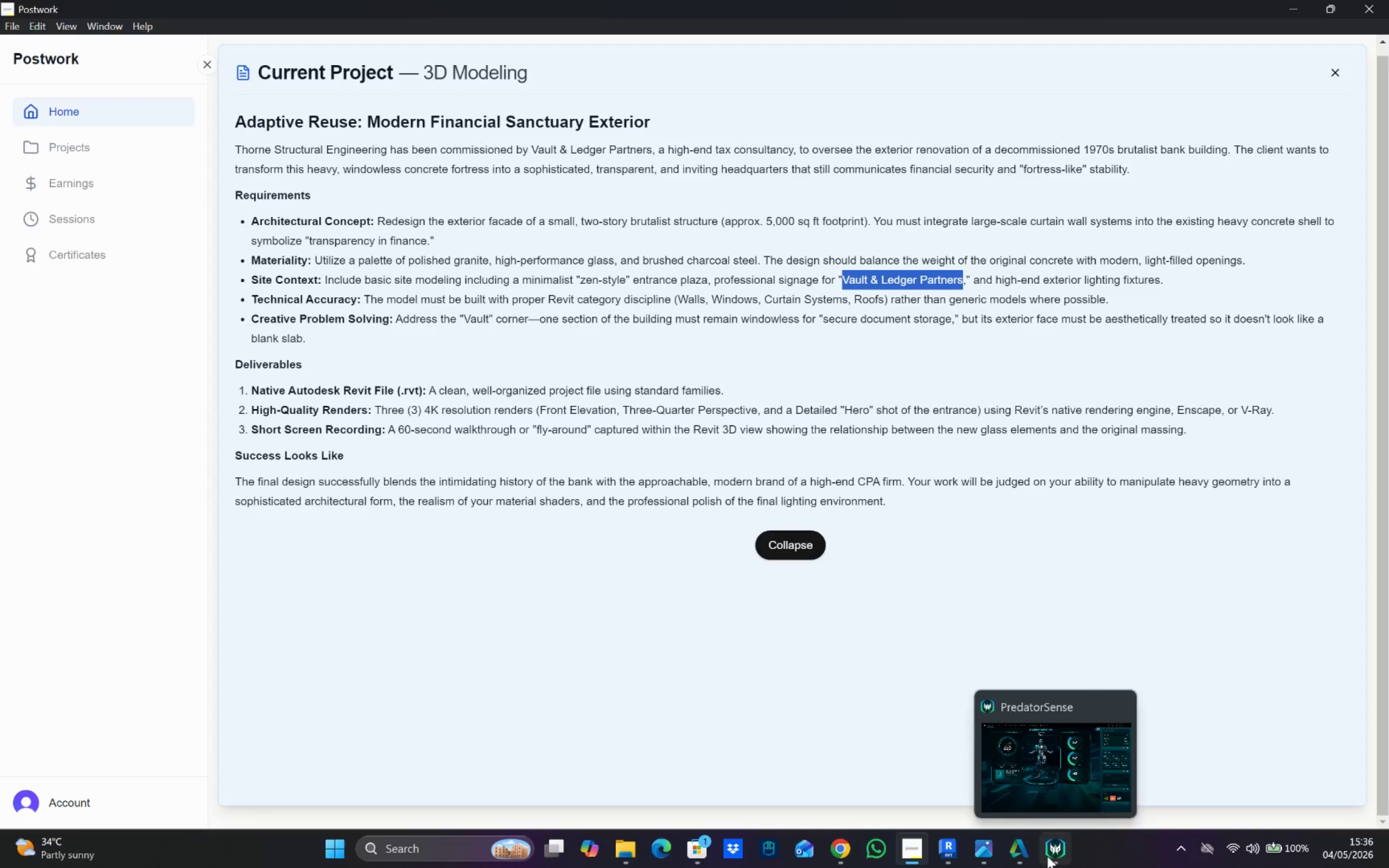 
wait(144.84)
 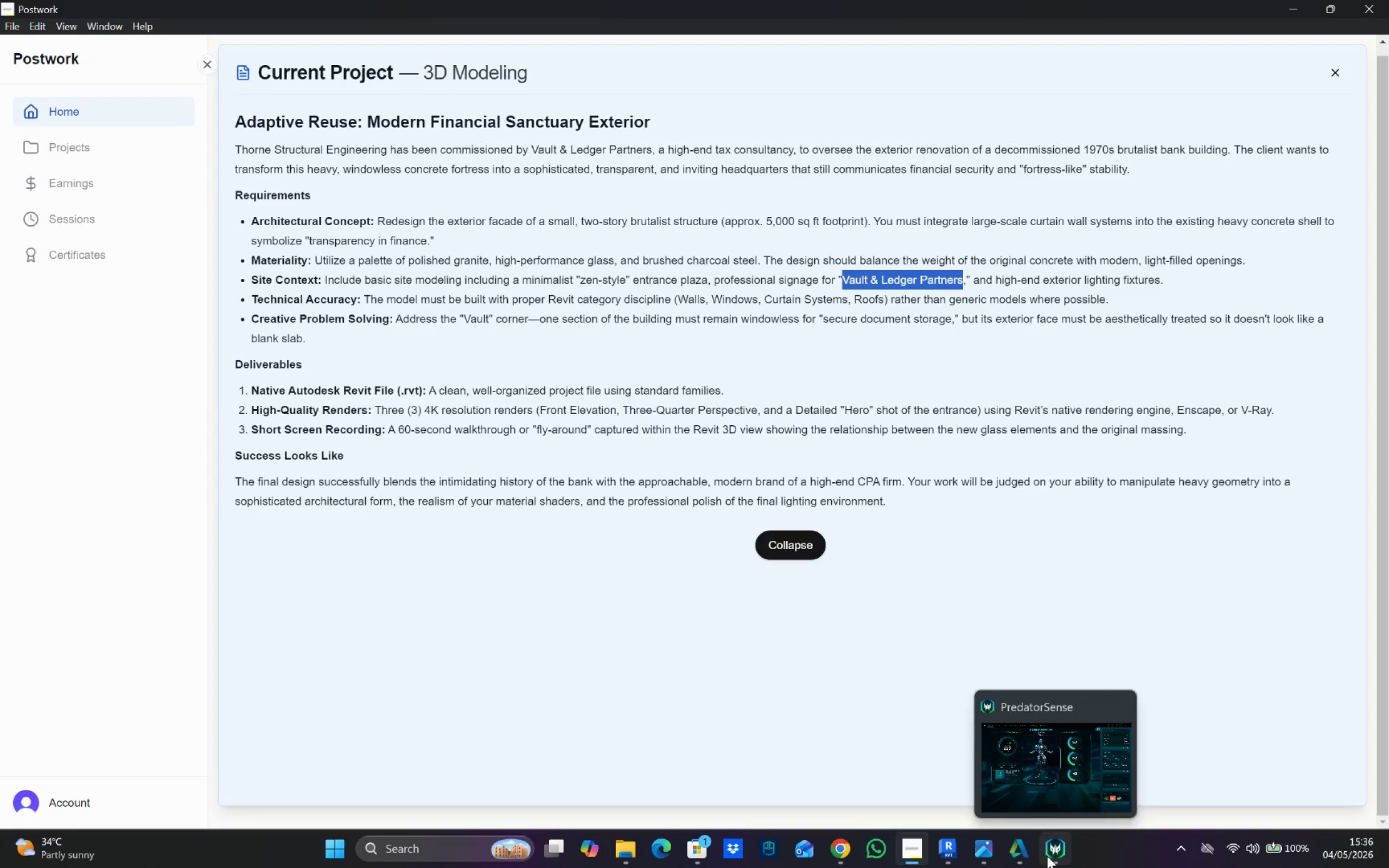 
double_click([96, 710])
 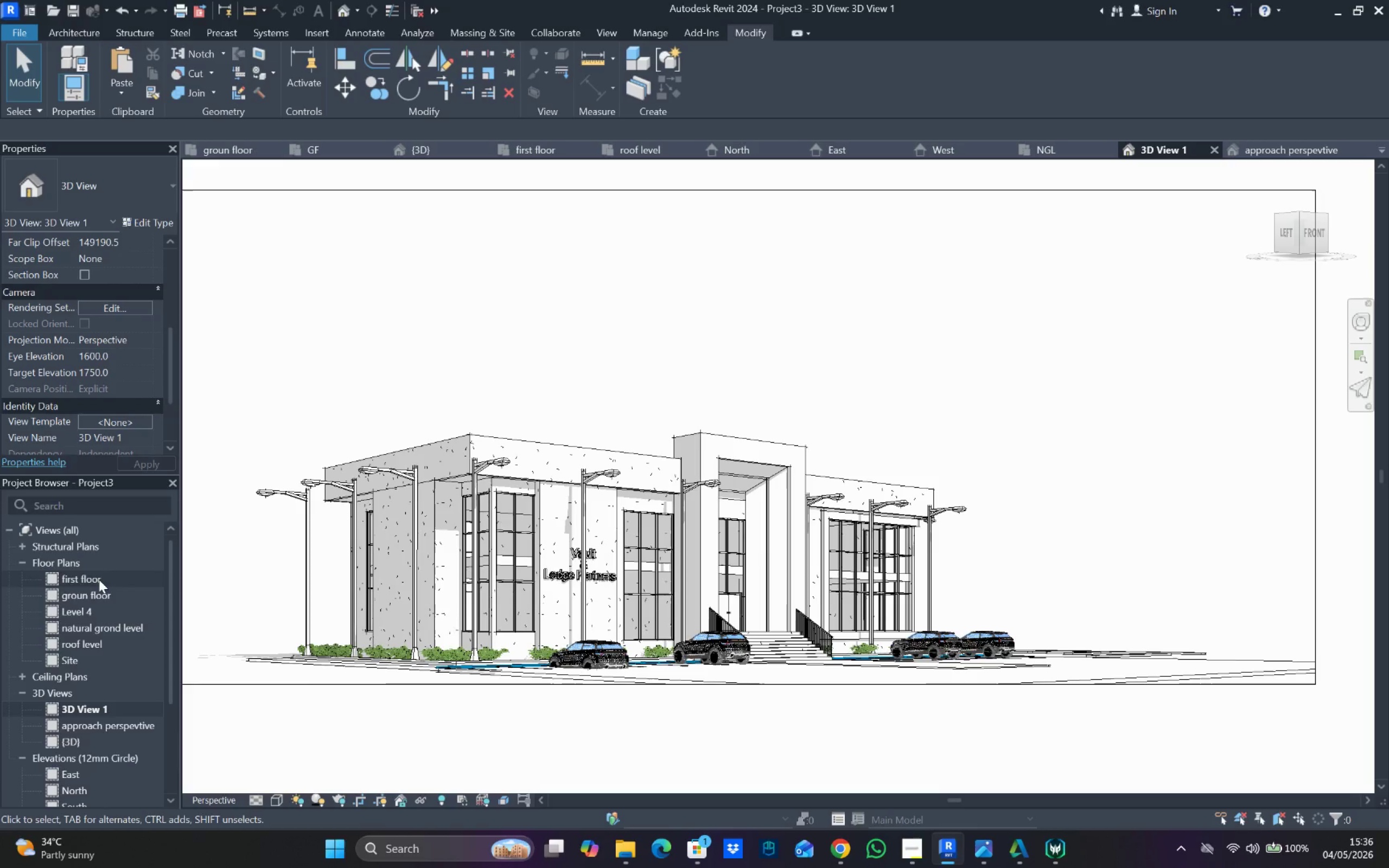 
wait(5.84)
 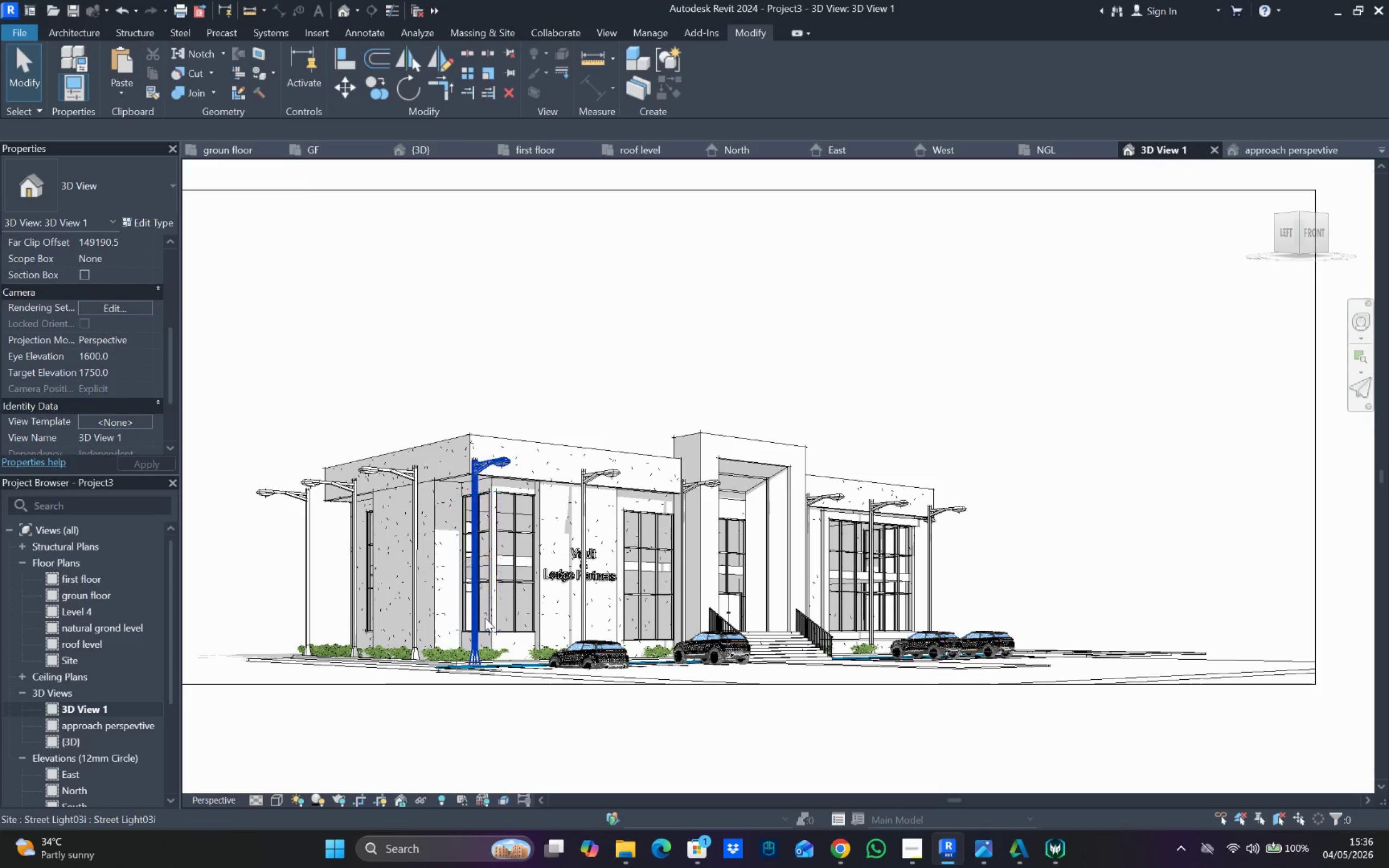 
left_click([106, 595])
 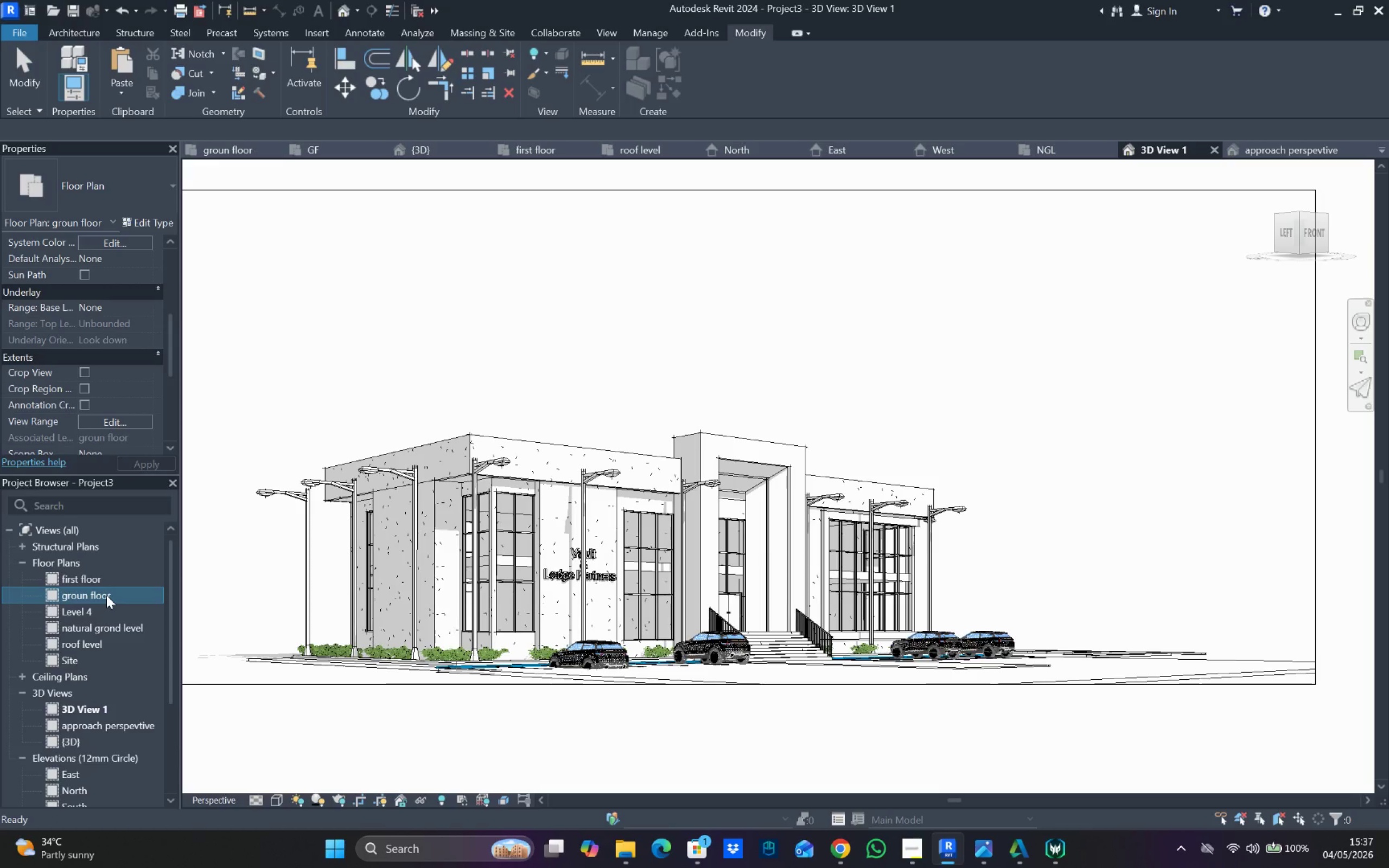 
double_click([106, 595])
 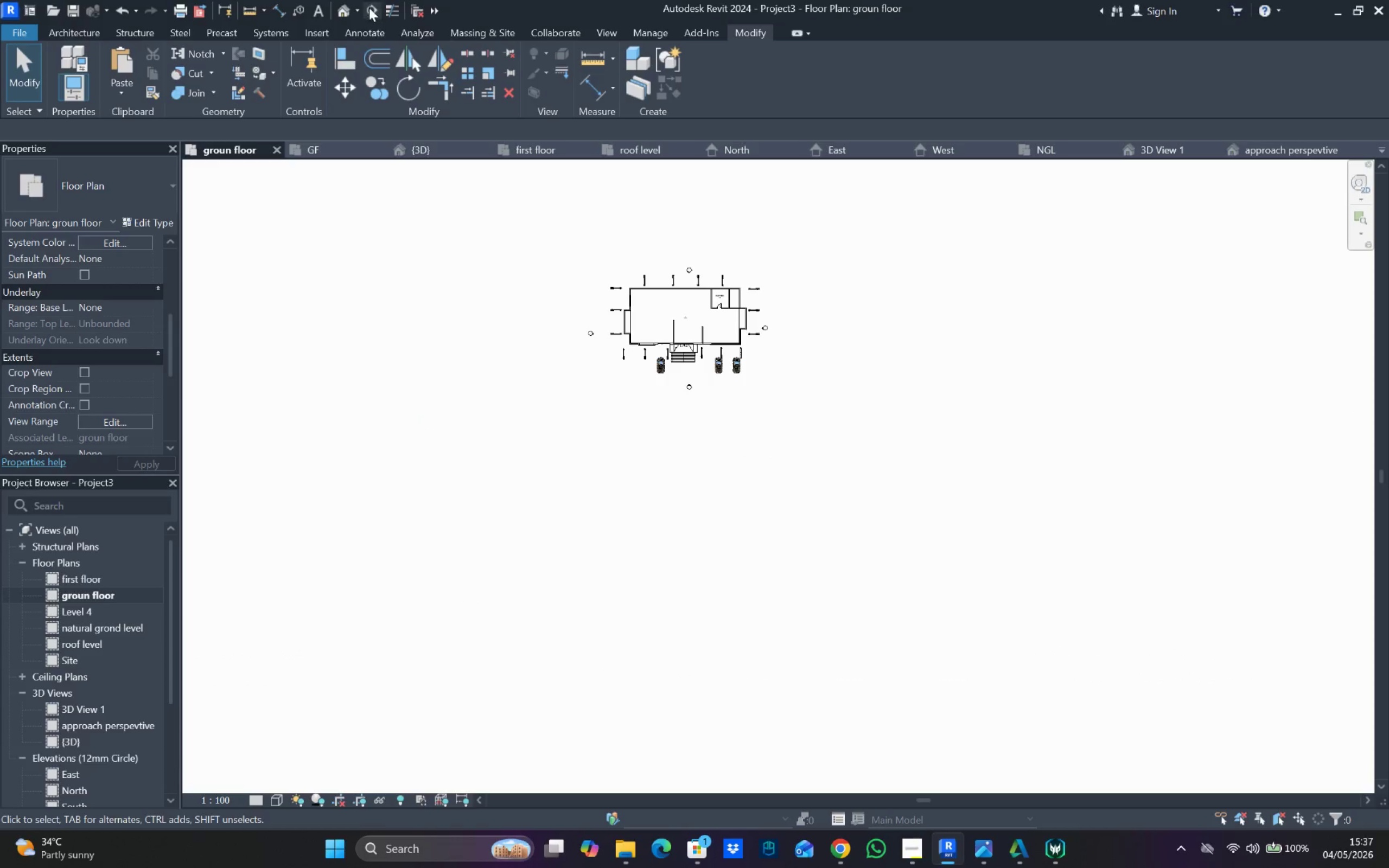 
left_click([357, 9])
 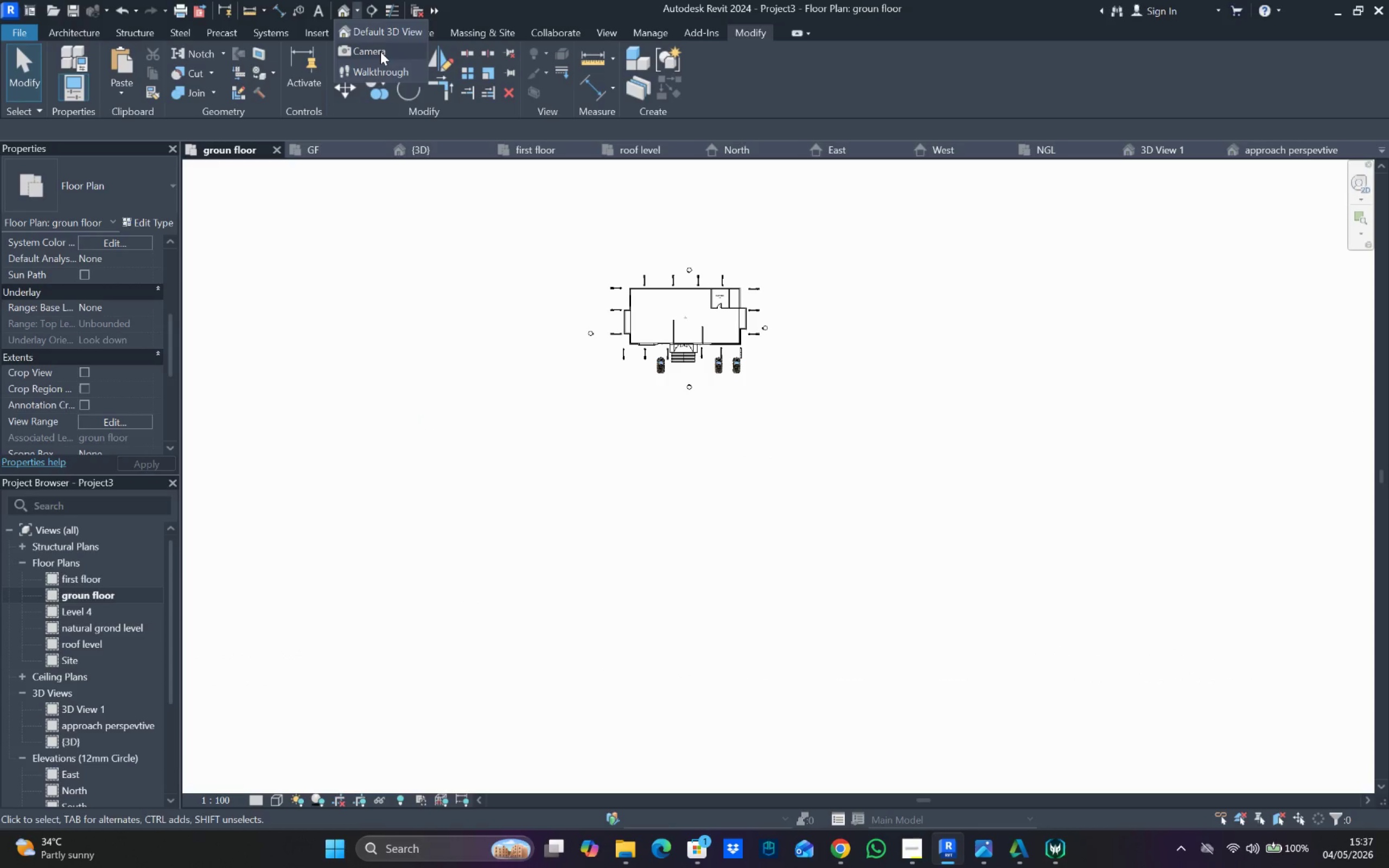 
left_click([381, 53])
 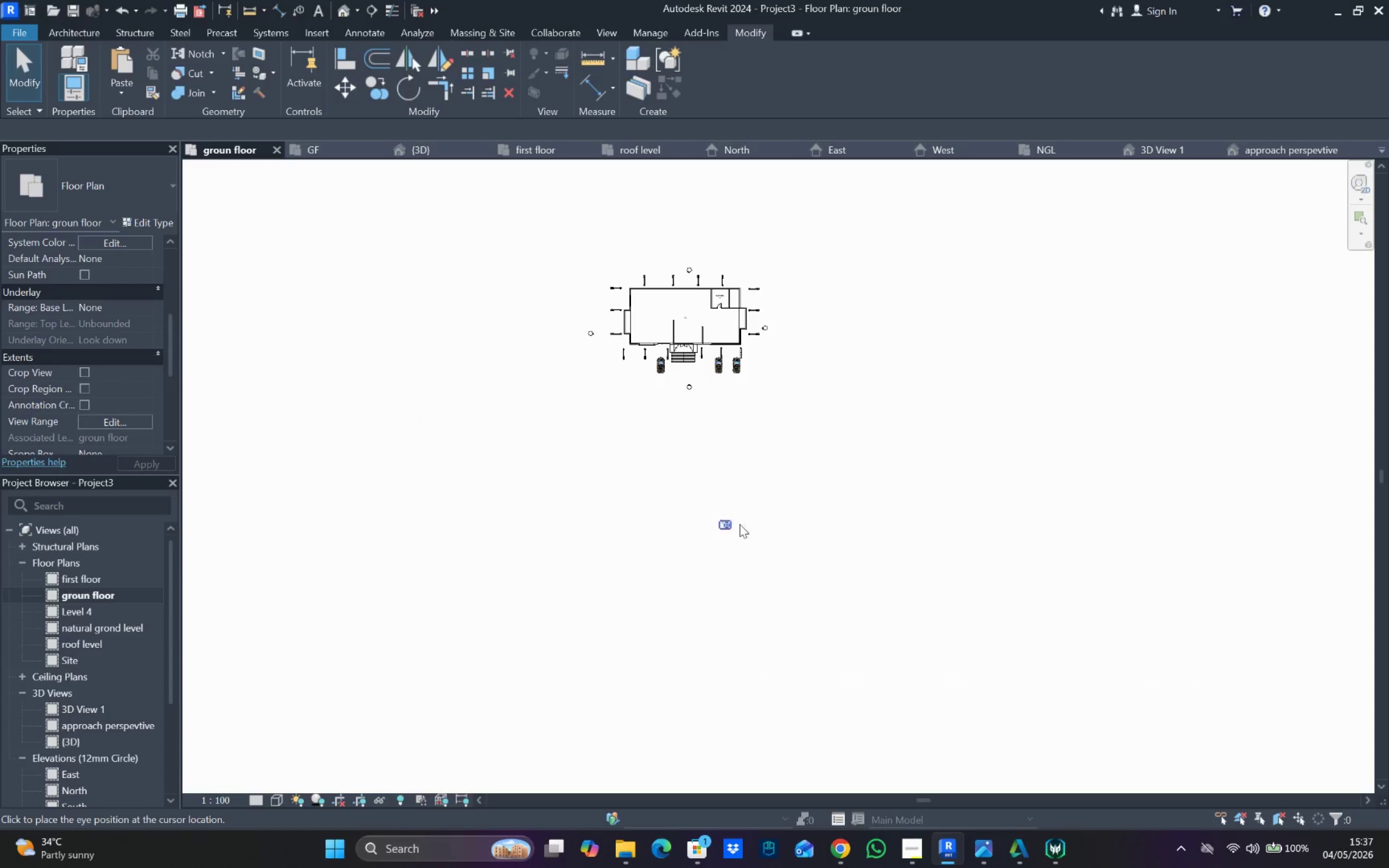 
scroll: coordinate [742, 522], scroll_direction: down, amount: 1.0
 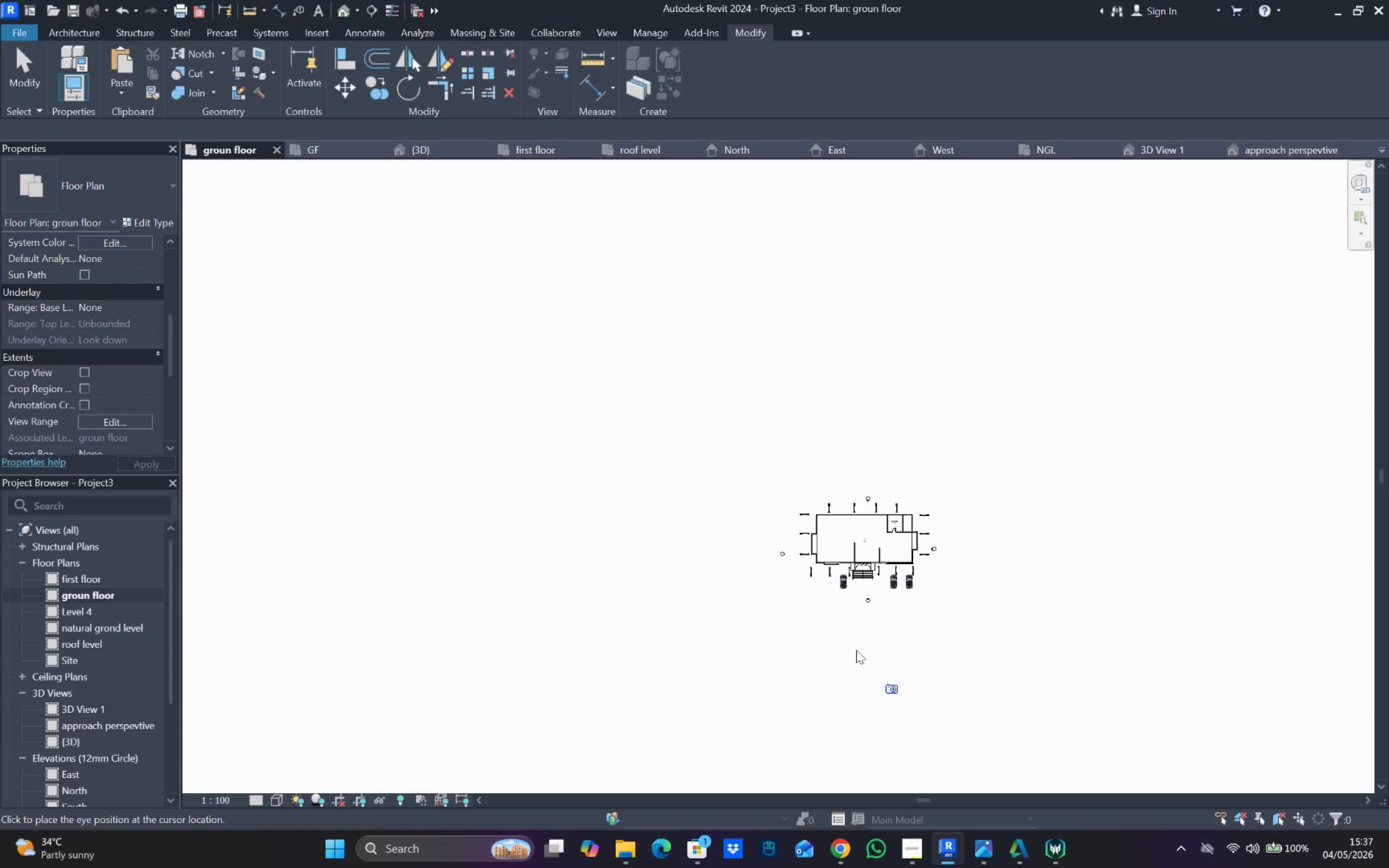 
scroll: coordinate [821, 602], scroll_direction: up, amount: 5.0
 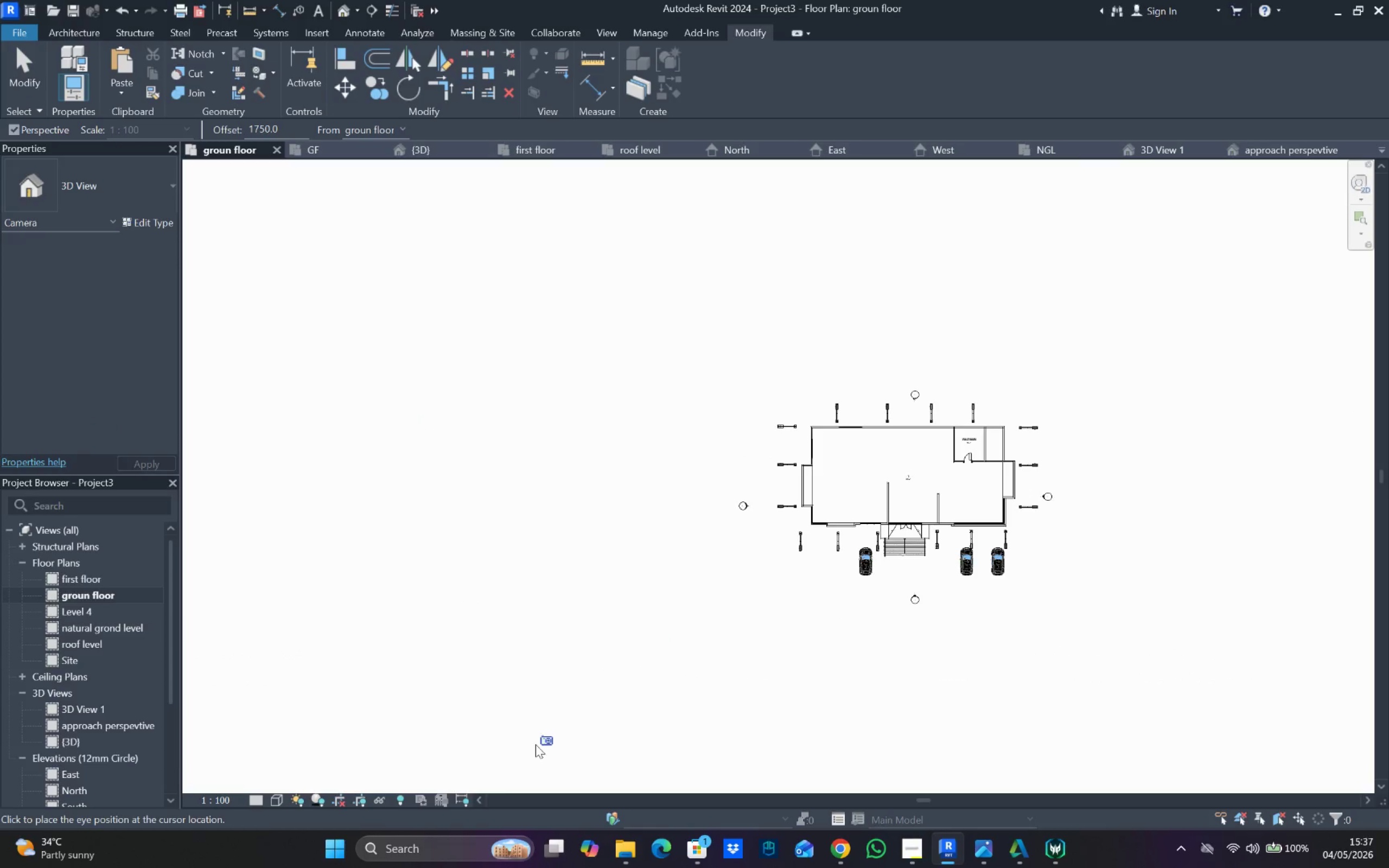 
scroll: coordinate [578, 653], scroll_direction: down, amount: 2.0
 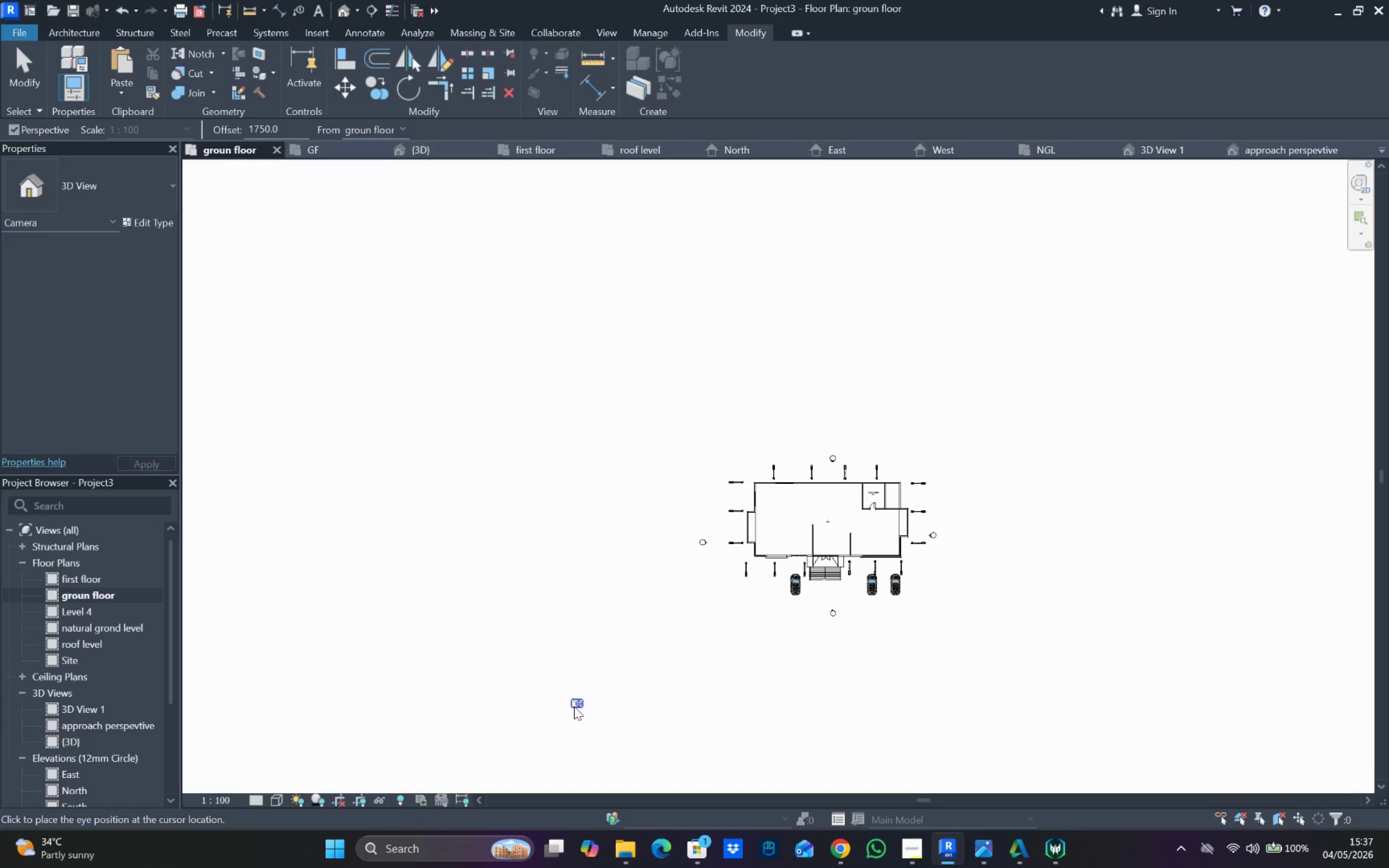 
left_click_drag(start_coordinate=[565, 712], to_coordinate=[932, 406])
 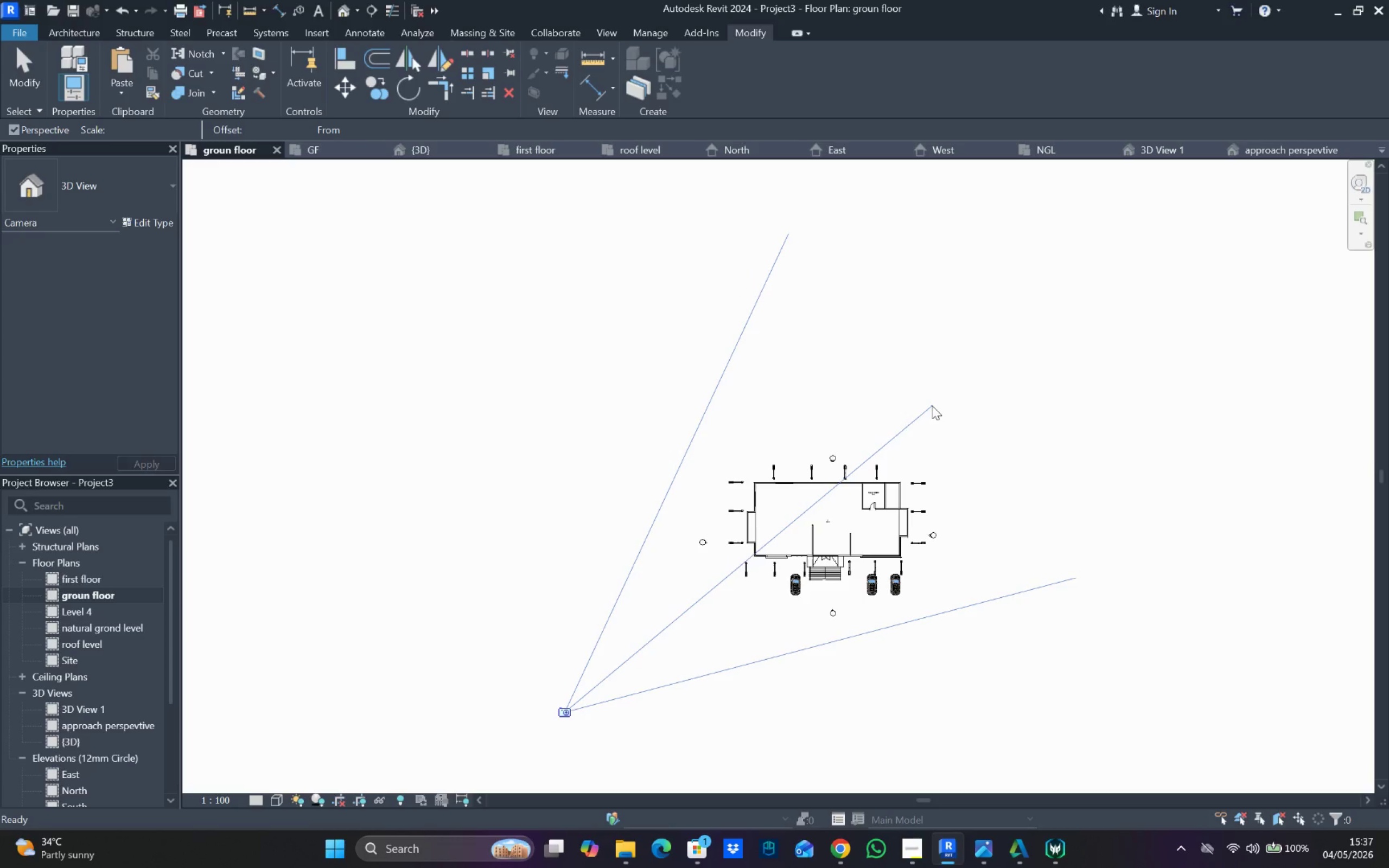 
left_click_drag(start_coordinate=[932, 406], to_coordinate=[94, 359])
 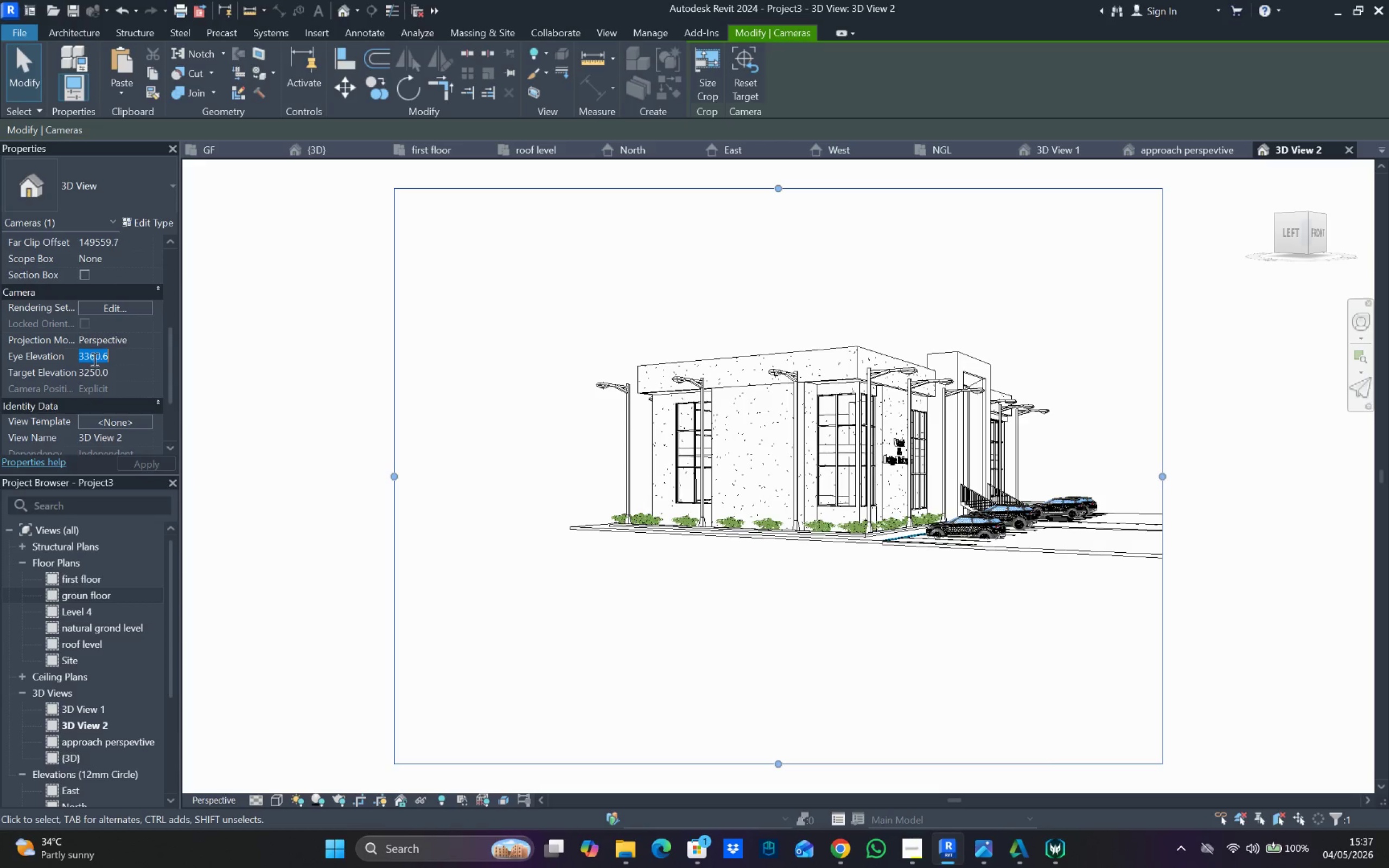 
hold_key(key=ShiftLeft, duration=8.27)
 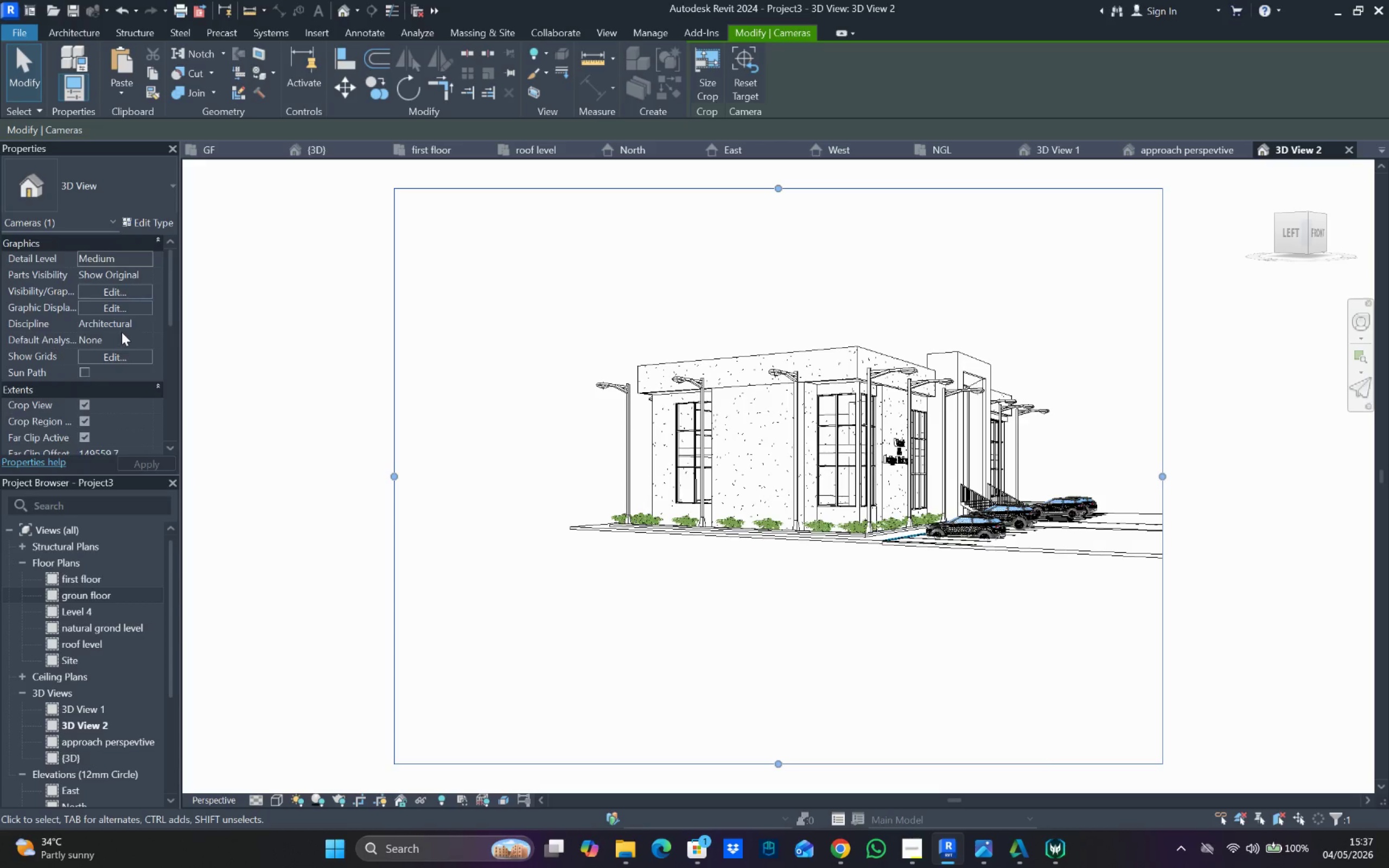 
scroll: coordinate [115, 380], scroll_direction: down, amount: 5.0
 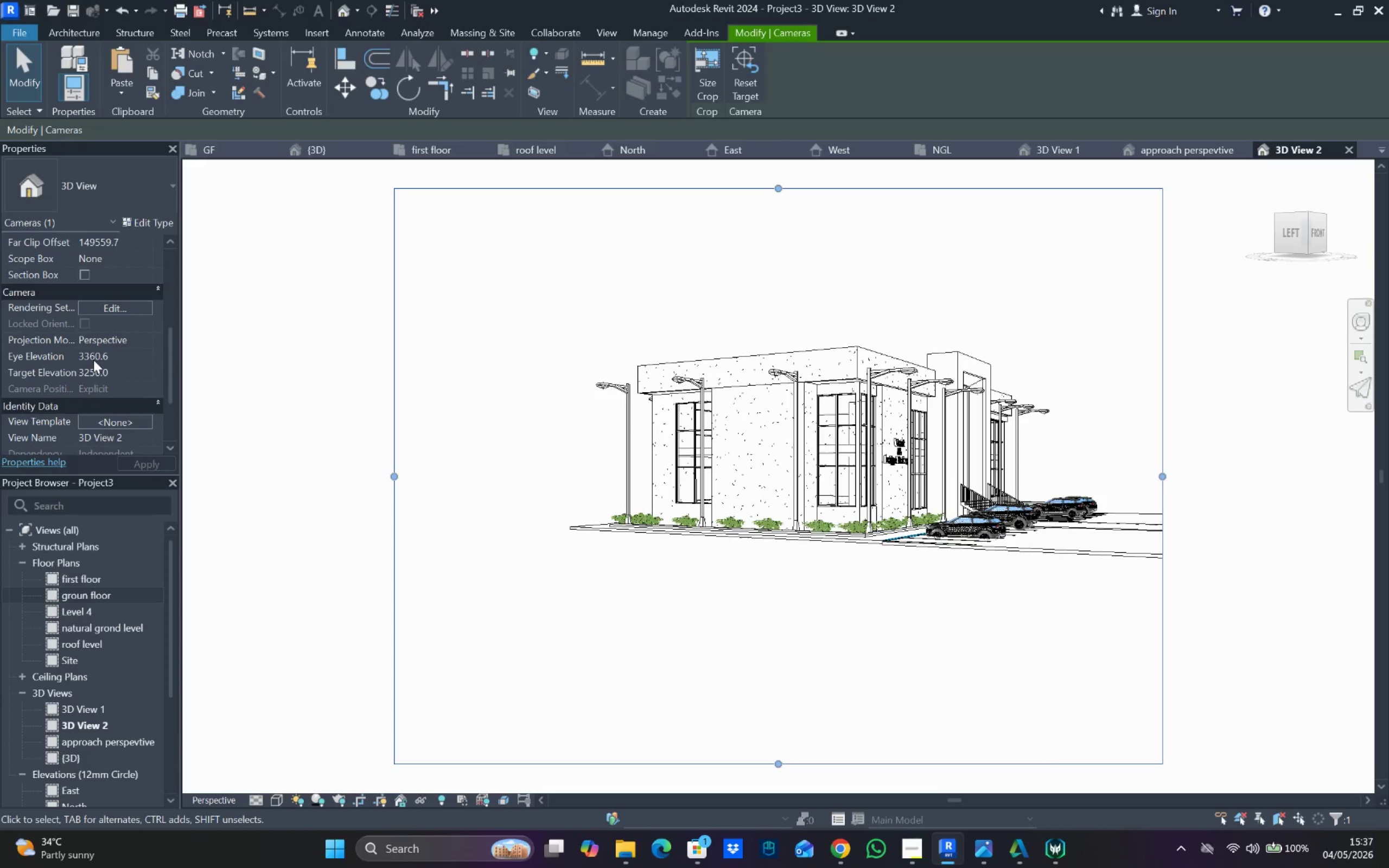 
double_click([94, 359])
 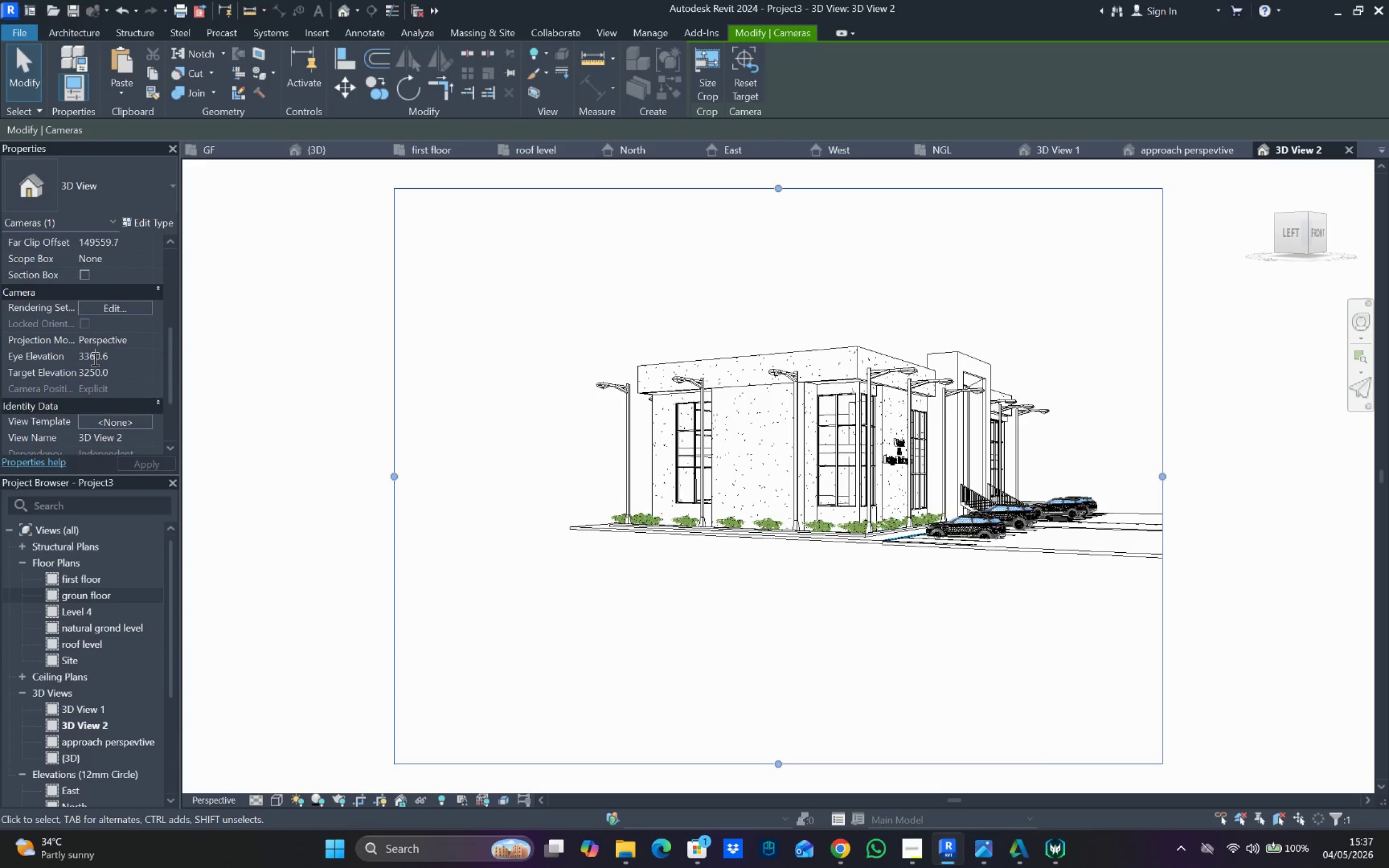 
triple_click([94, 359])
 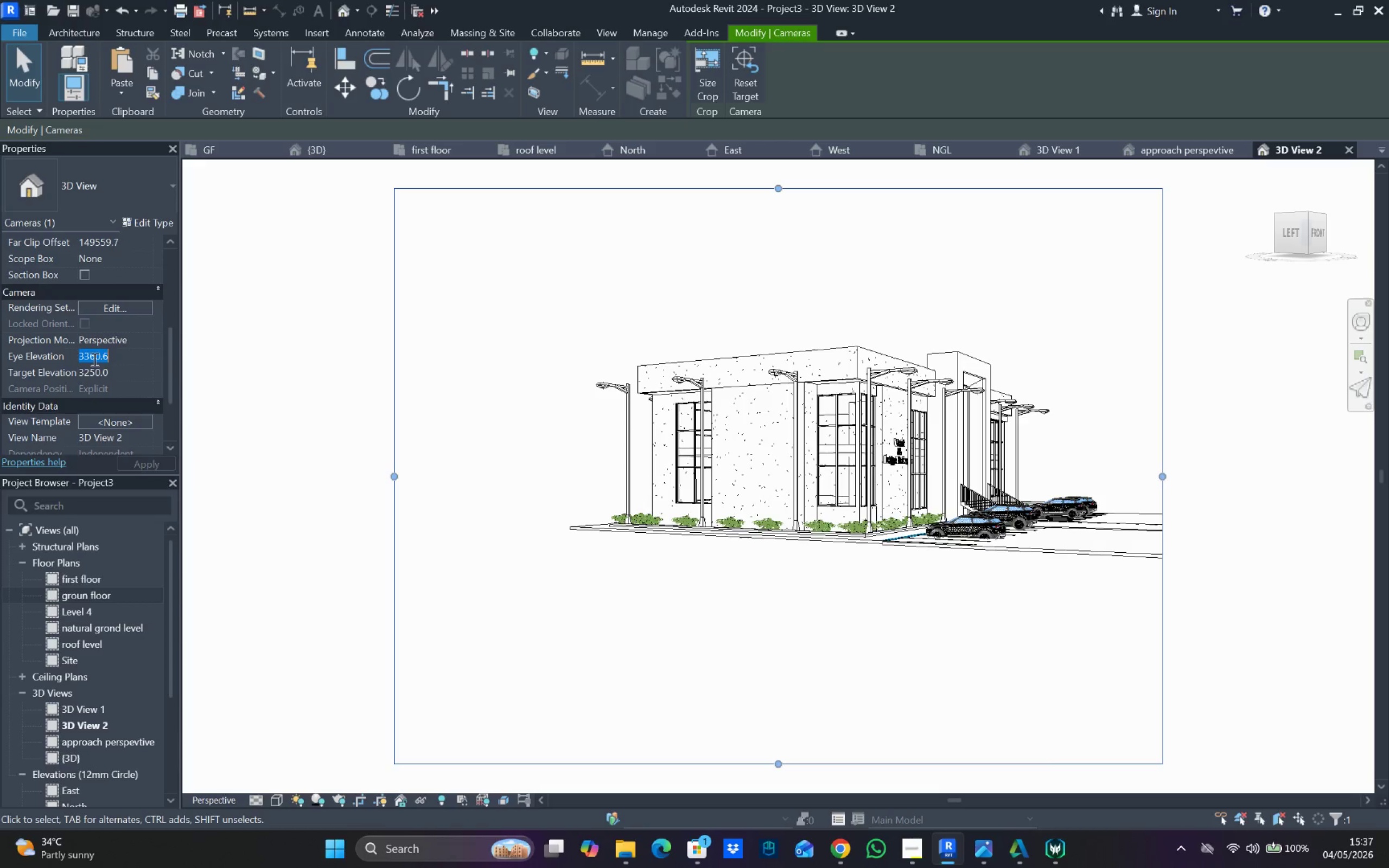 
type(1600)
 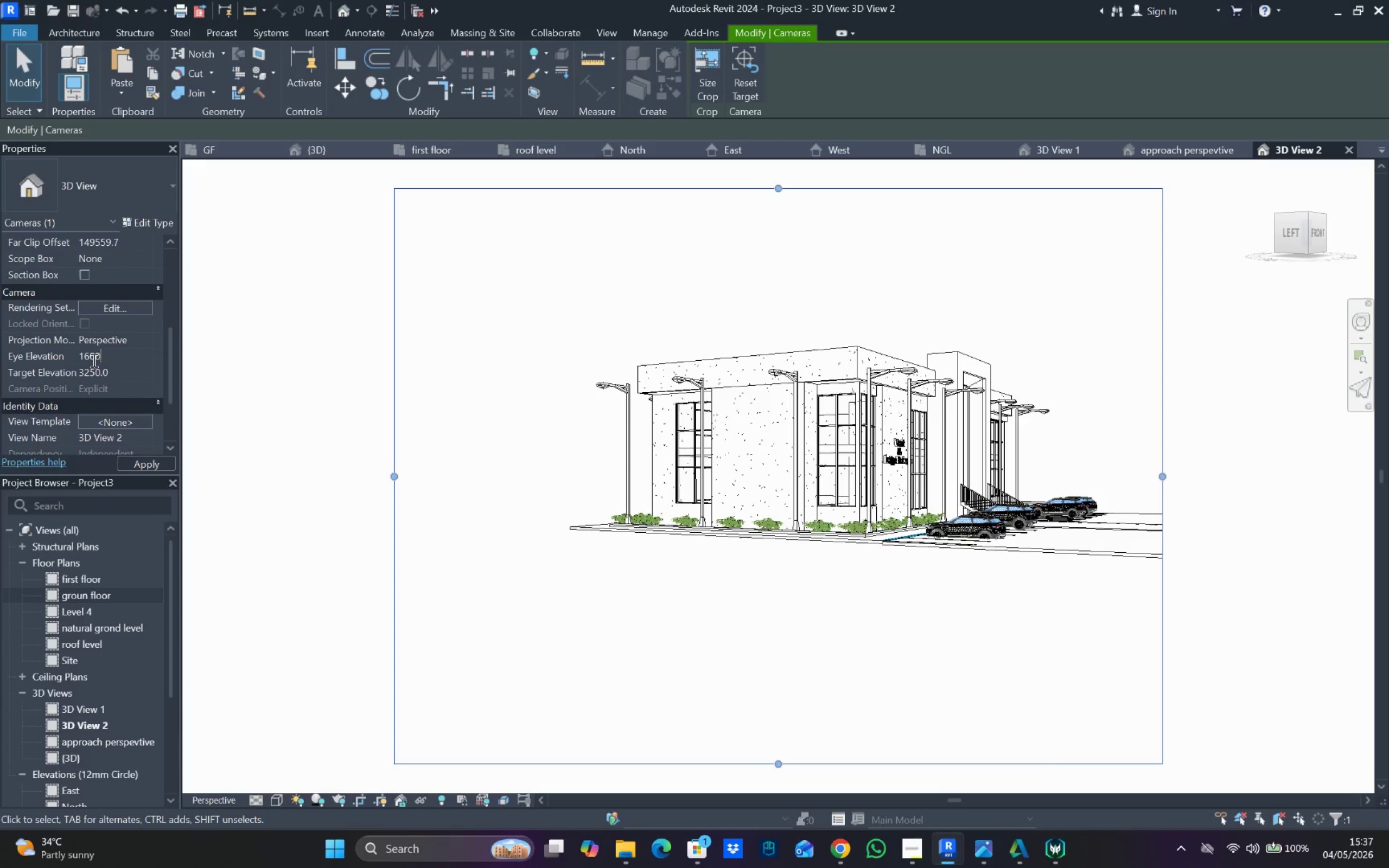 
key(Enter)
 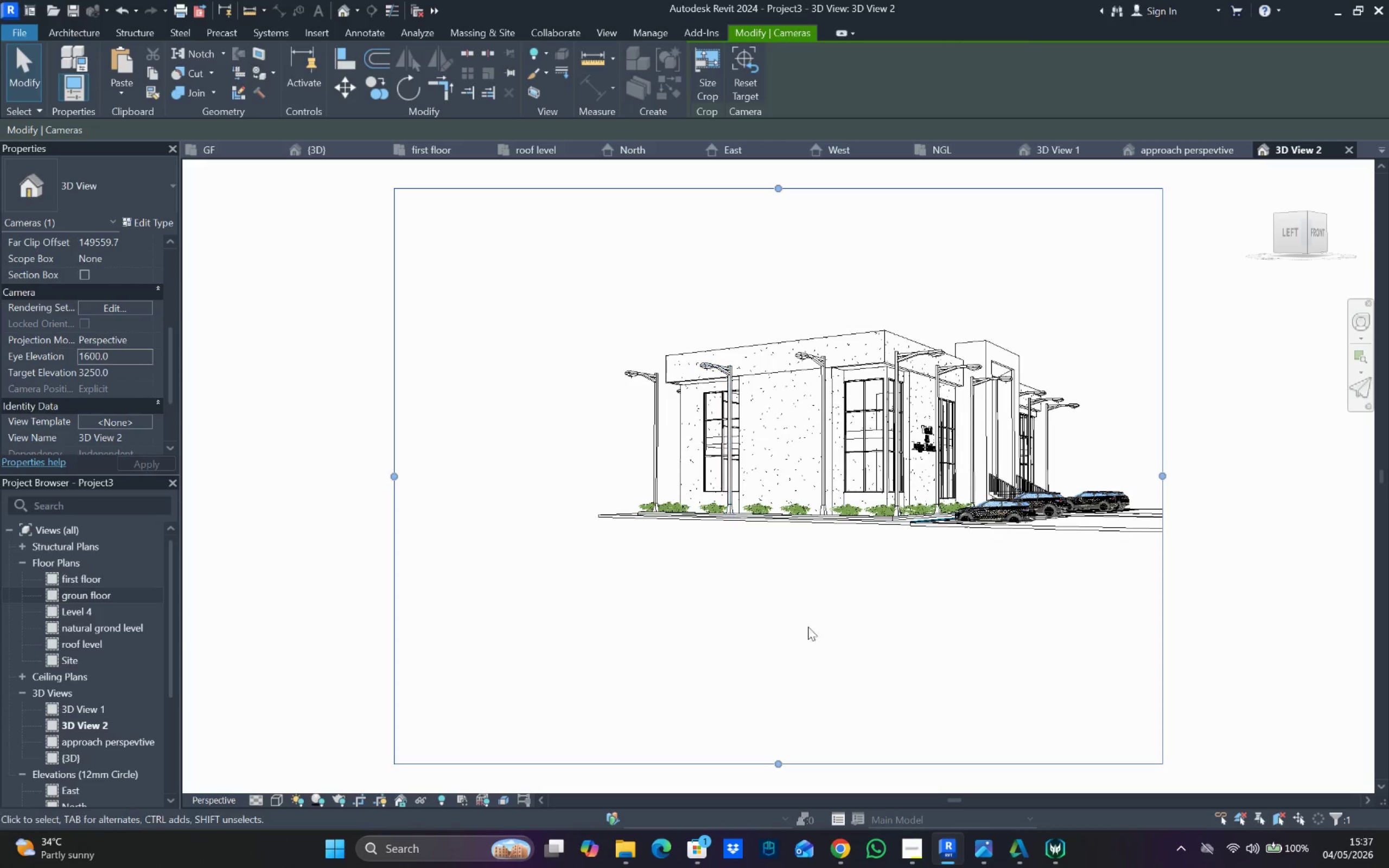 
left_click_drag(start_coordinate=[779, 757], to_coordinate=[805, 542])
 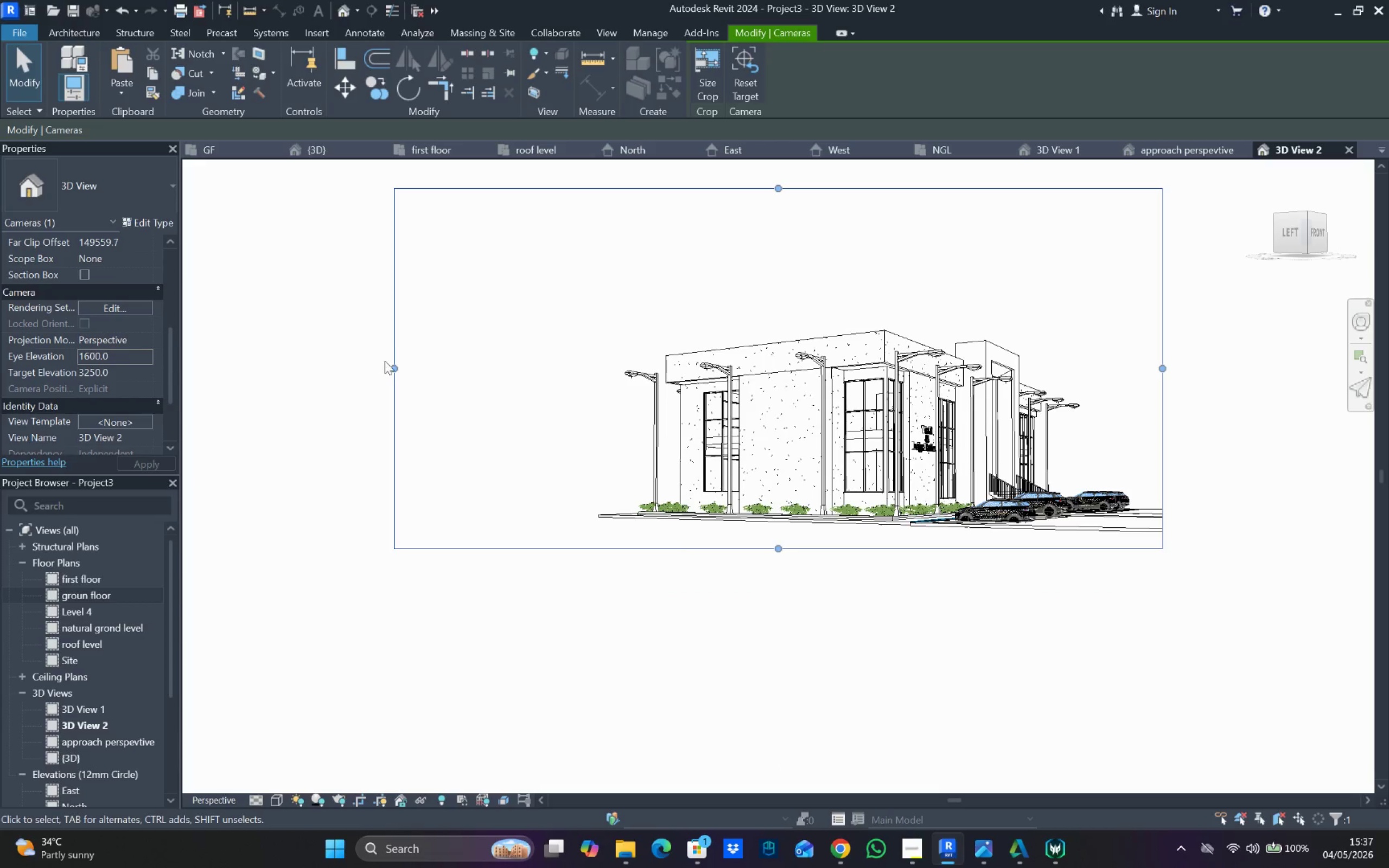 
left_click_drag(start_coordinate=[394, 368], to_coordinate=[575, 416])
 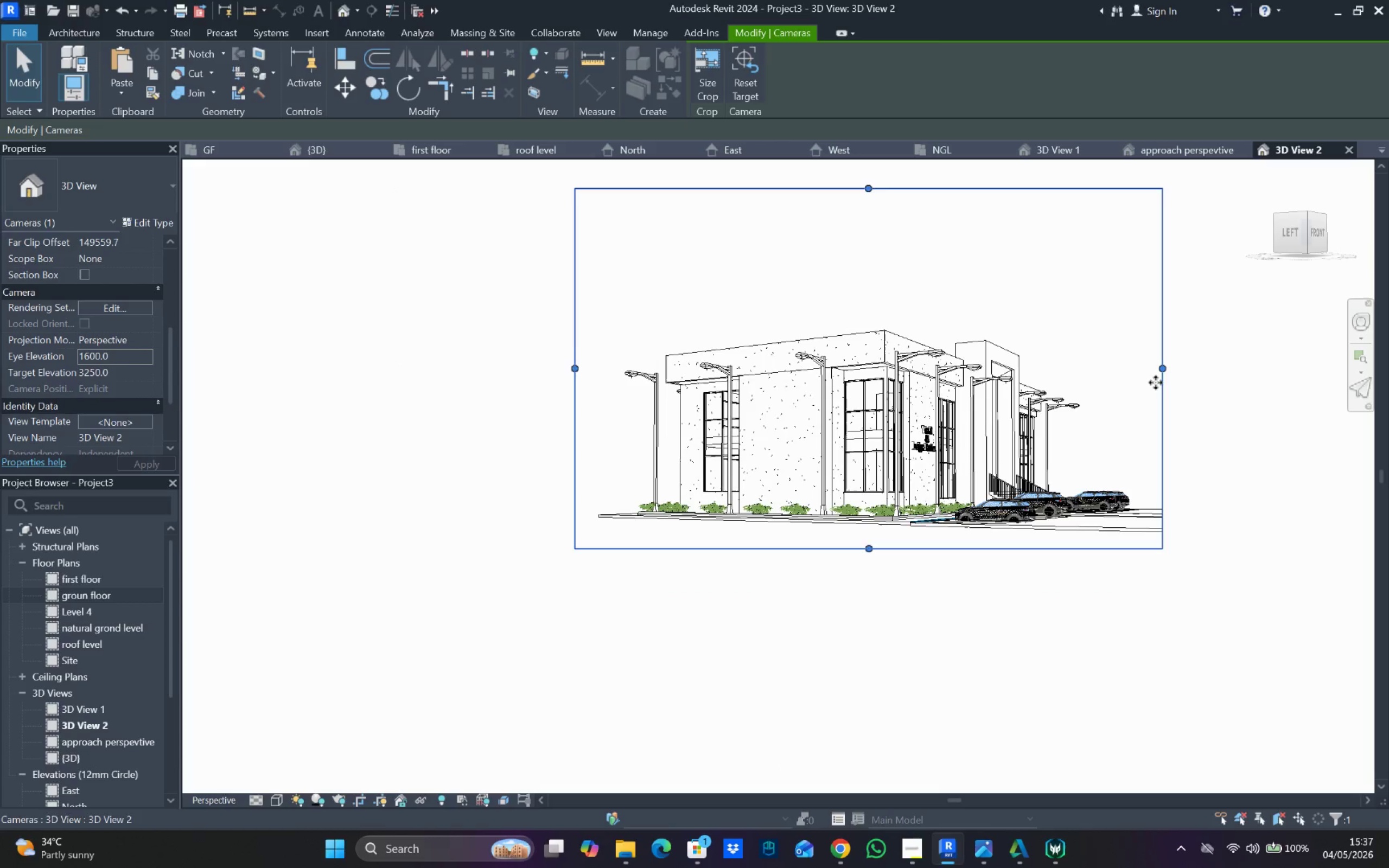 
left_click_drag(start_coordinate=[1161, 372], to_coordinate=[1120, 383])
 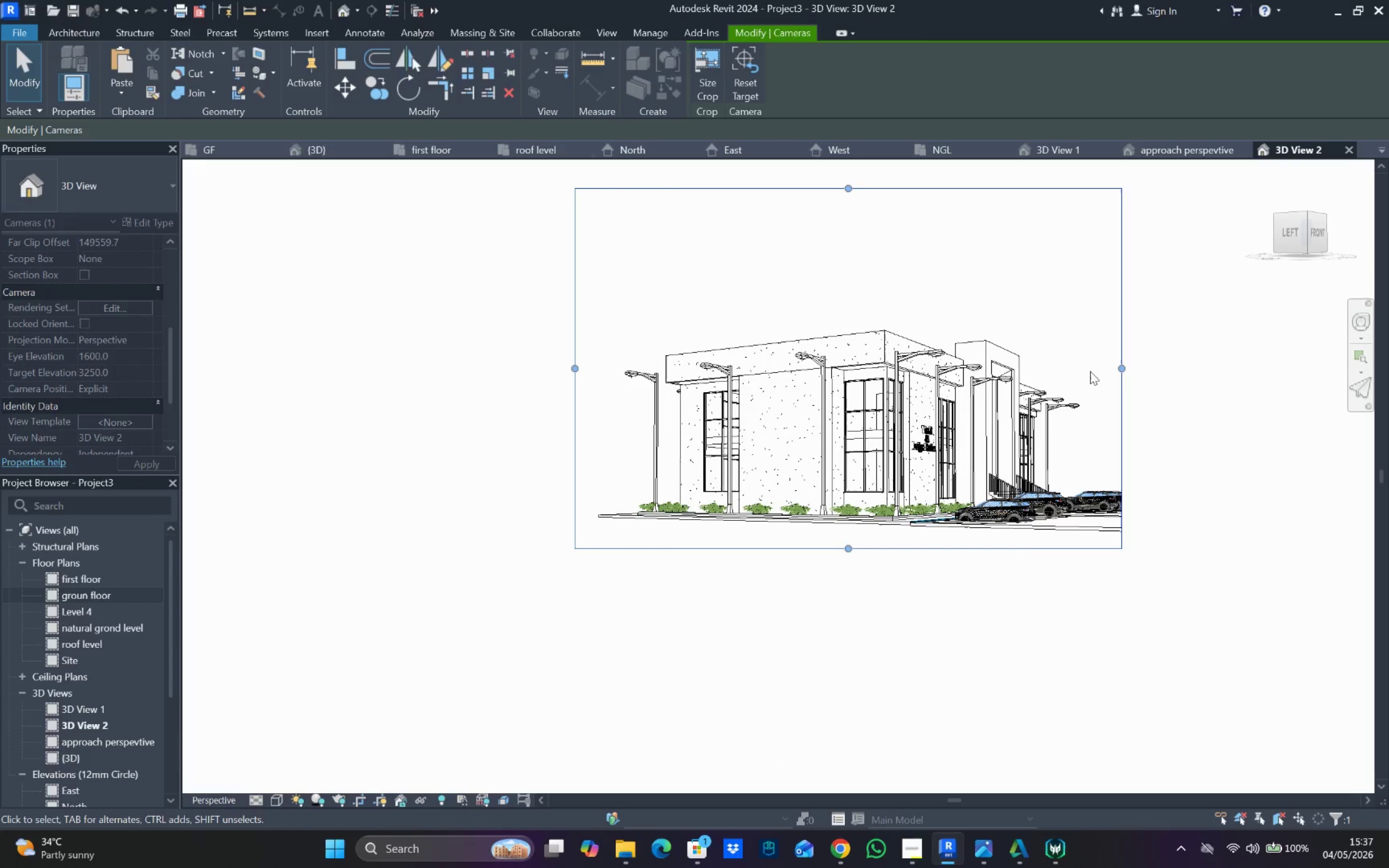 
left_click_drag(start_coordinate=[1089, 366], to_coordinate=[1086, 365])
 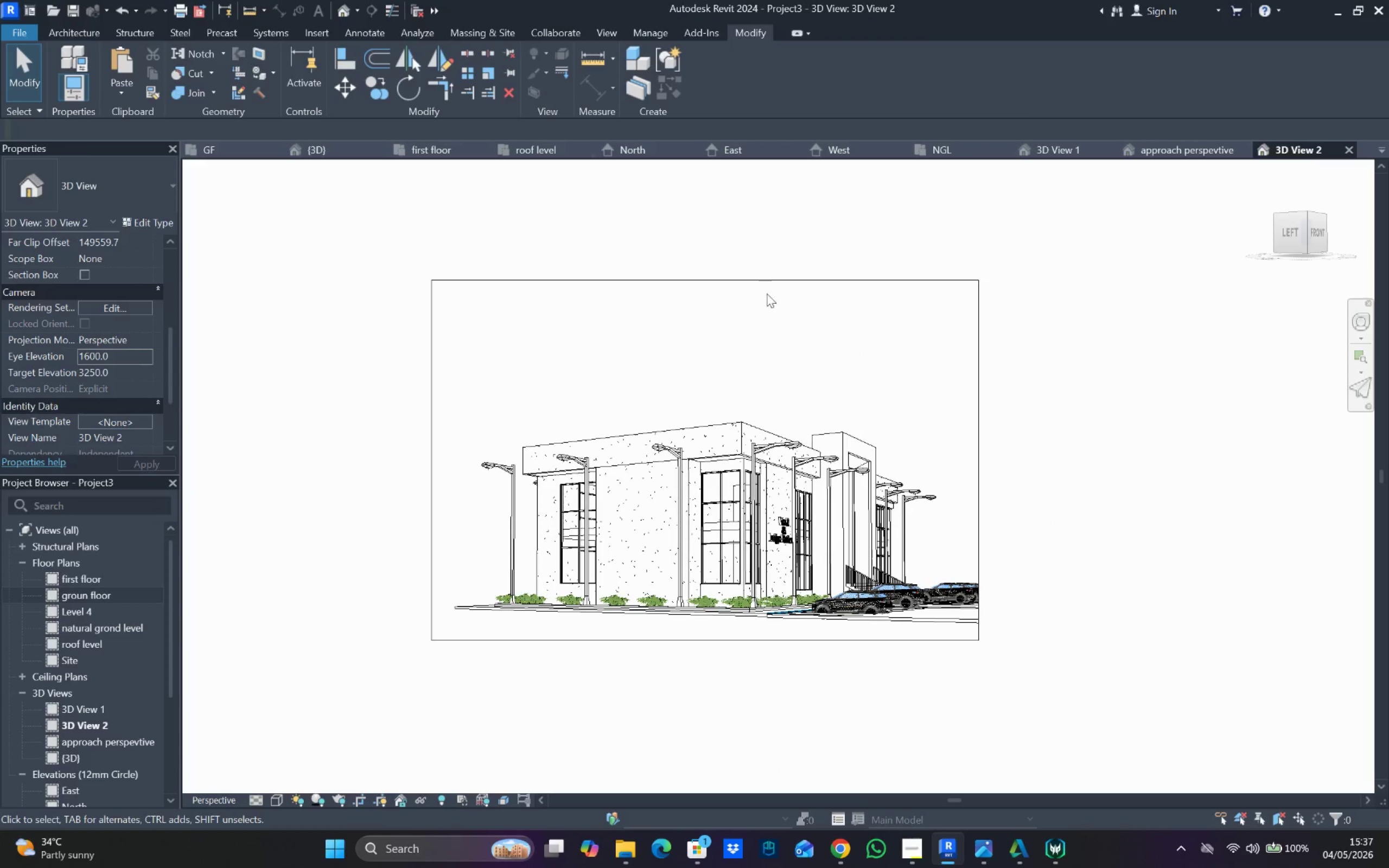 
left_click_drag(start_coordinate=[768, 283], to_coordinate=[705, 329])
 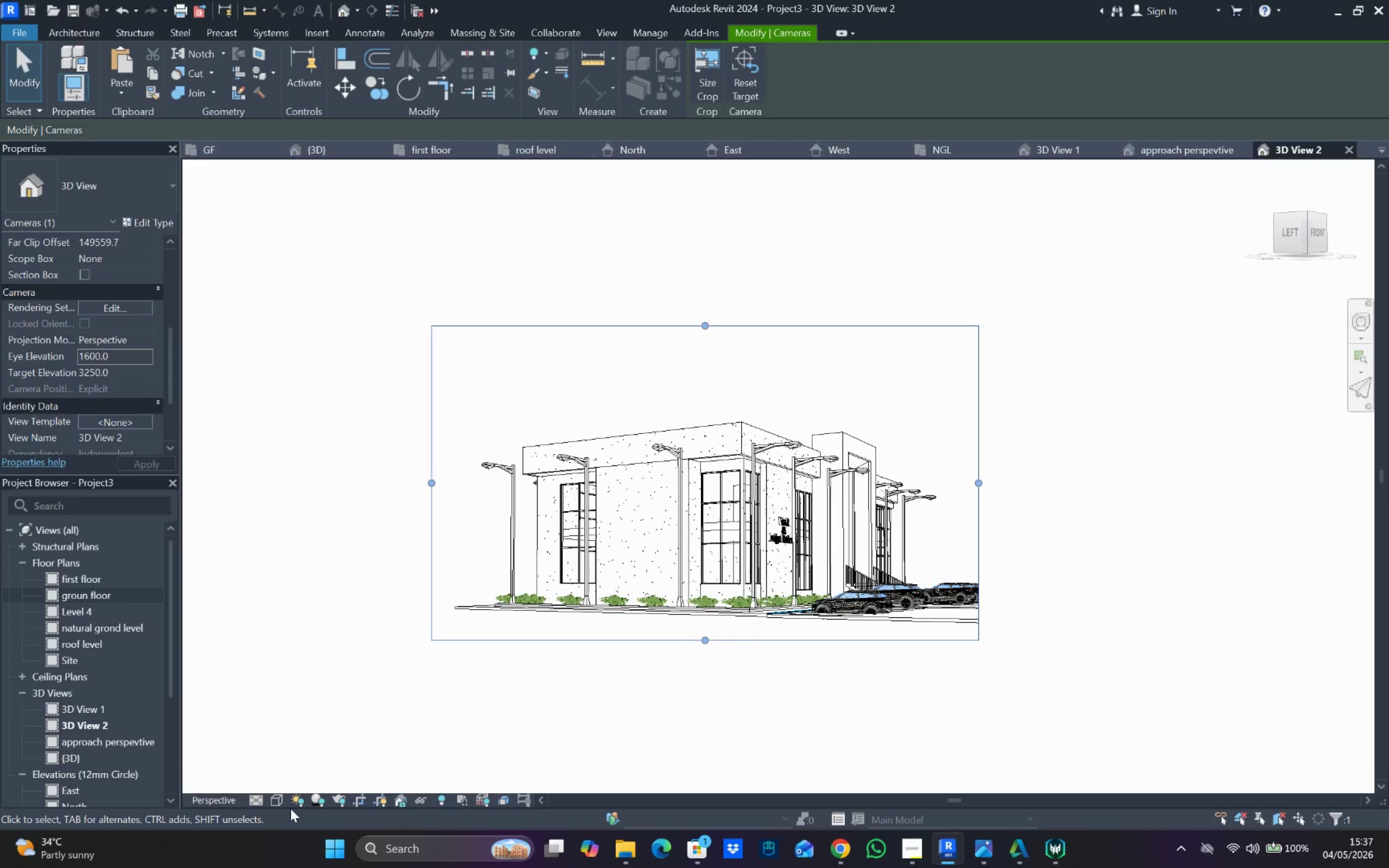 
left_click([284, 799])
 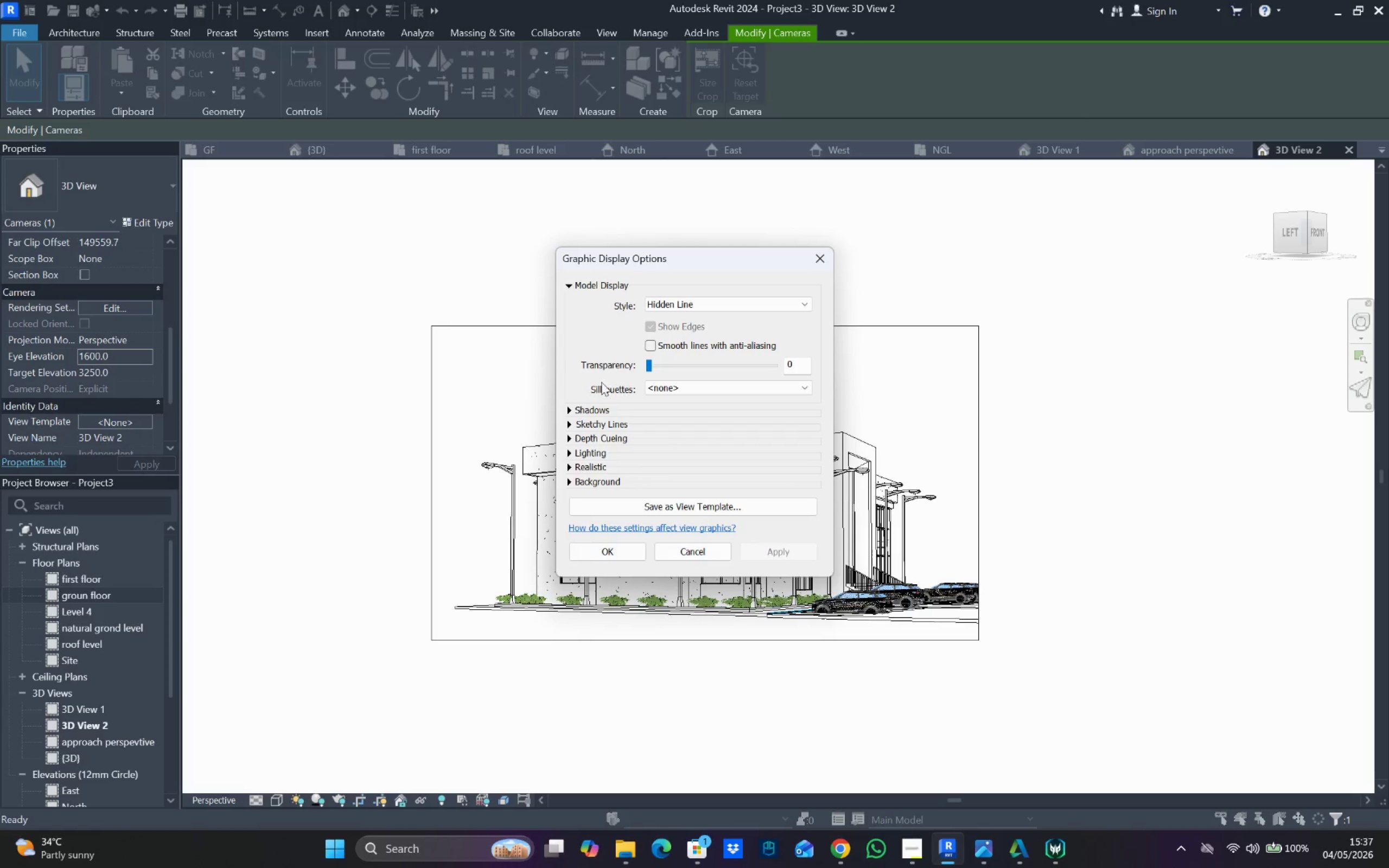 
left_click([569, 407])
 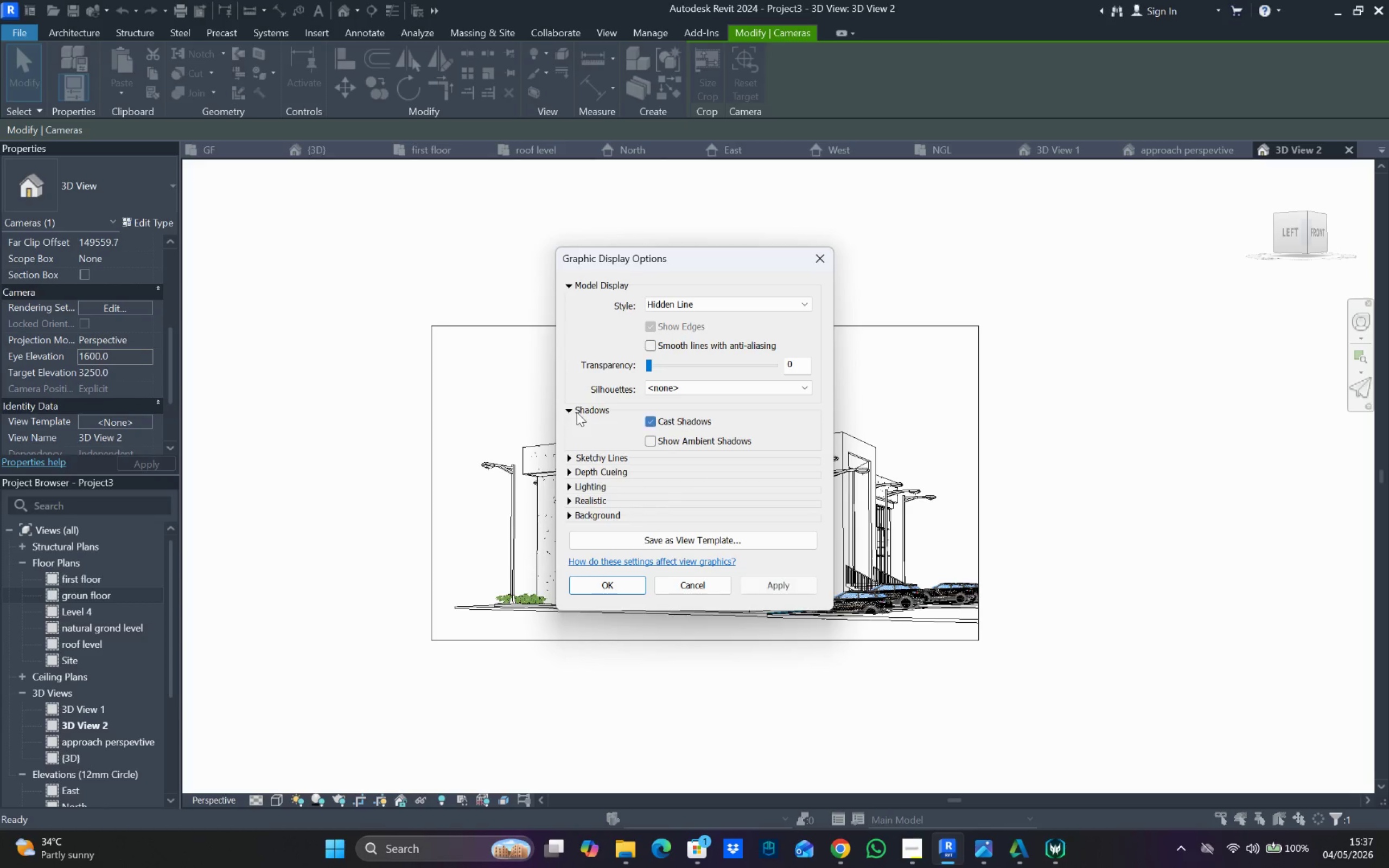 
left_click([568, 410])
 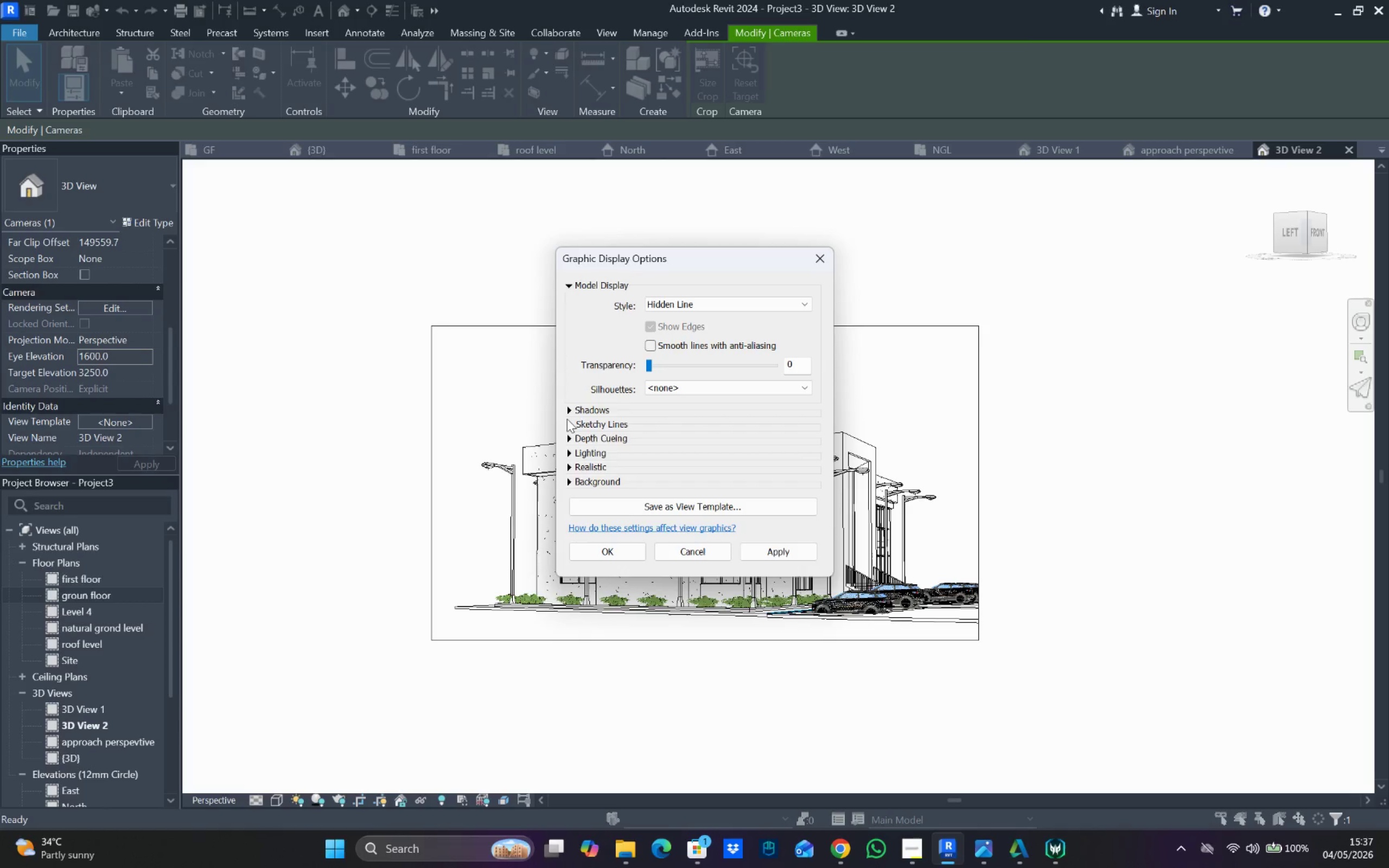 
left_click_drag(start_coordinate=[567, 419], to_coordinate=[570, 423])
 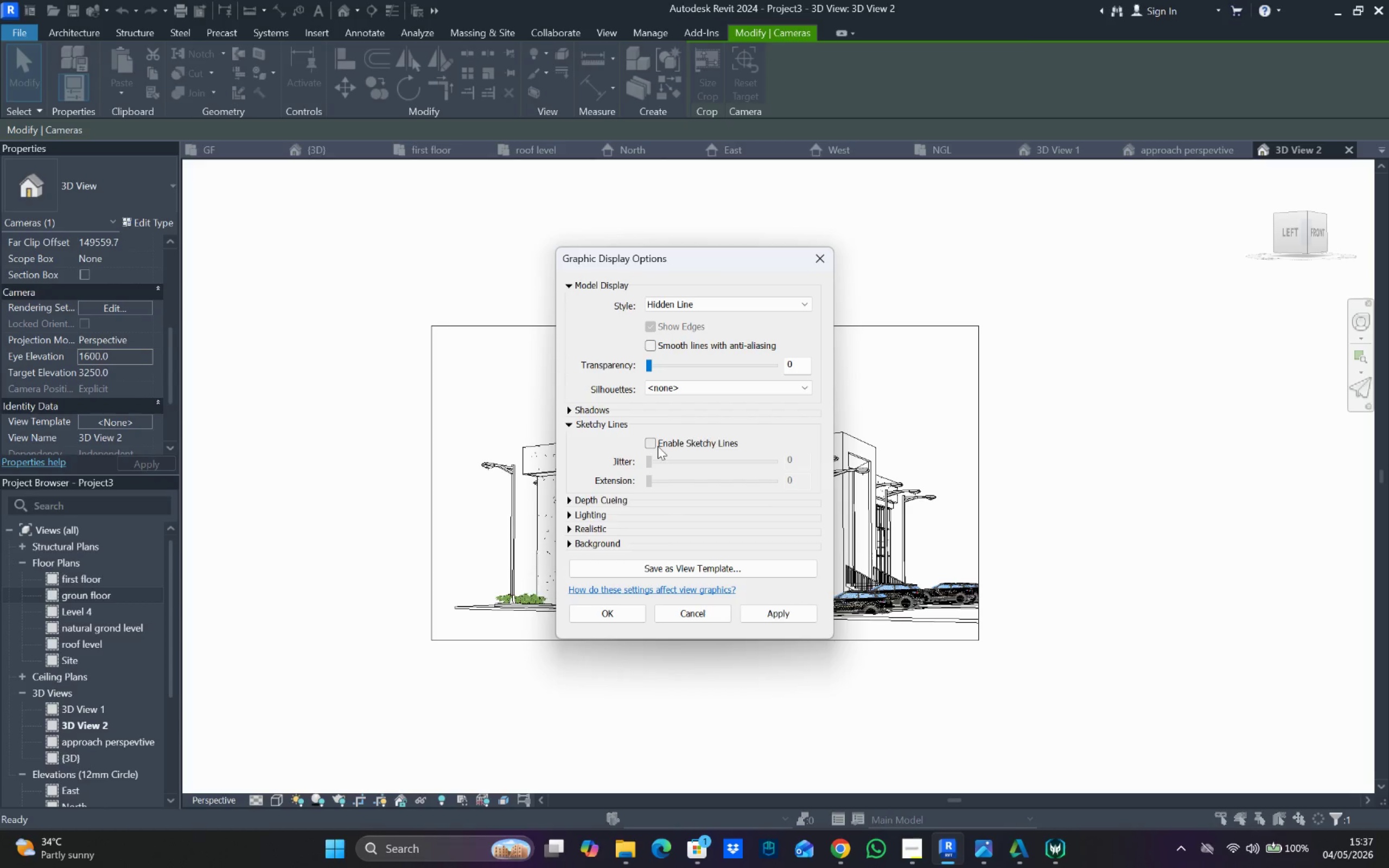 
left_click([653, 446])
 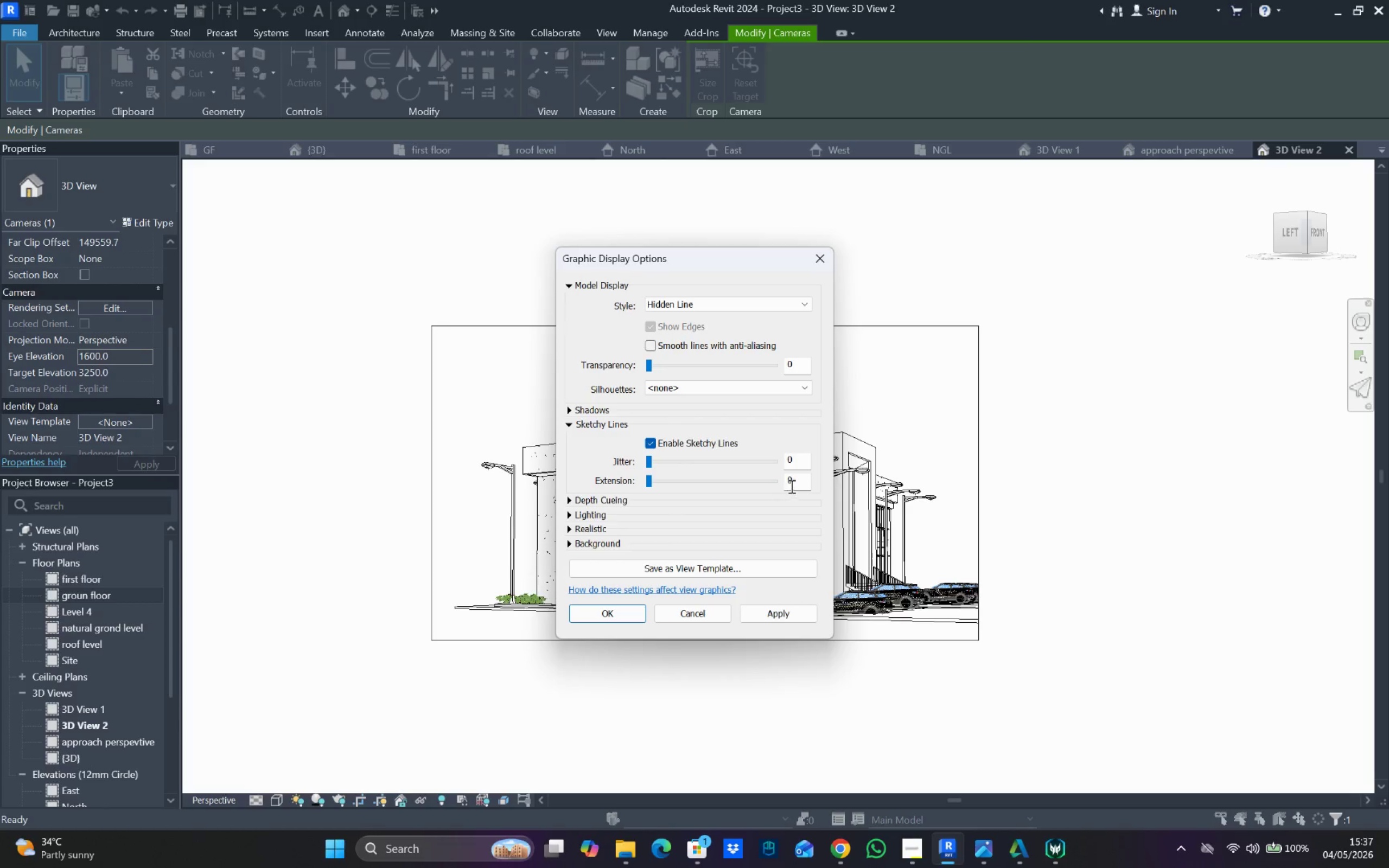 
double_click([791, 486])
 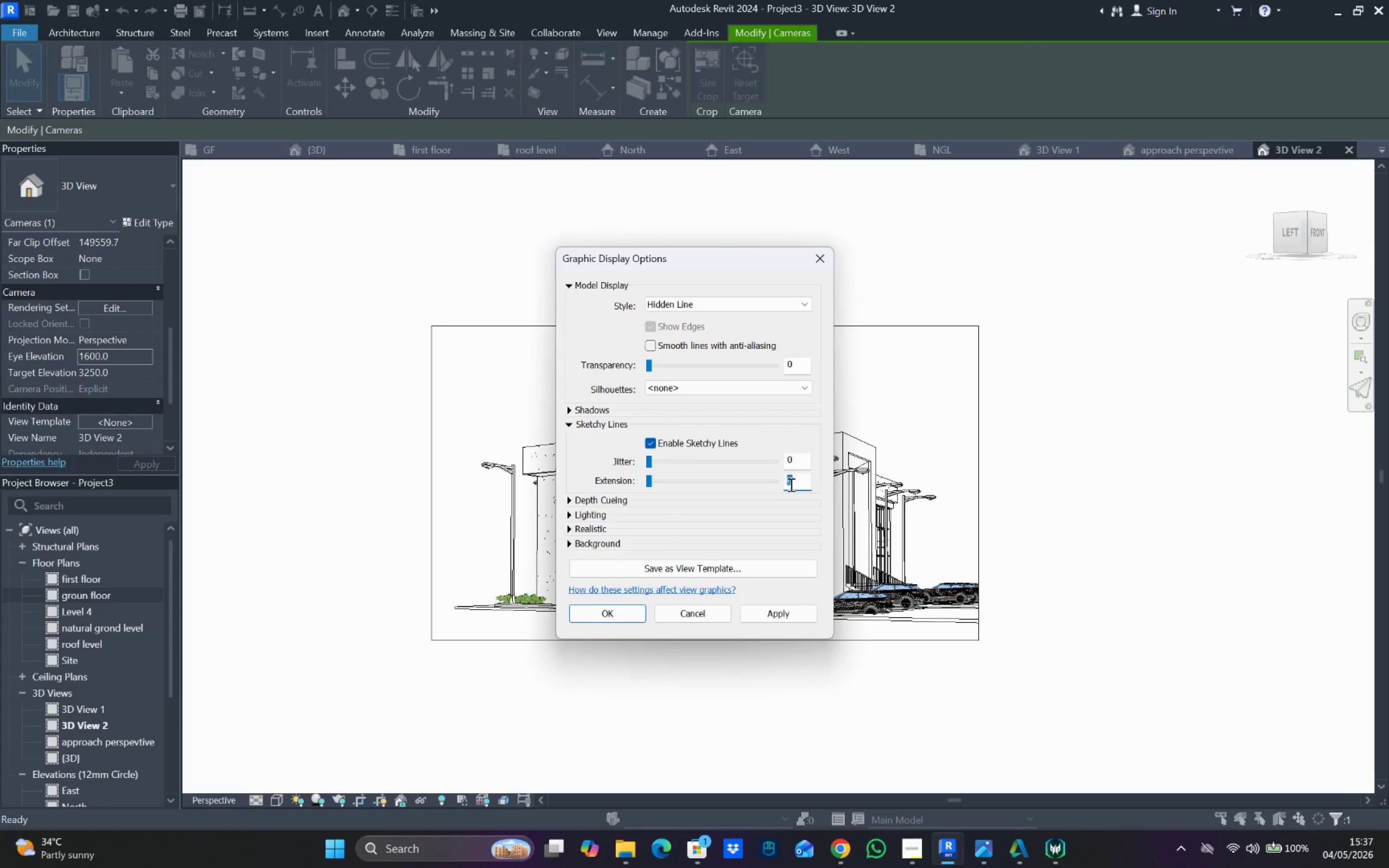 
key(5)
 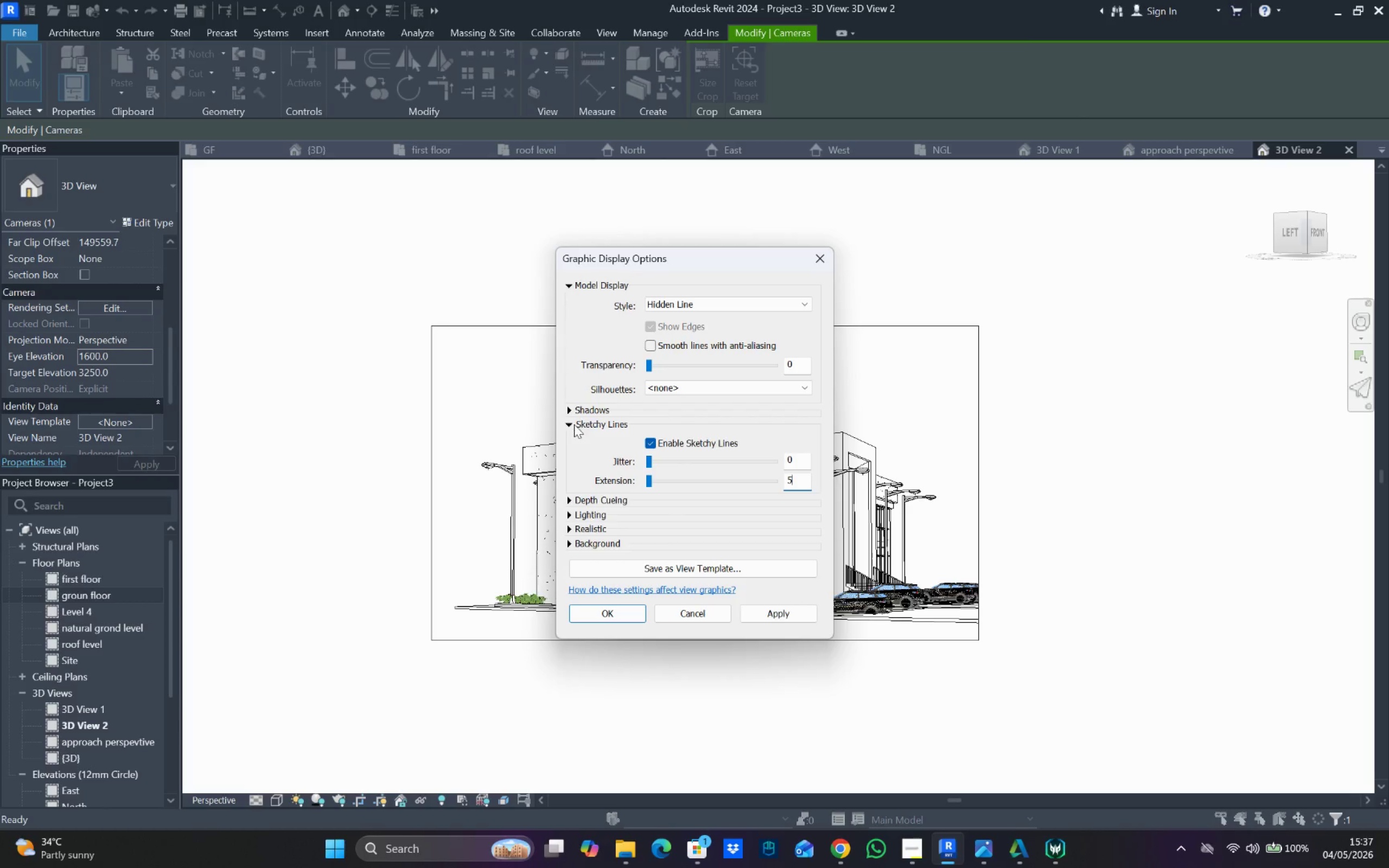 
left_click([568, 423])
 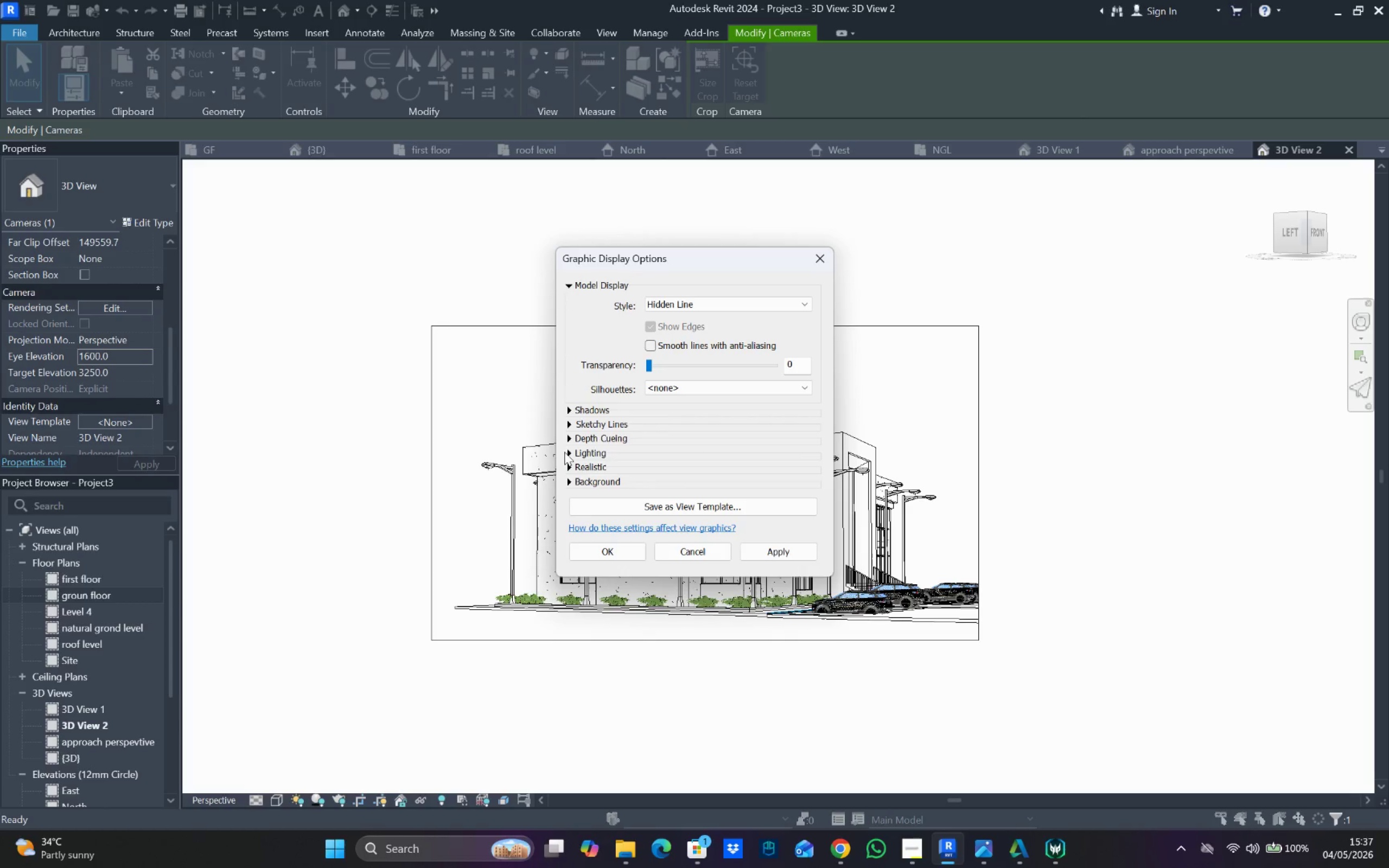 
left_click_drag(start_coordinate=[564, 448], to_coordinate=[568, 454])
 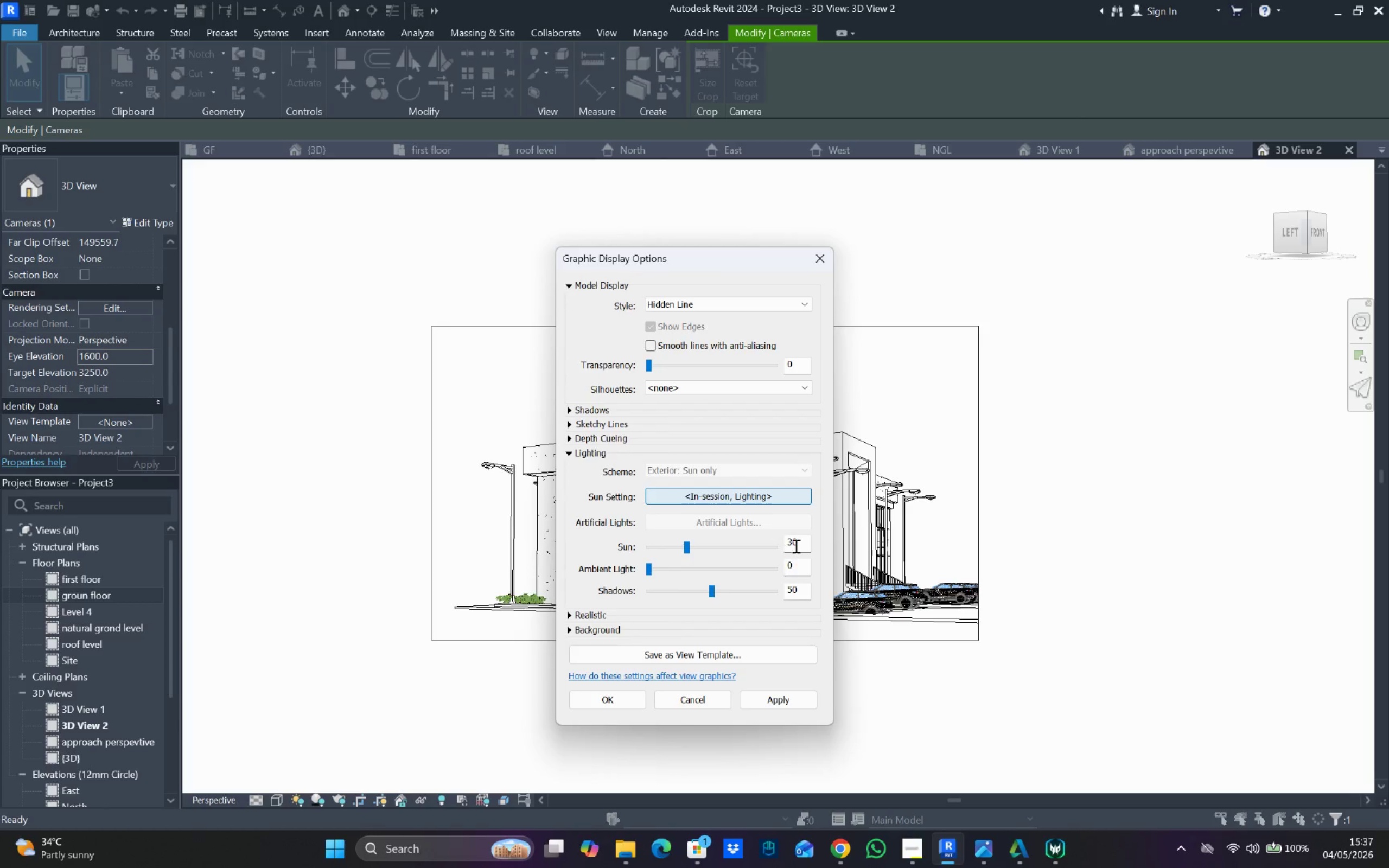 
double_click([795, 546])
 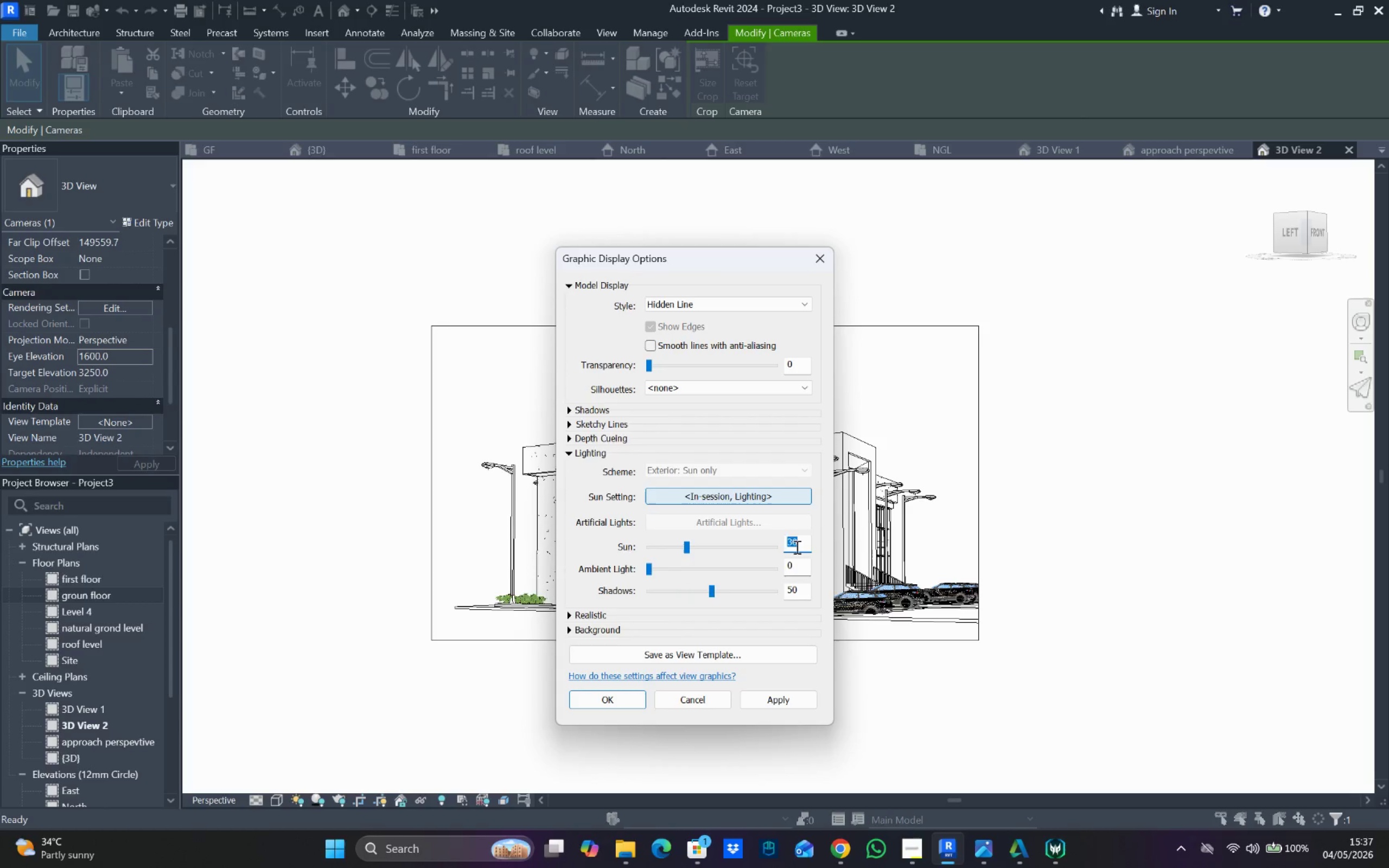 
type(50)
 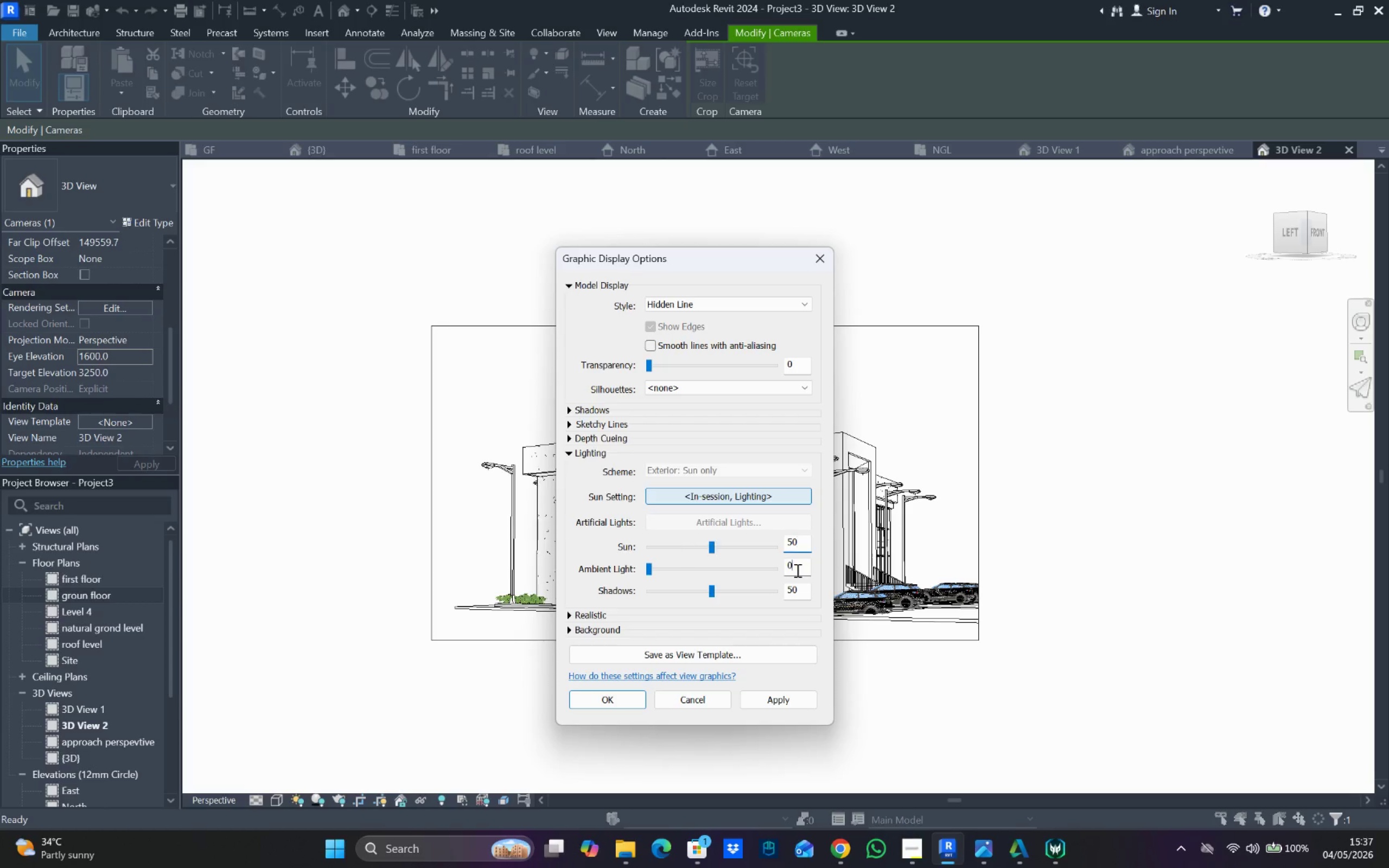 
double_click([797, 571])
 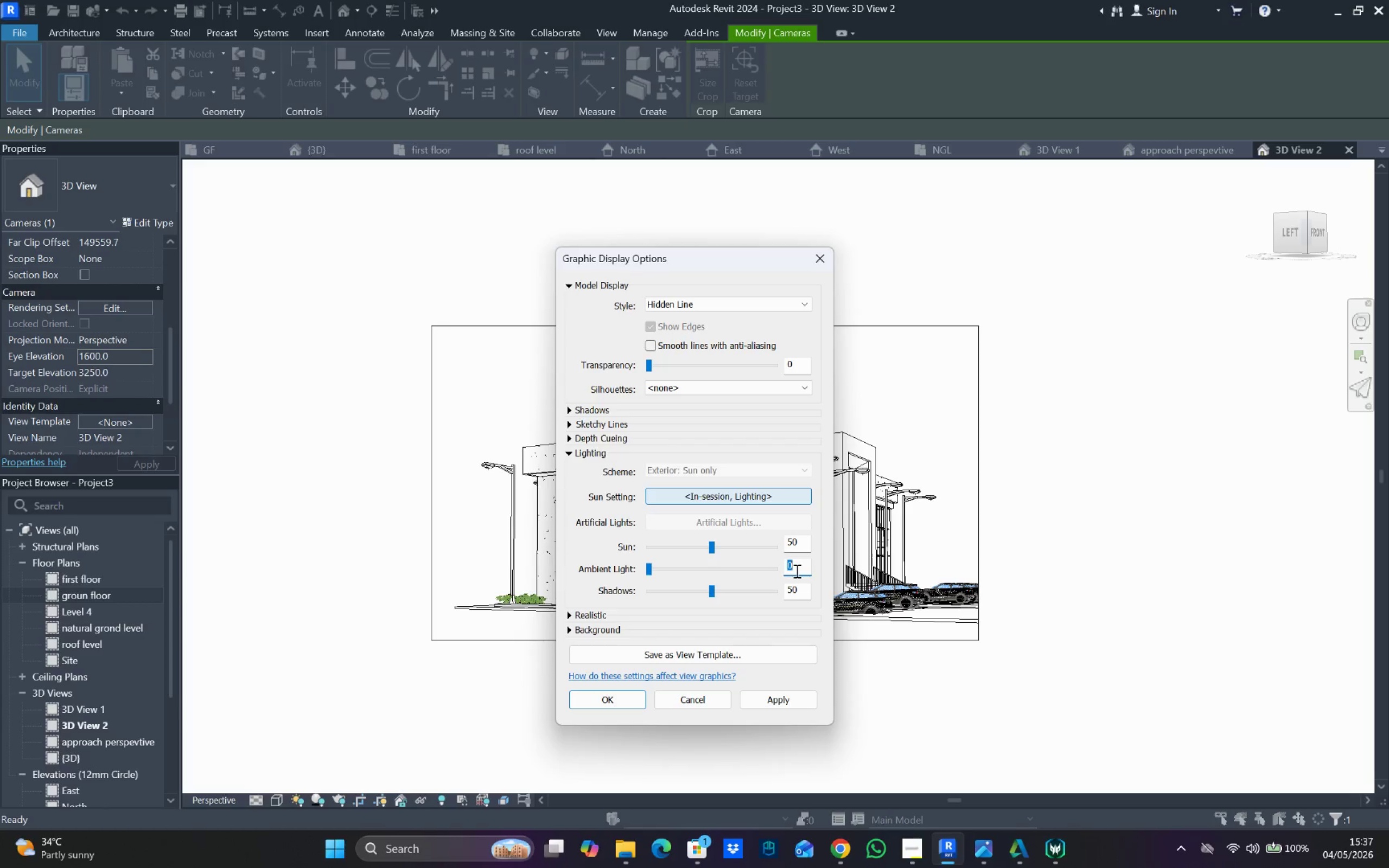 
type(70)
 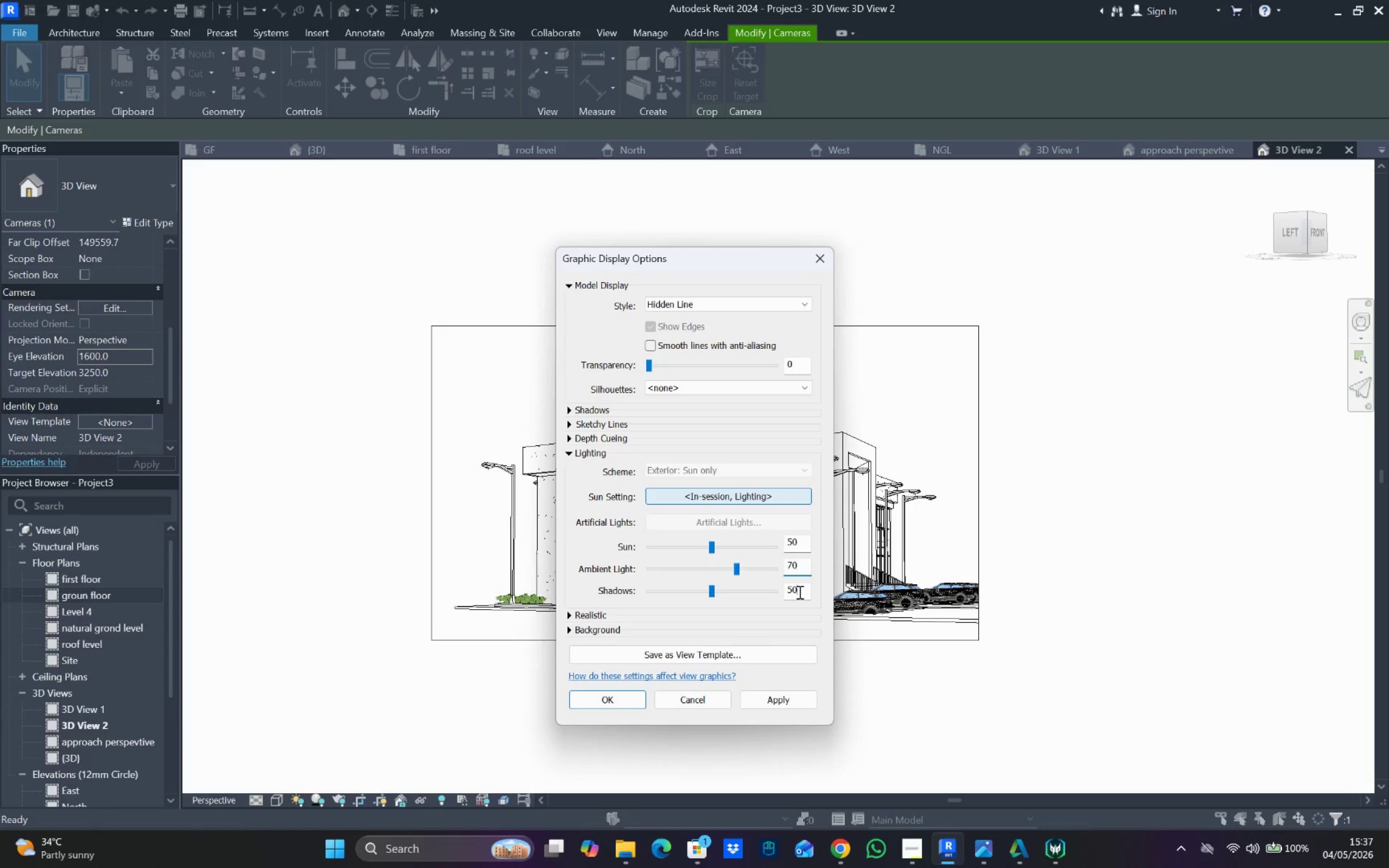 
double_click([799, 592])
 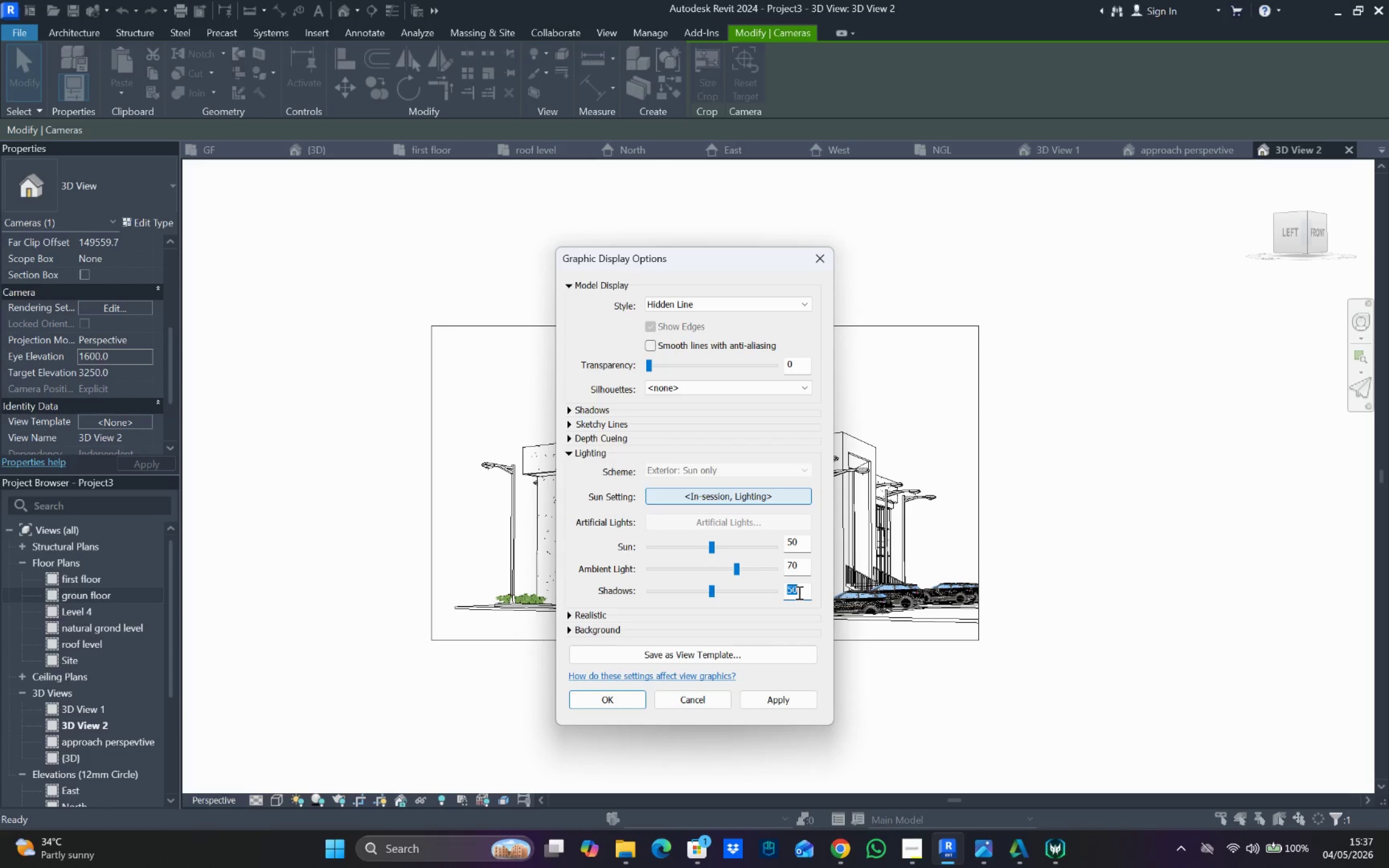 
type(20)
 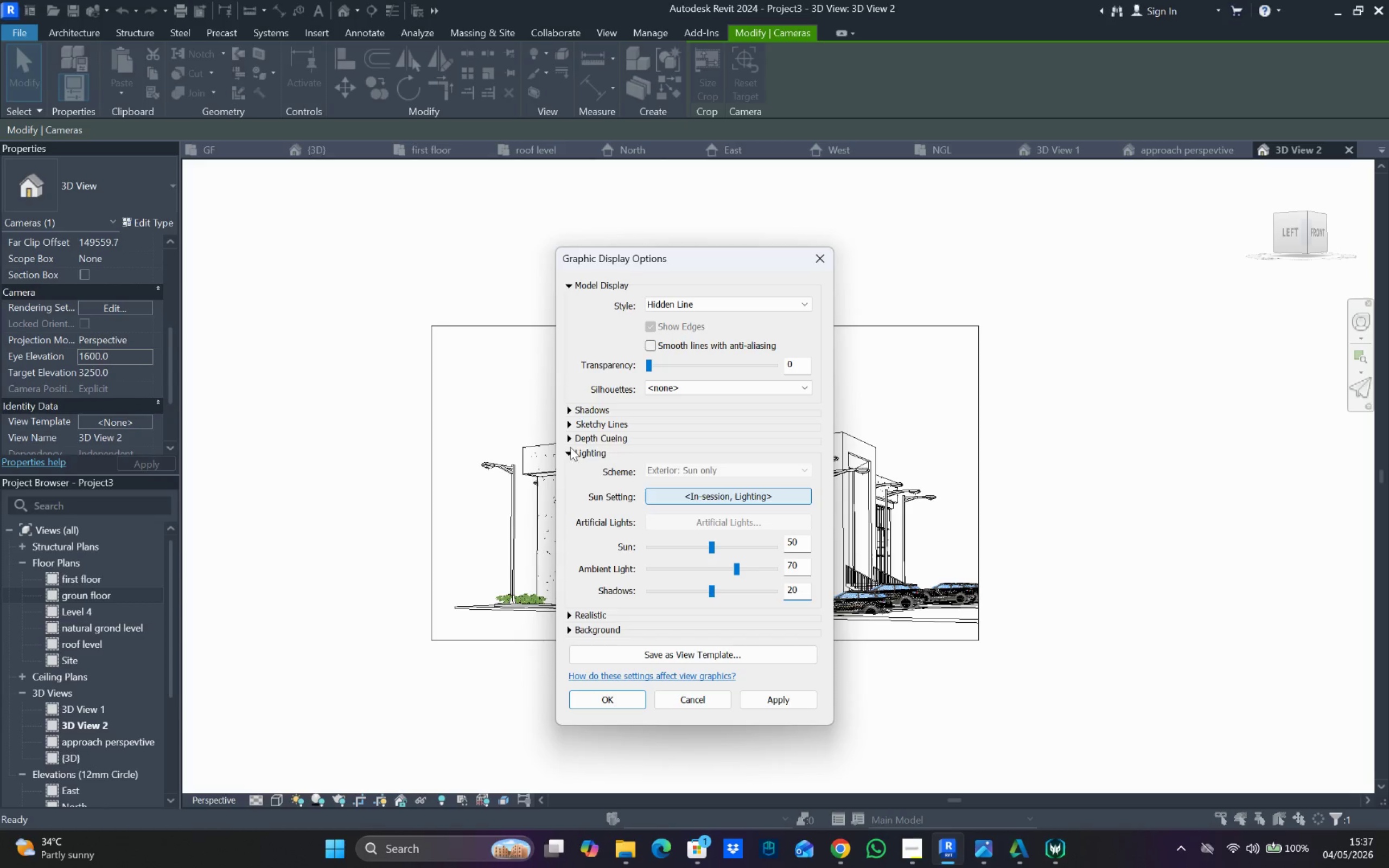 
left_click([567, 453])
 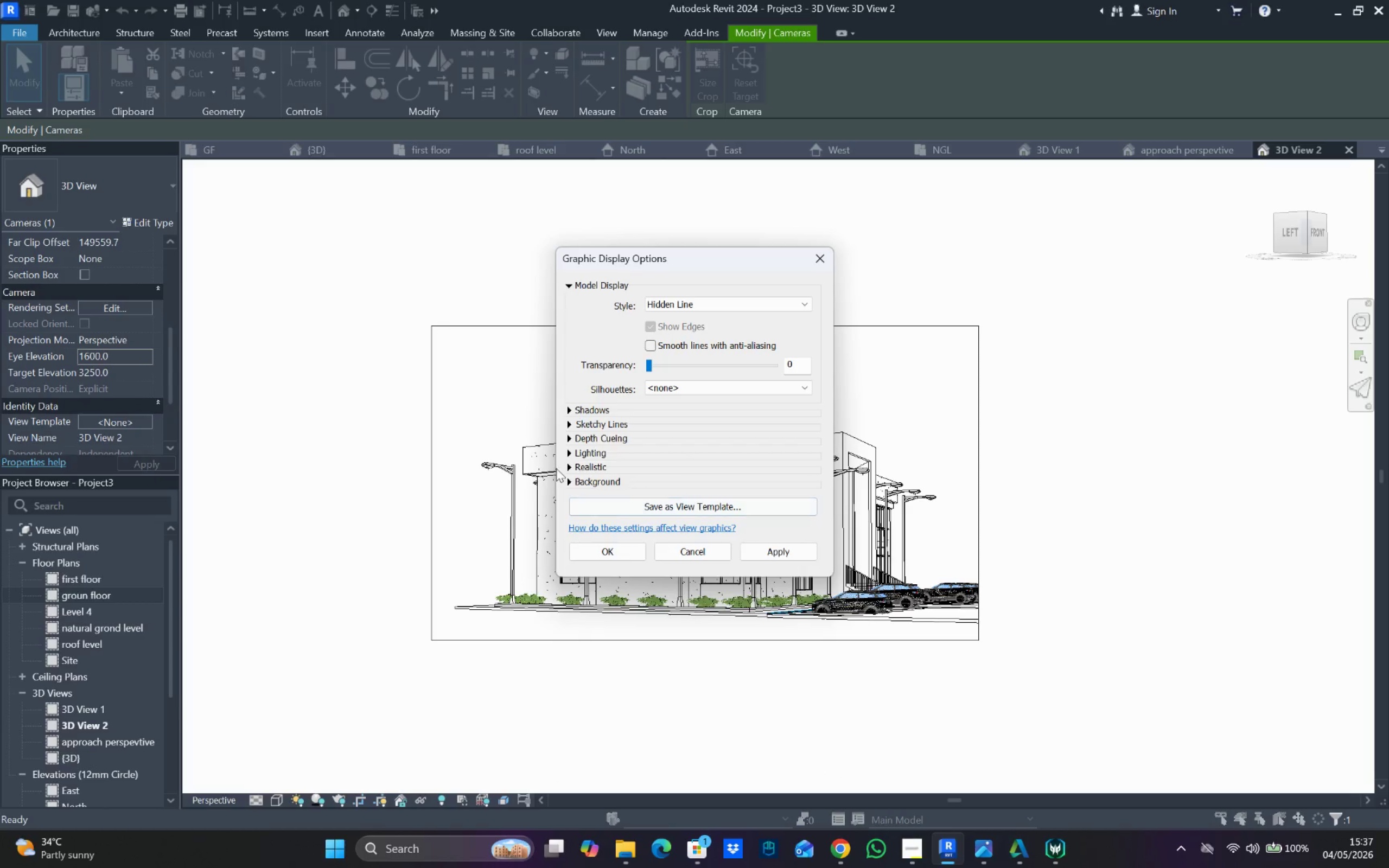 
left_click([624, 550])
 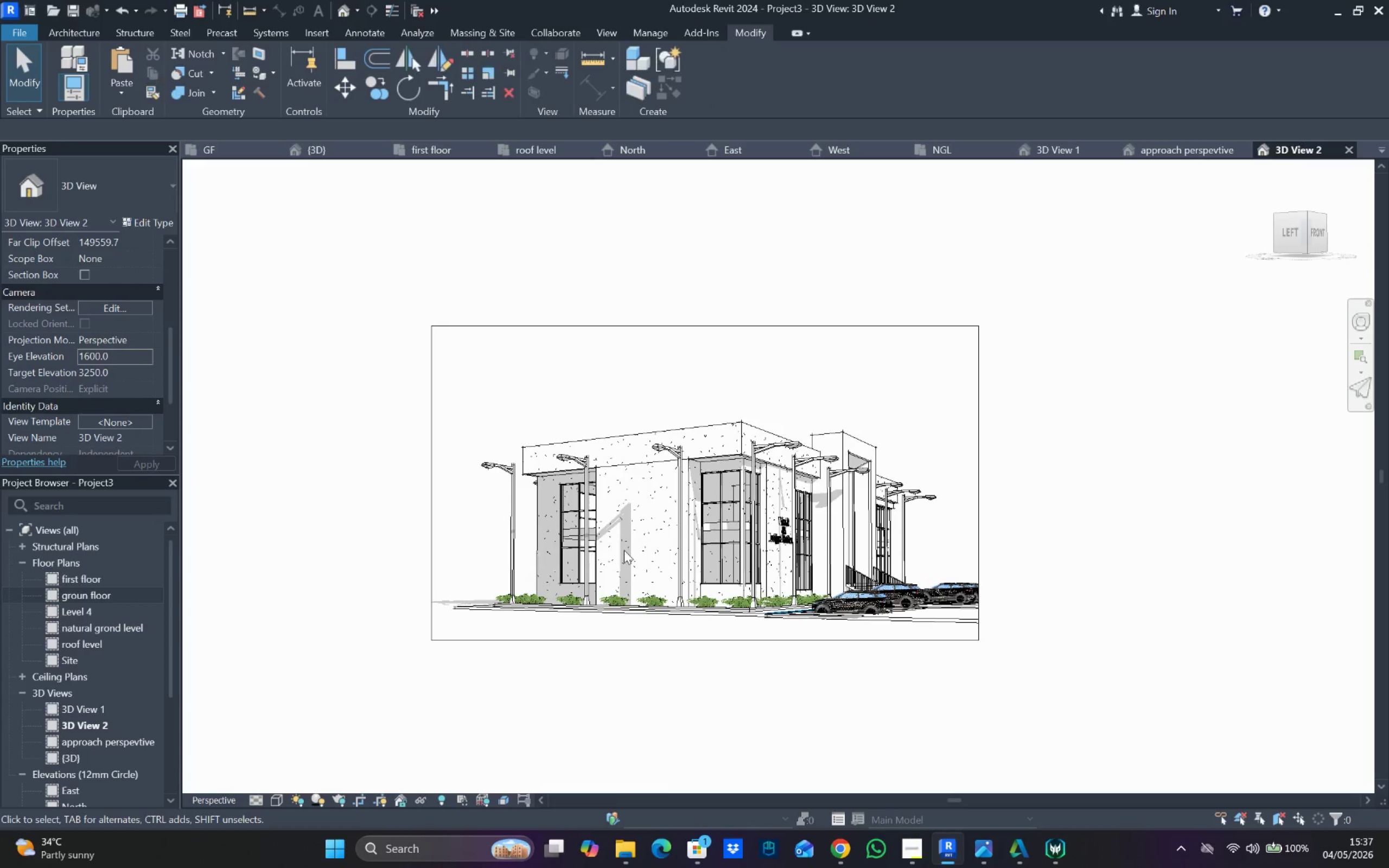 
left_click([614, 412])
 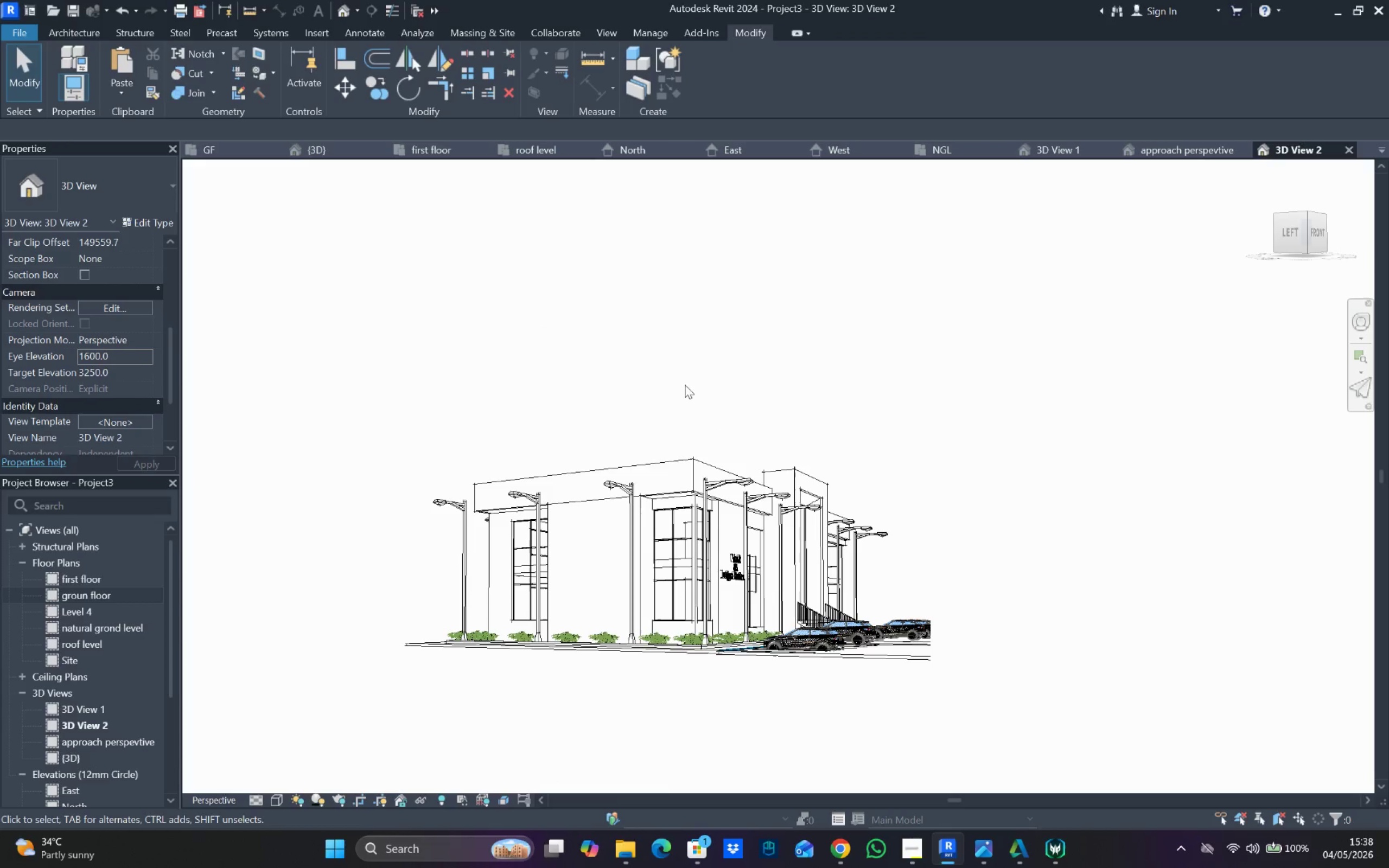 
left_click([686, 363])
 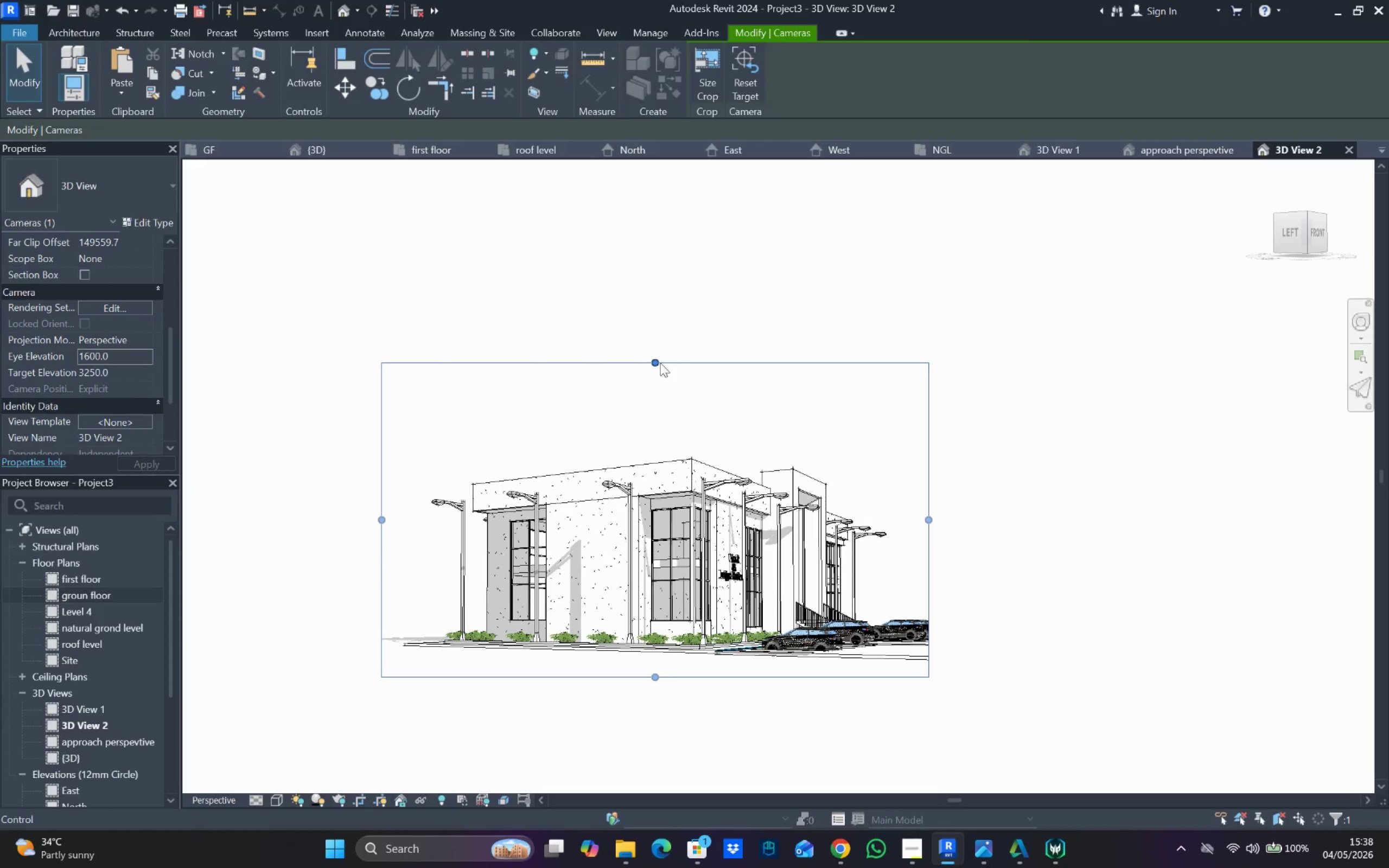 
left_click_drag(start_coordinate=[658, 365], to_coordinate=[662, 339])
 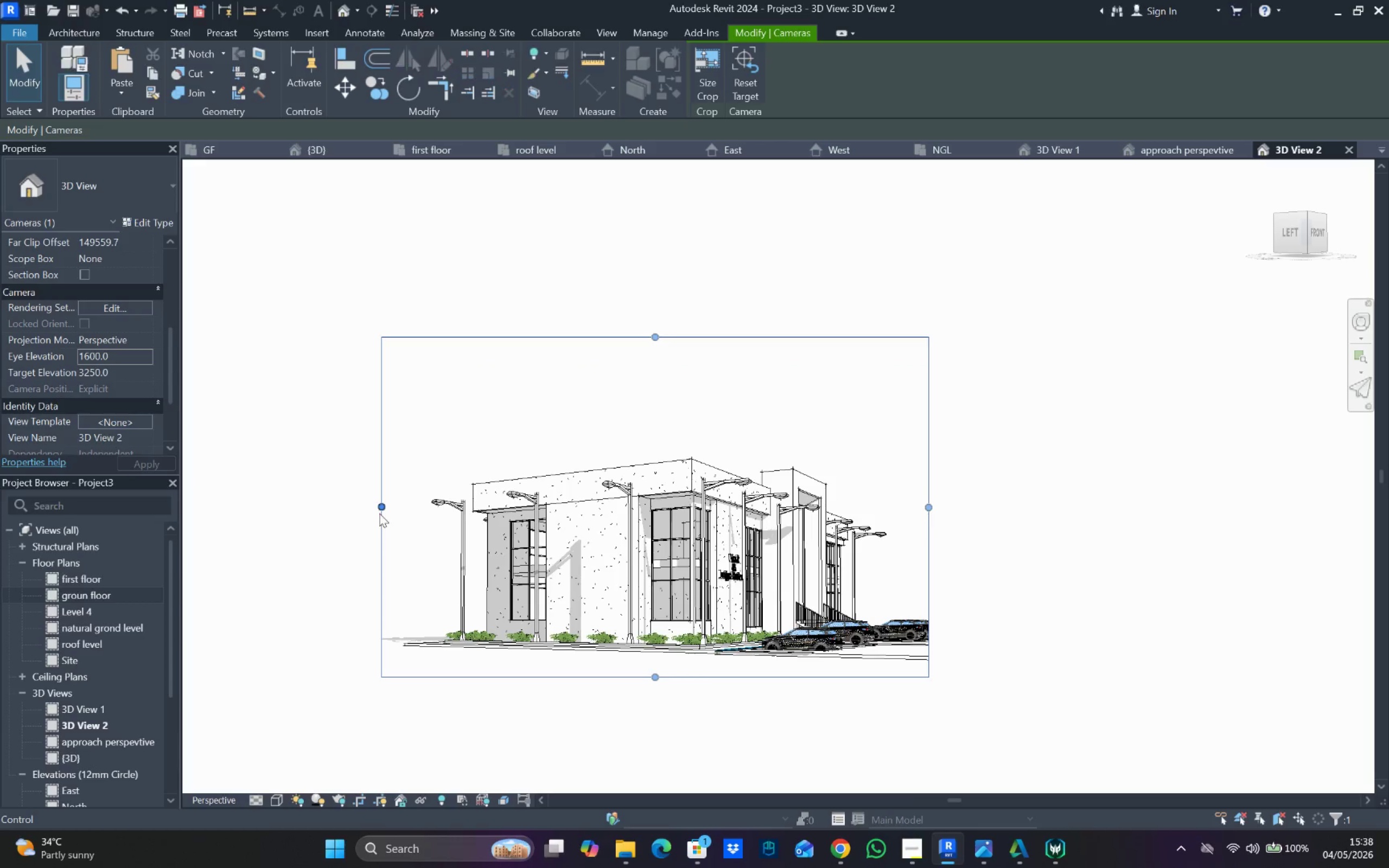 
left_click_drag(start_coordinate=[379, 508], to_coordinate=[410, 520])
 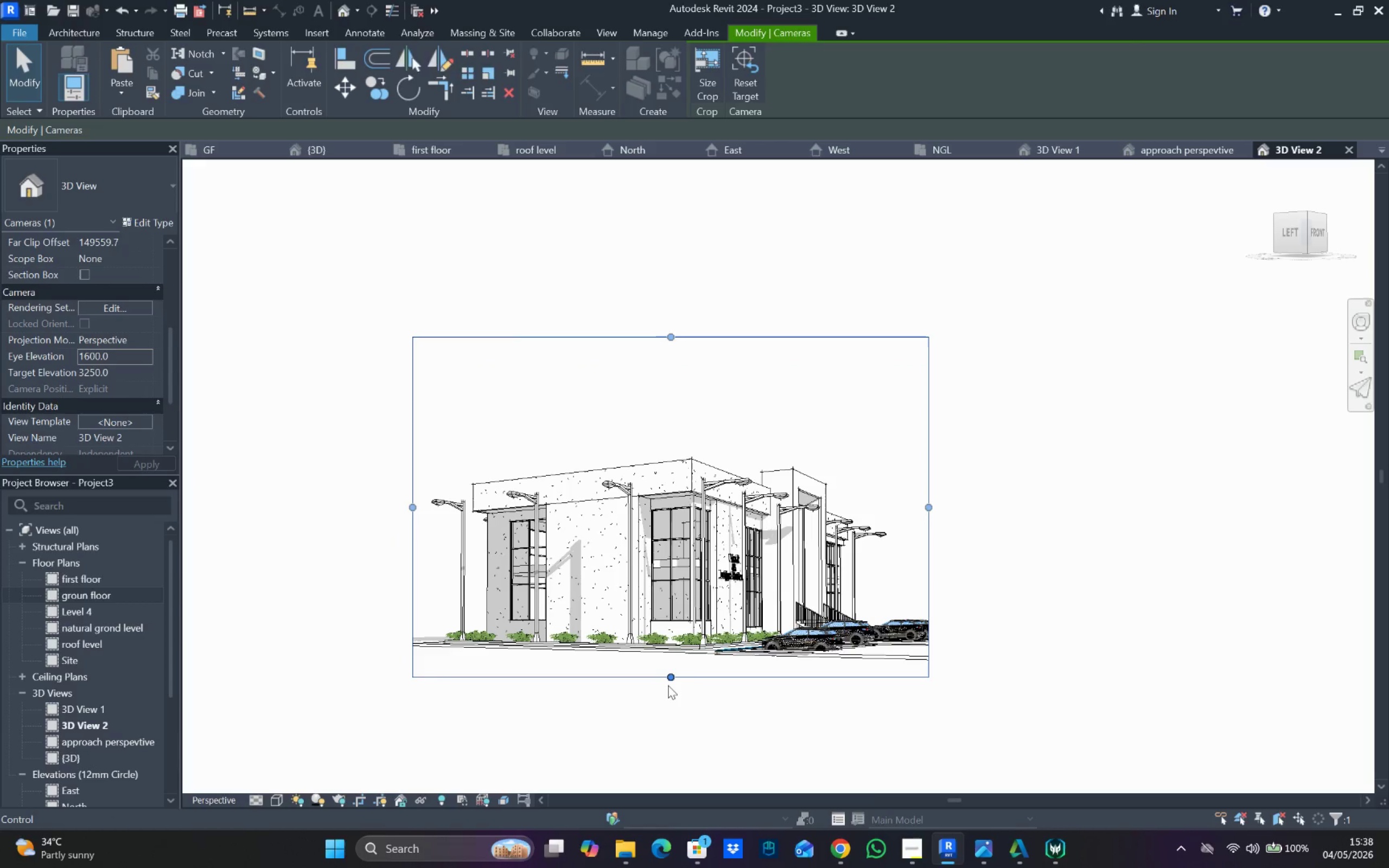 
left_click_drag(start_coordinate=[668, 678], to_coordinate=[668, 655])
 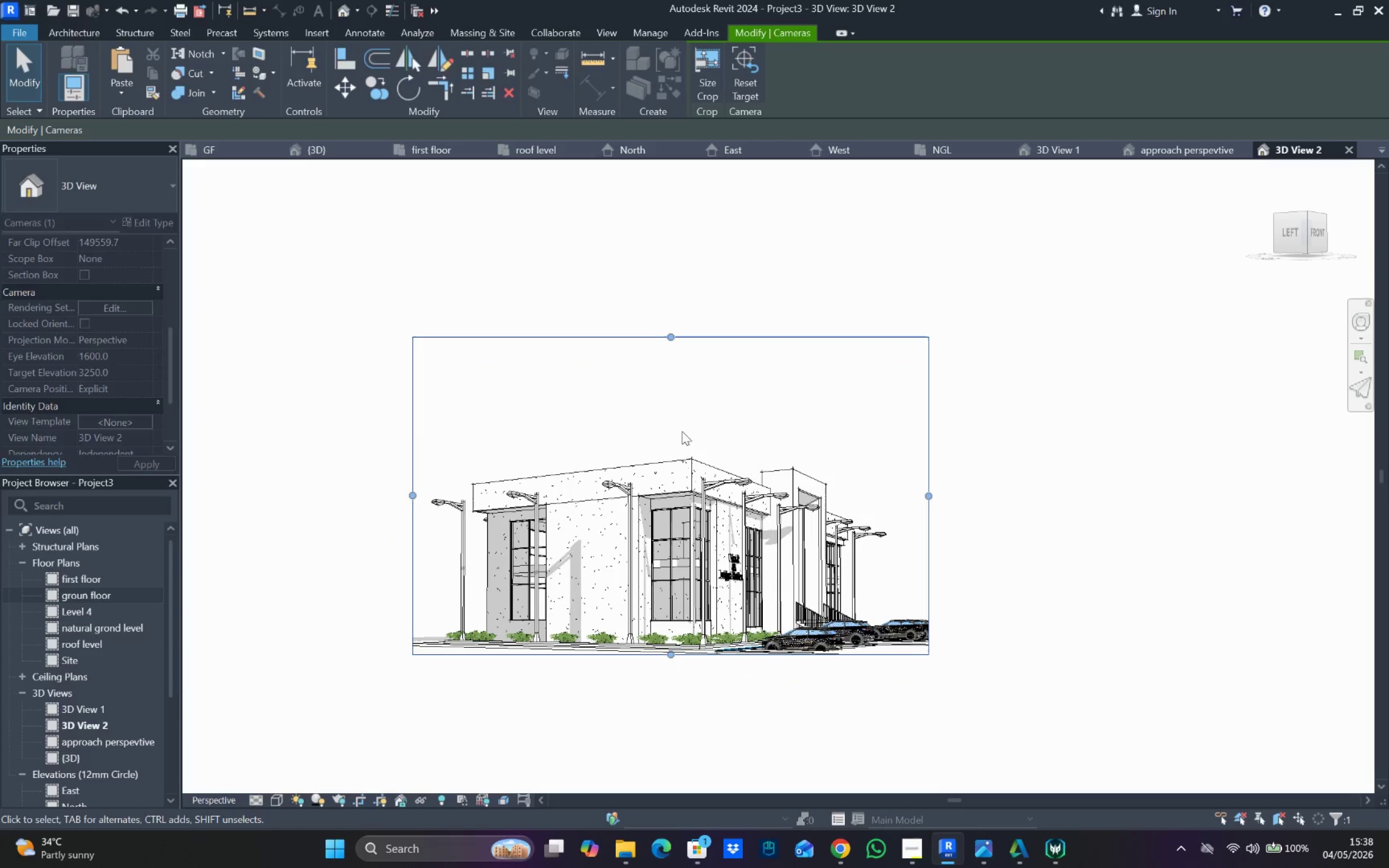 
left_click([593, 419])
 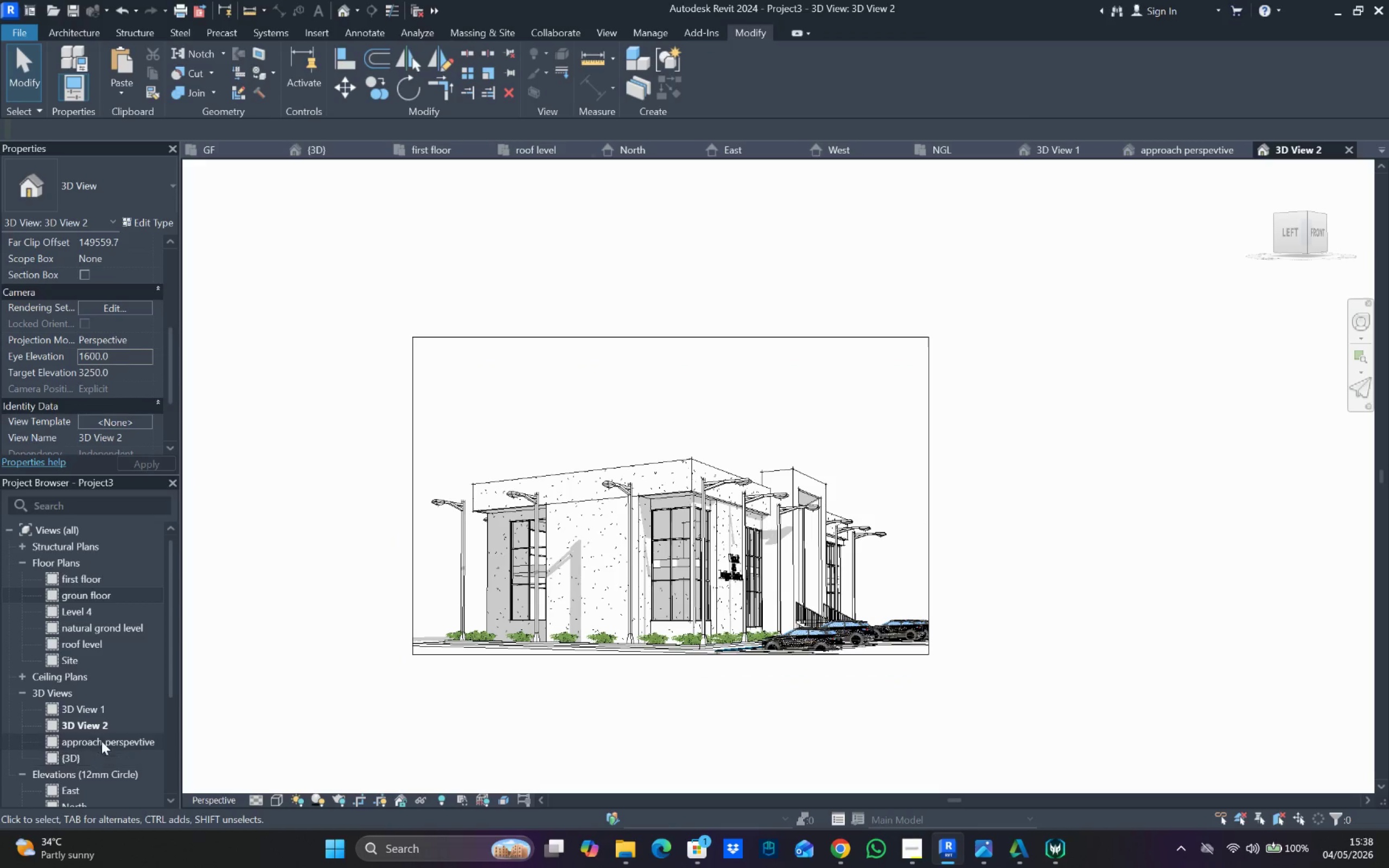 
left_click([108, 709])
 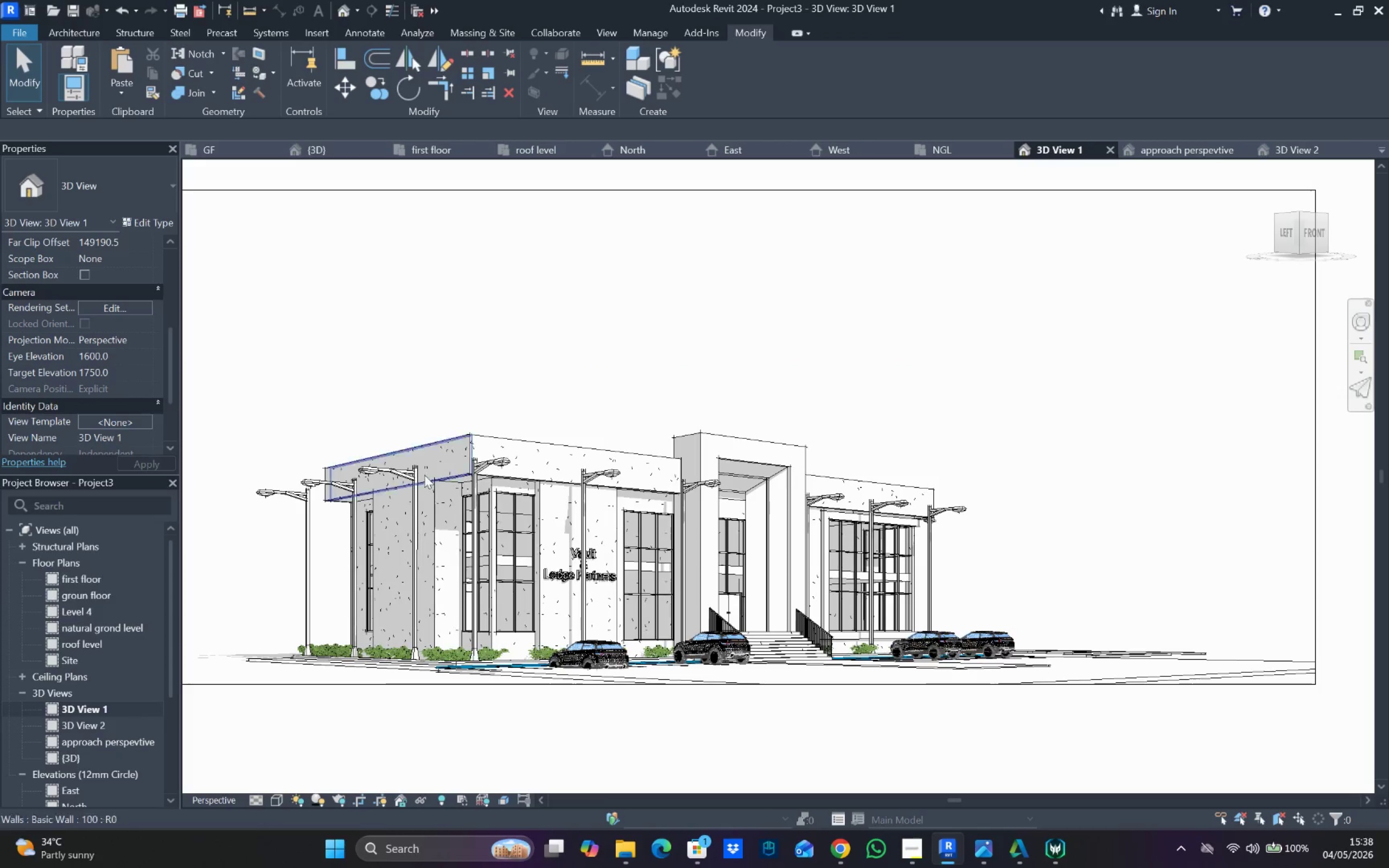 
scroll: coordinate [578, 327], scroll_direction: down, amount: 4.0
 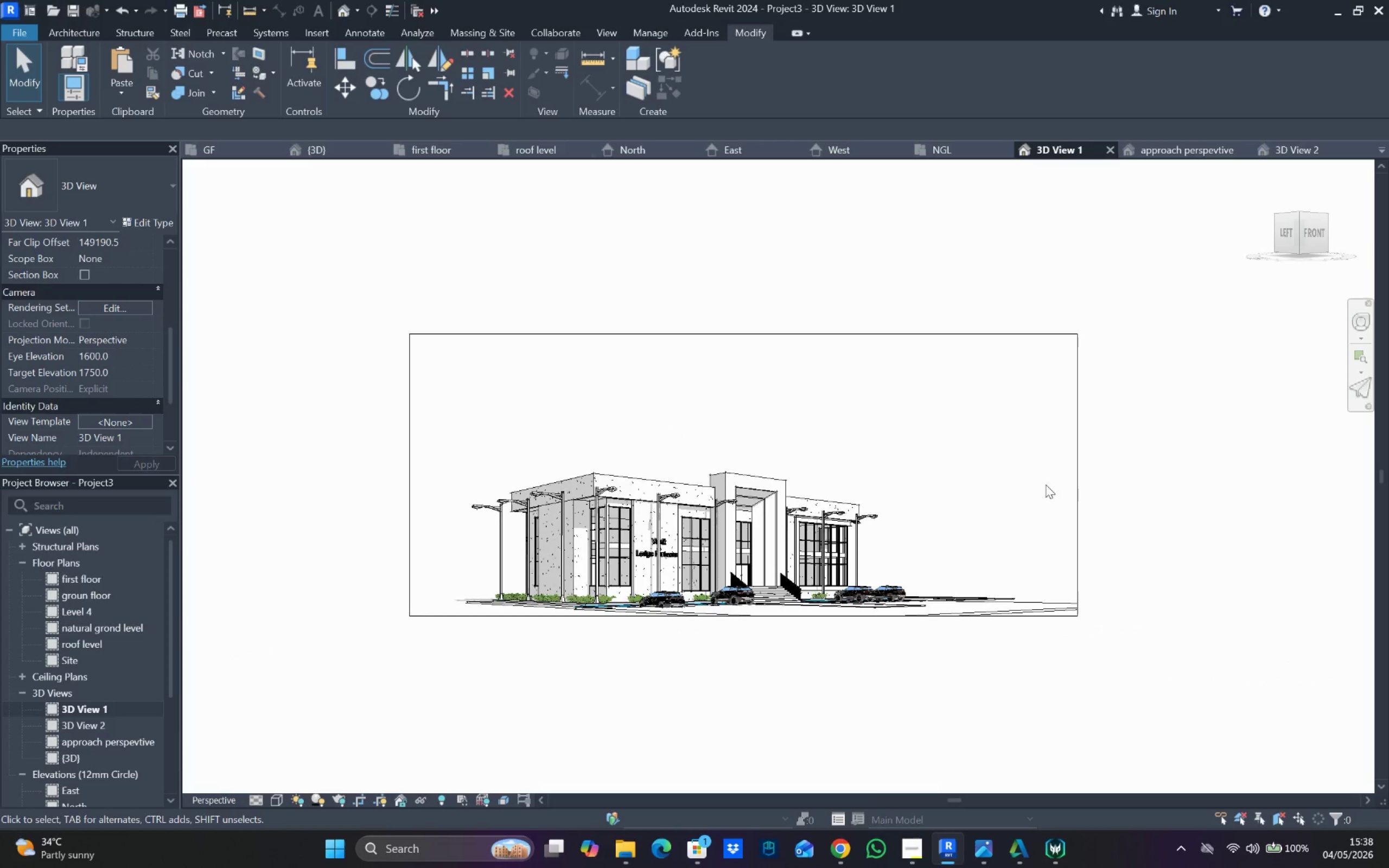 
left_click_drag(start_coordinate=[1075, 473], to_coordinate=[951, 482])
 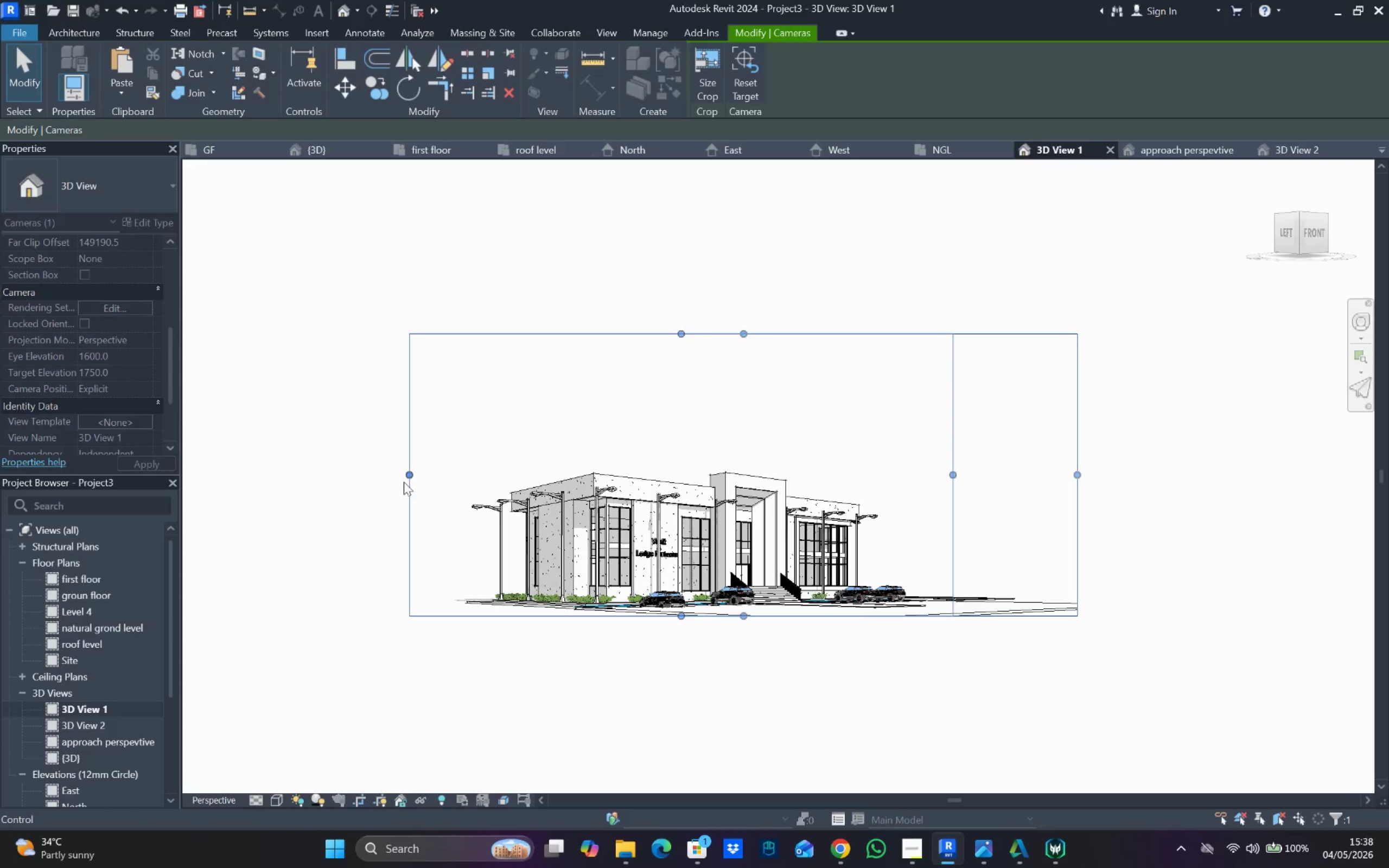 
left_click_drag(start_coordinate=[415, 474], to_coordinate=[434, 480])
 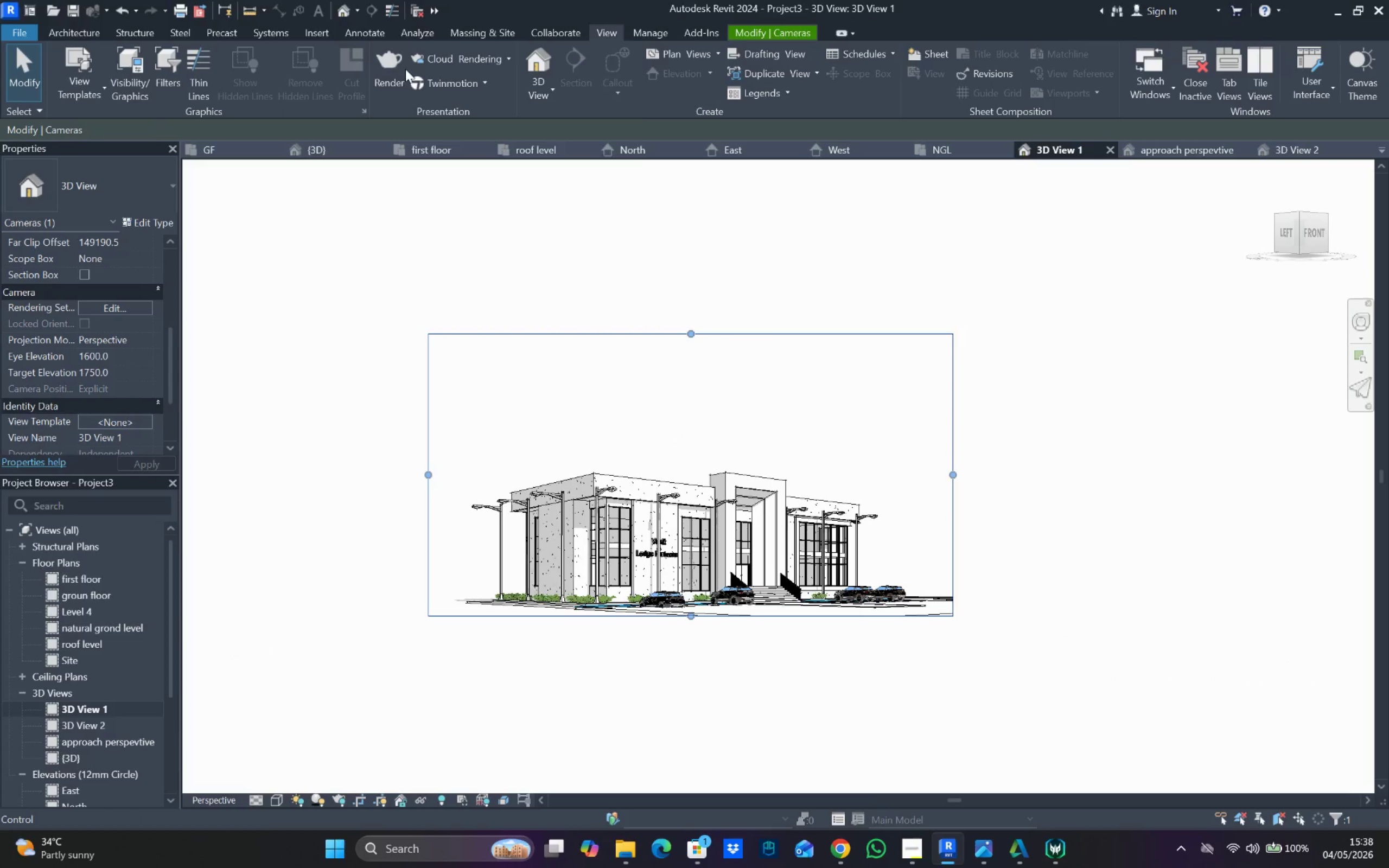 
left_click([394, 65])
 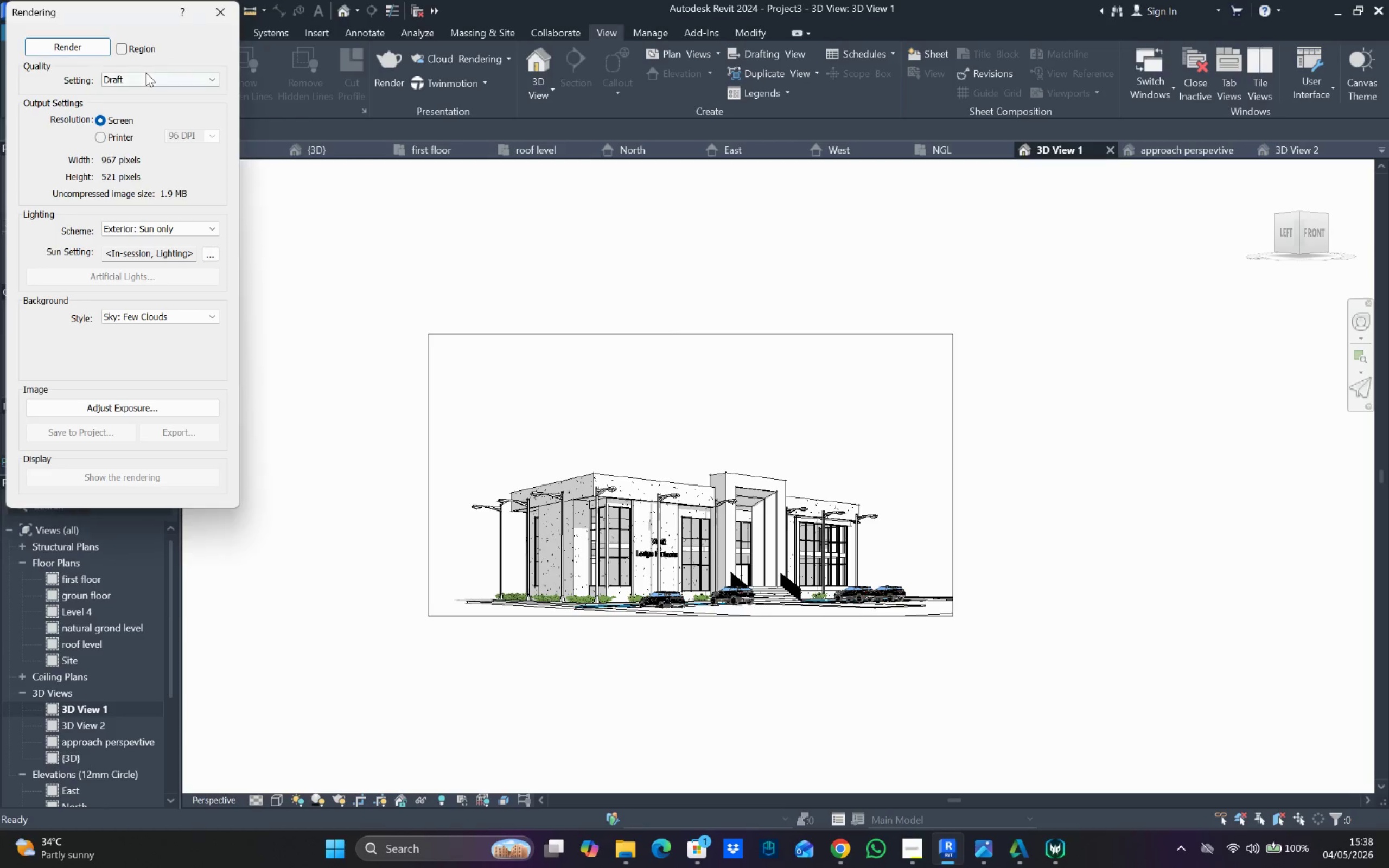 
left_click([144, 78])
 